 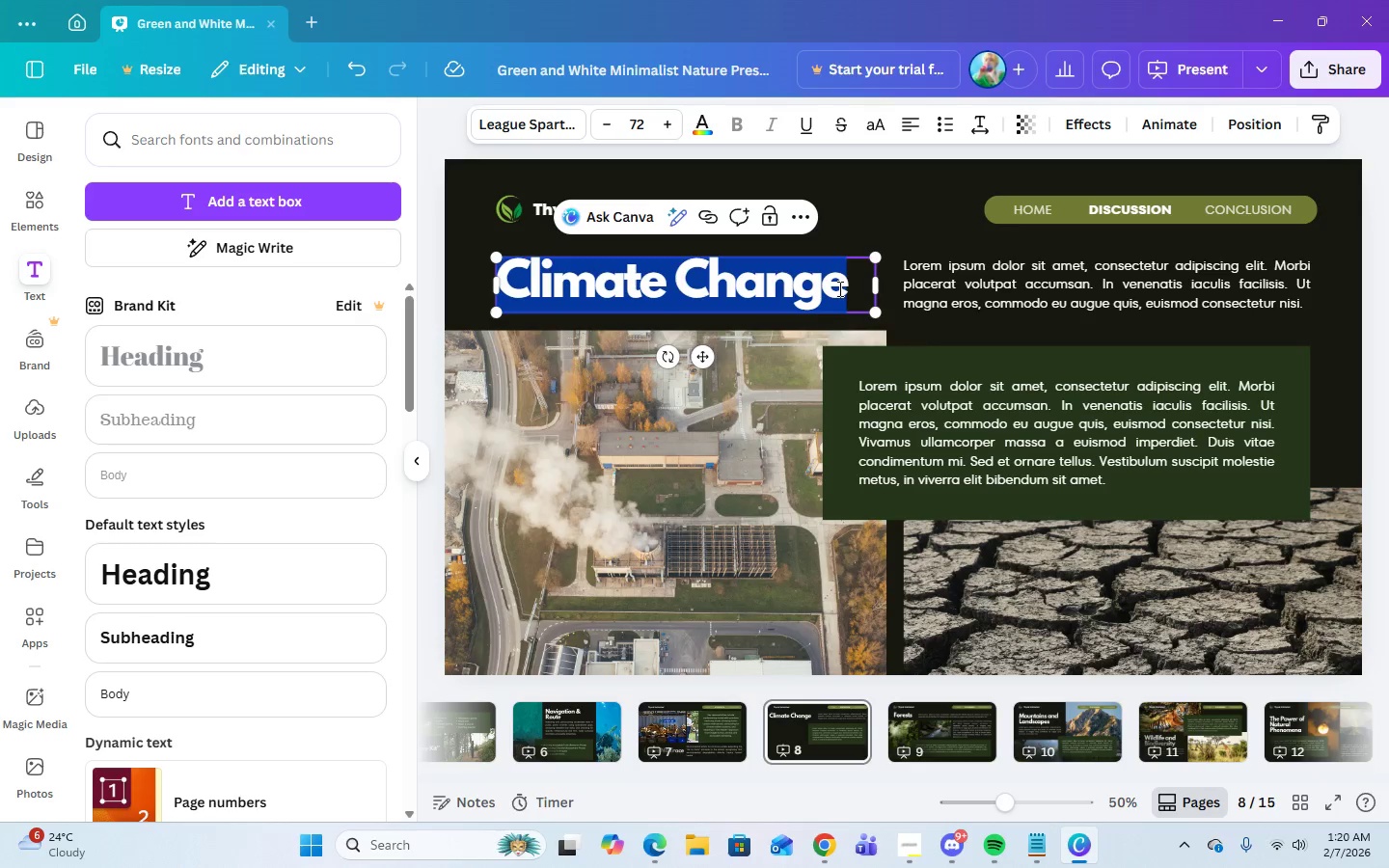 
type(Client Boundaries)
 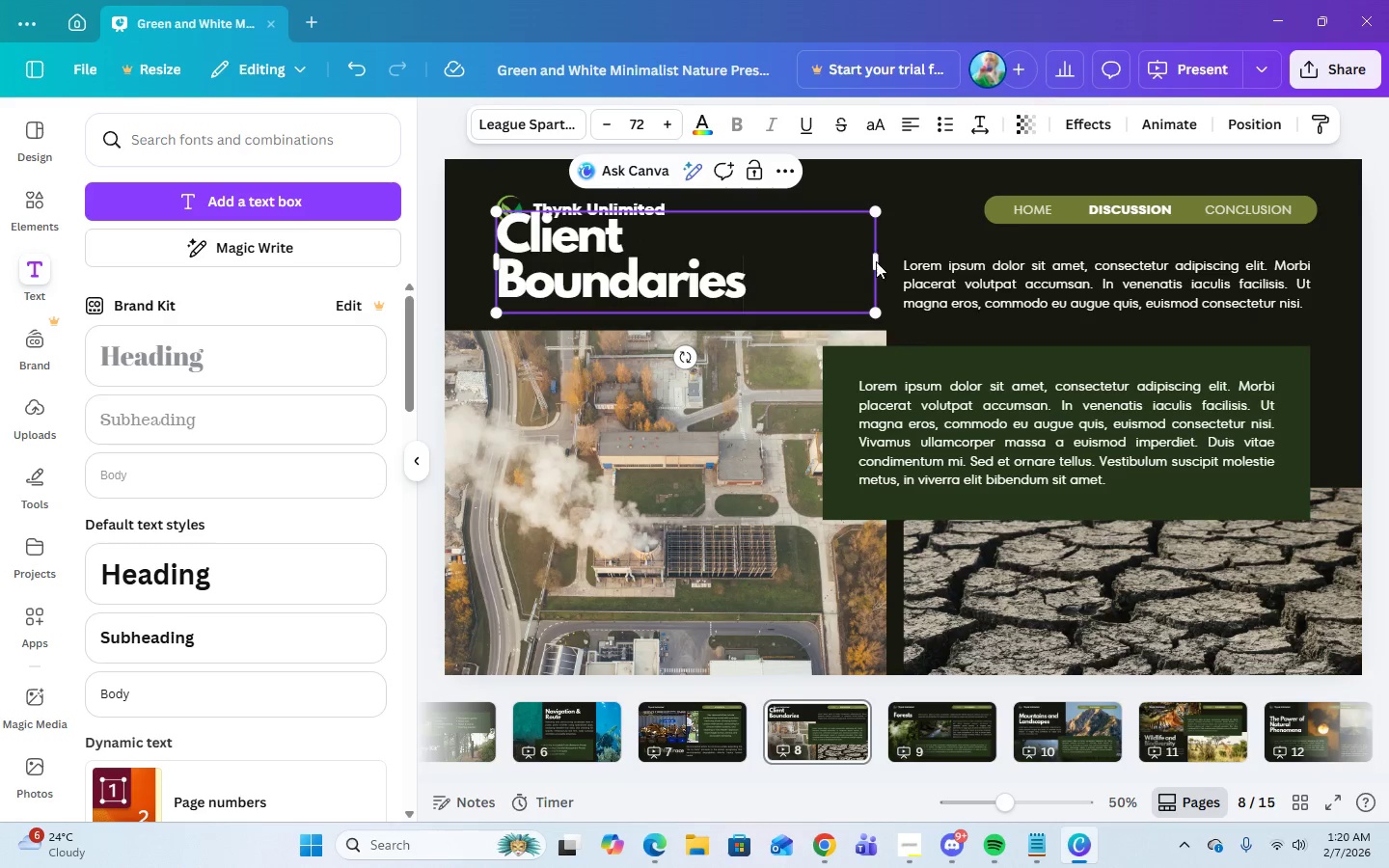 
left_click_drag(start_coordinate=[878, 261], to_coordinate=[886, 264])
 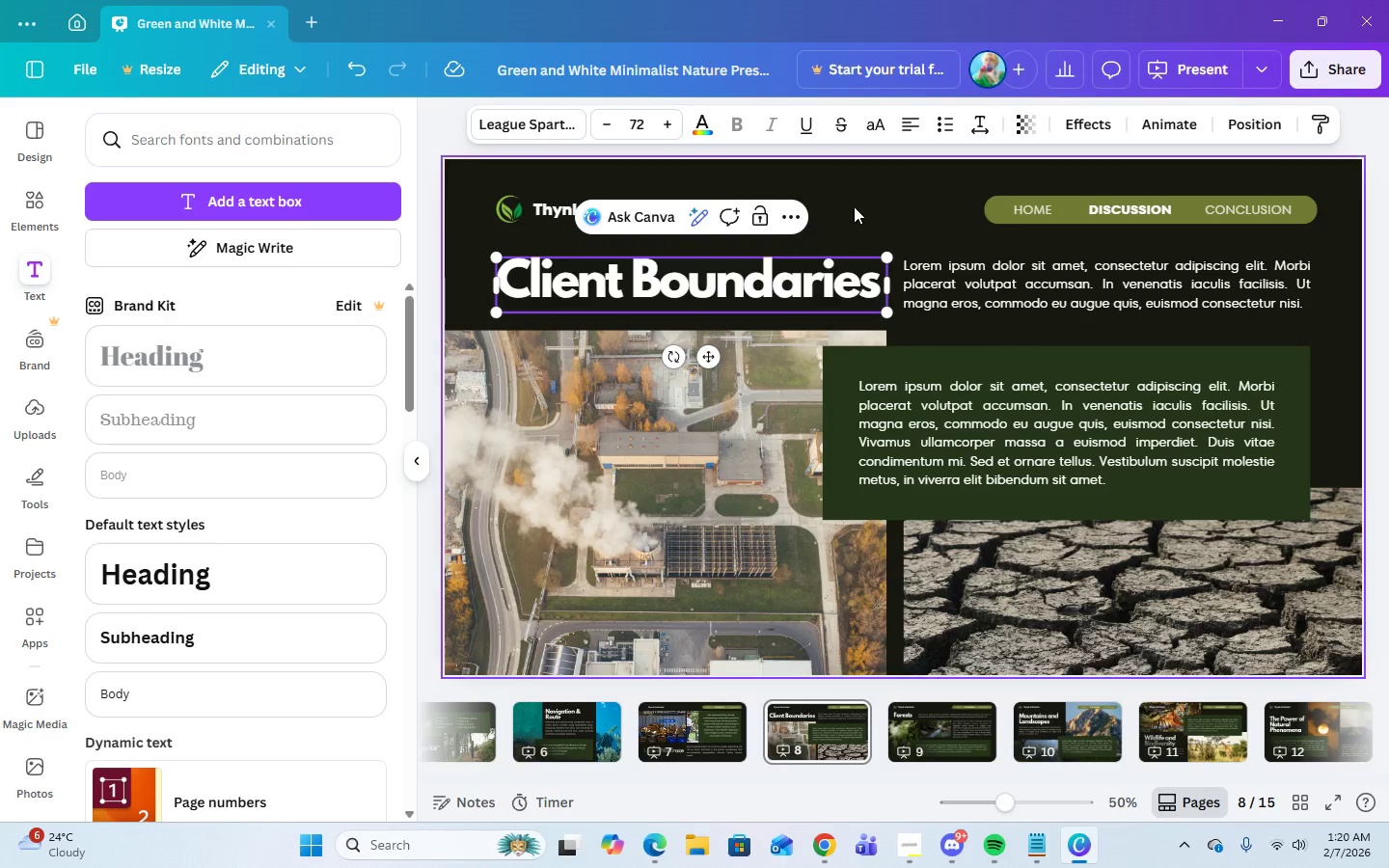 
left_click([855, 206])
 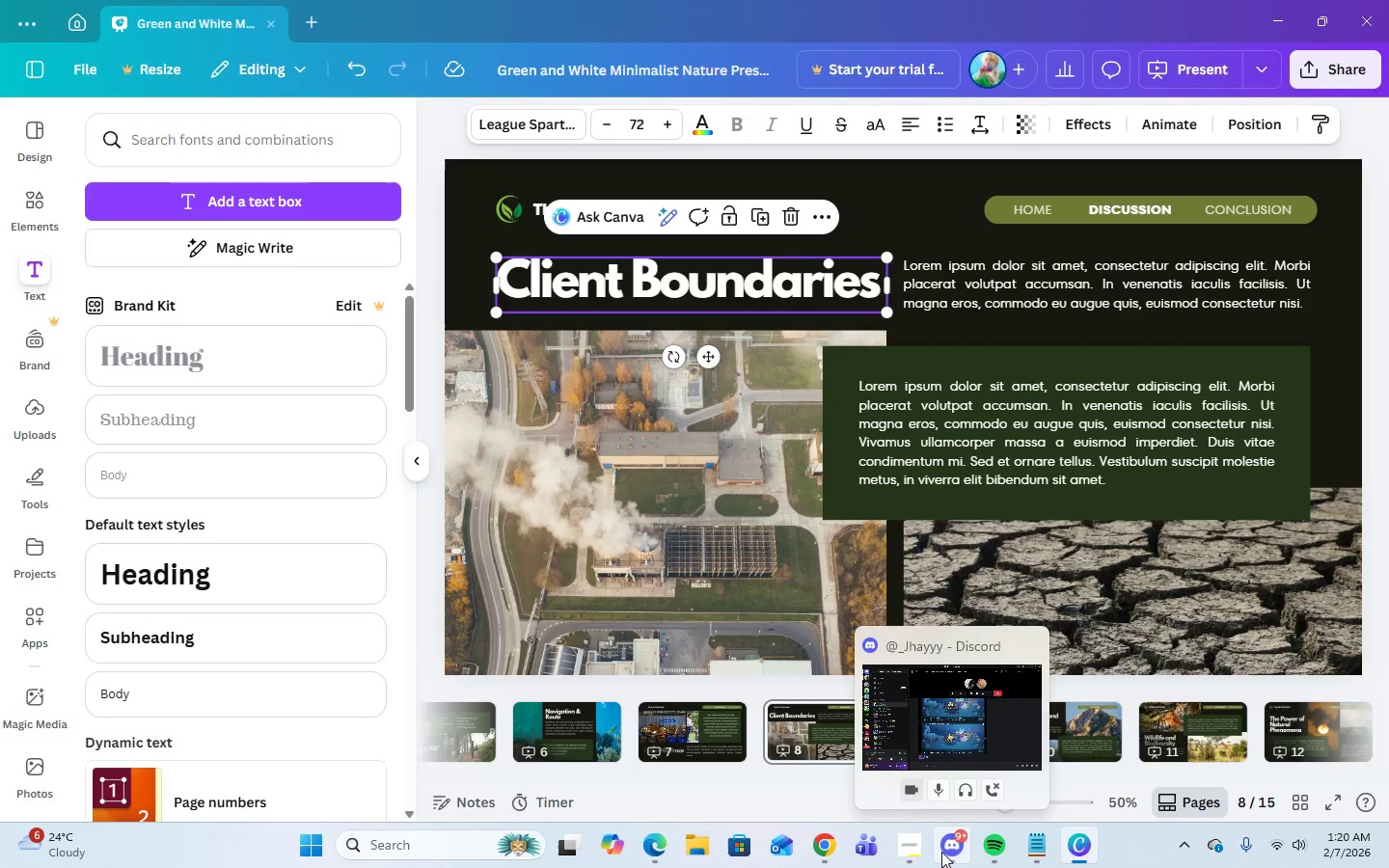 
wait(6.22)
 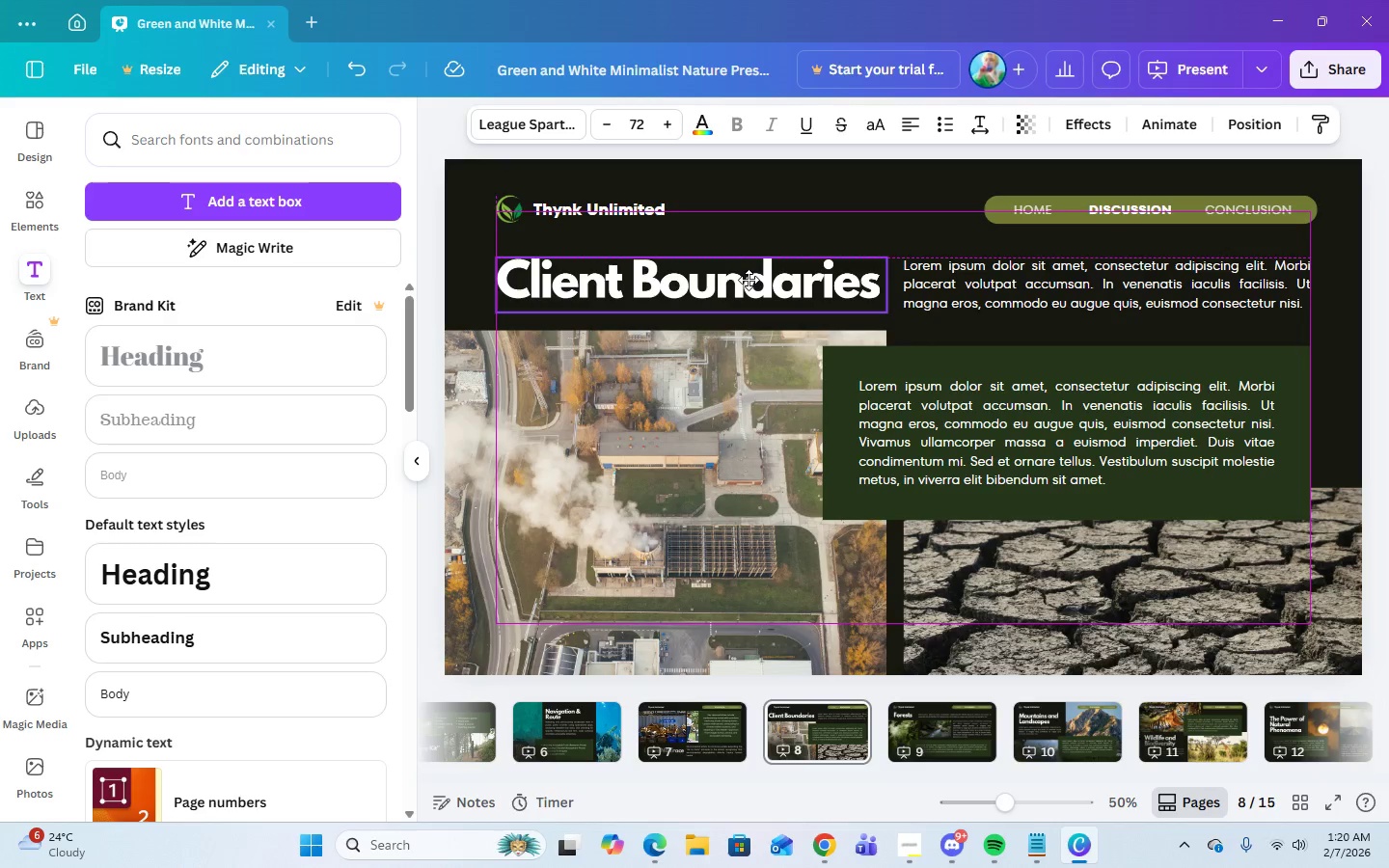 
left_click([1030, 854])
 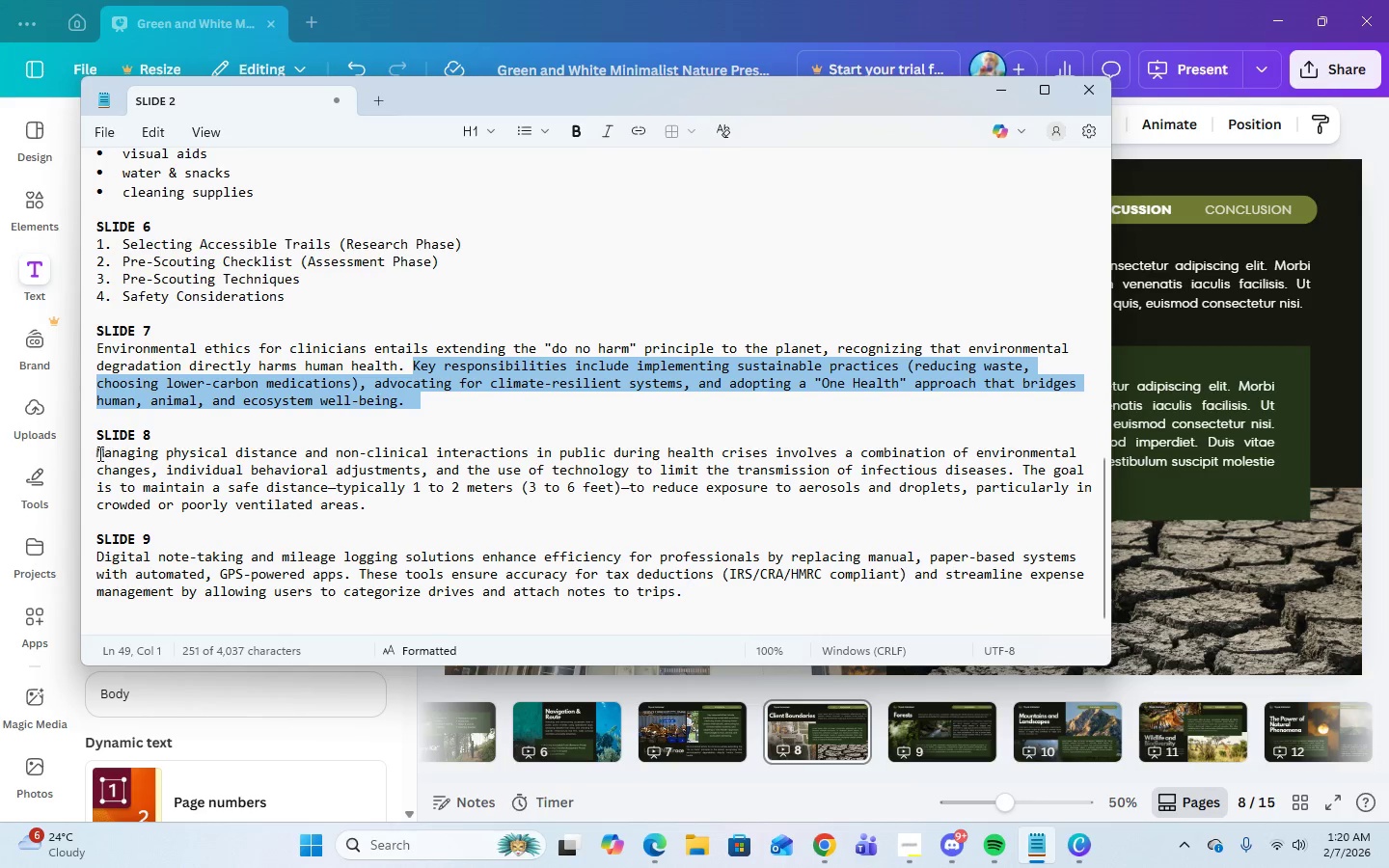 
double_click([99, 454])
 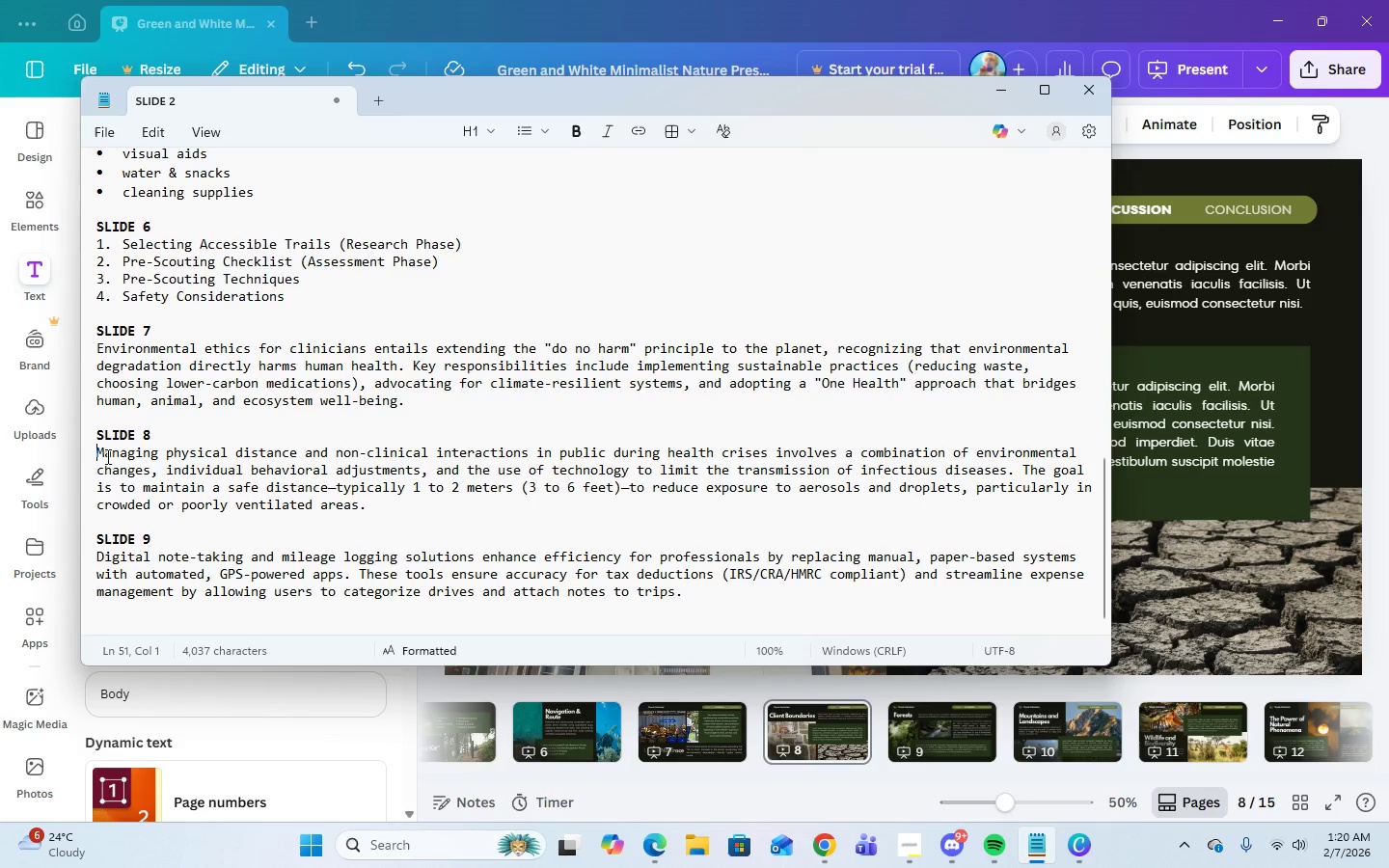 
left_click_drag(start_coordinate=[99, 454], to_coordinate=[371, 471])
 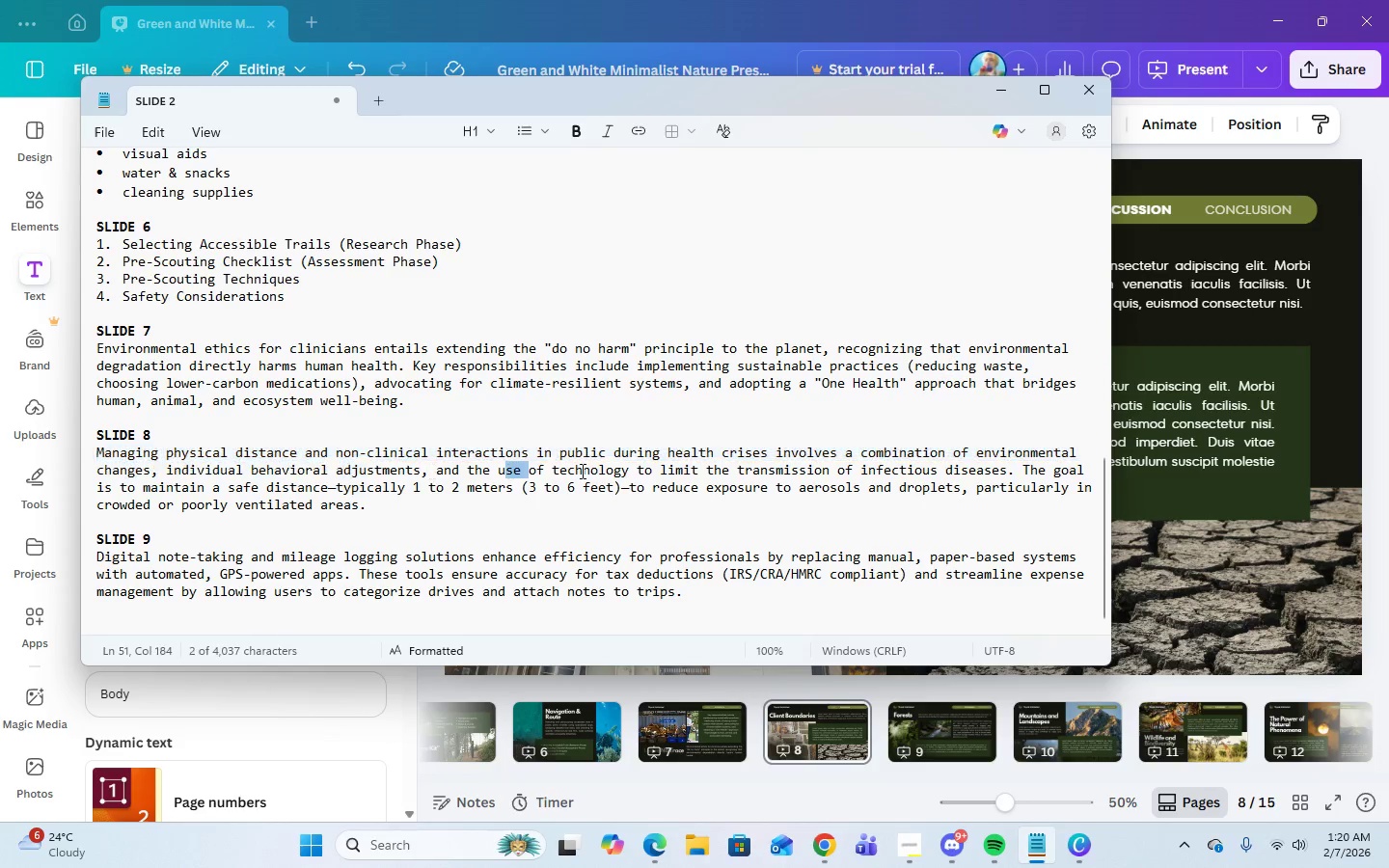 
left_click_drag(start_coordinate=[508, 471], to_coordinate=[539, 471])
 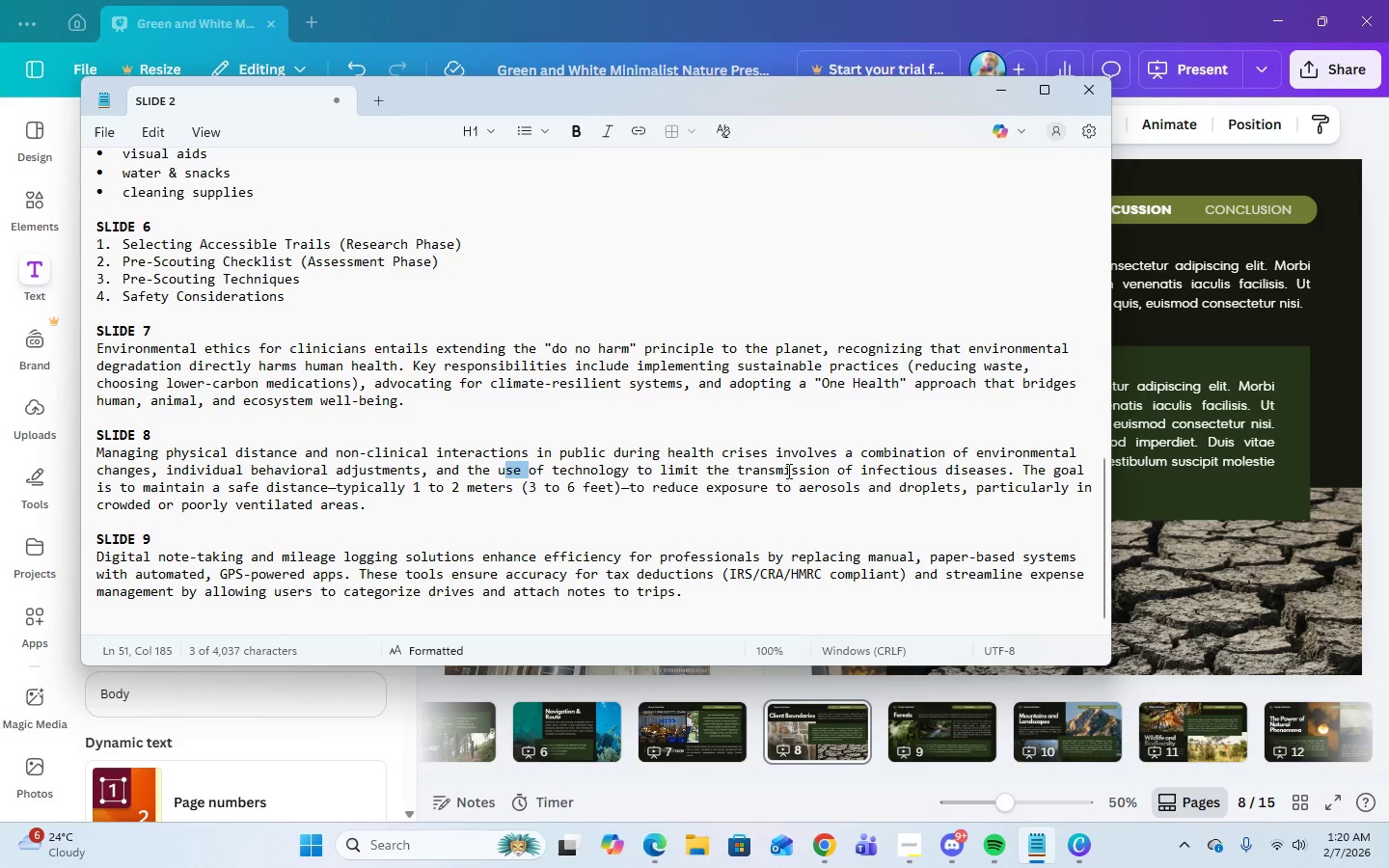 
left_click_drag(start_coordinate=[790, 471], to_coordinate=[847, 471])
 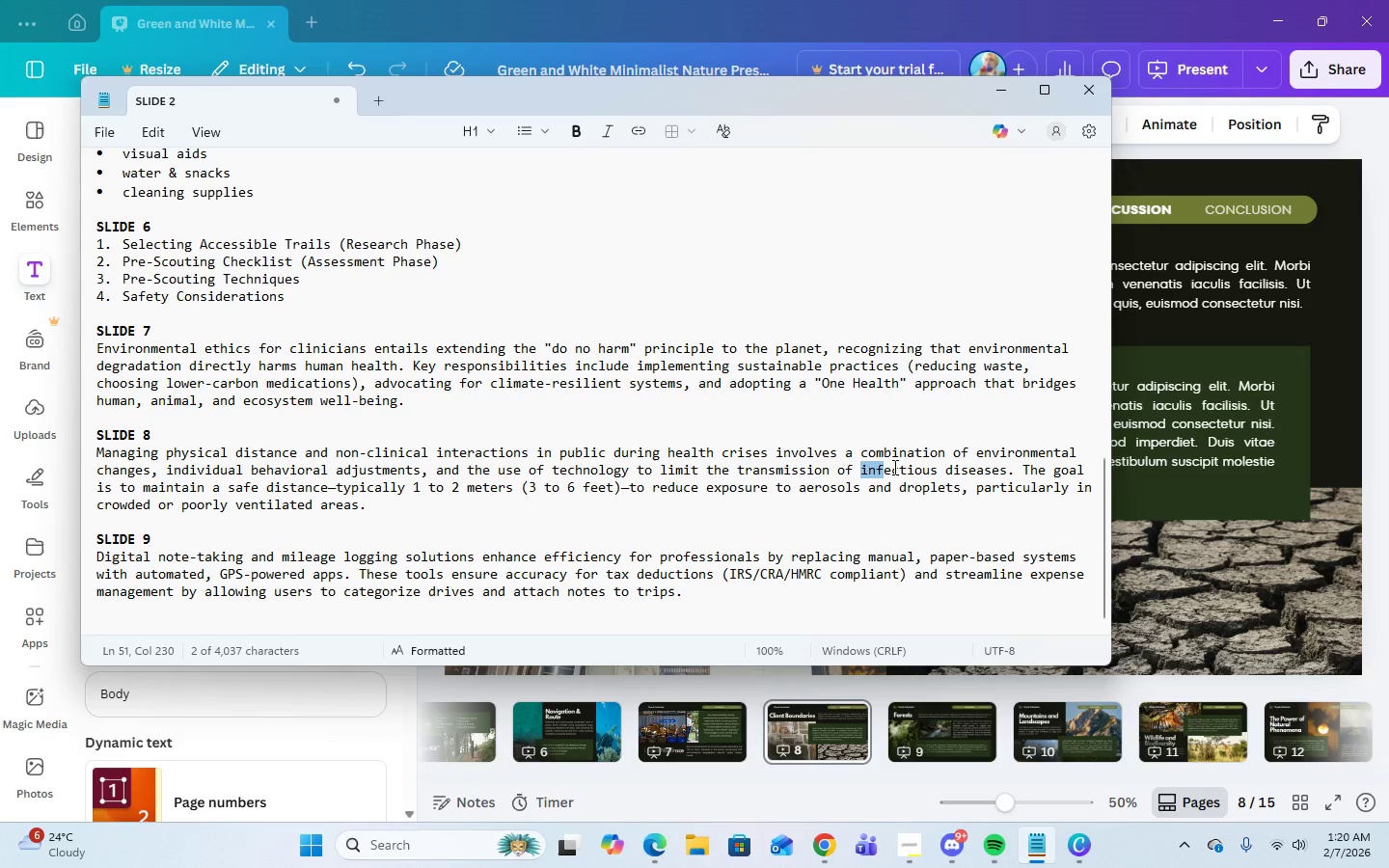 
left_click_drag(start_coordinate=[864, 471], to_coordinate=[893, 467])
 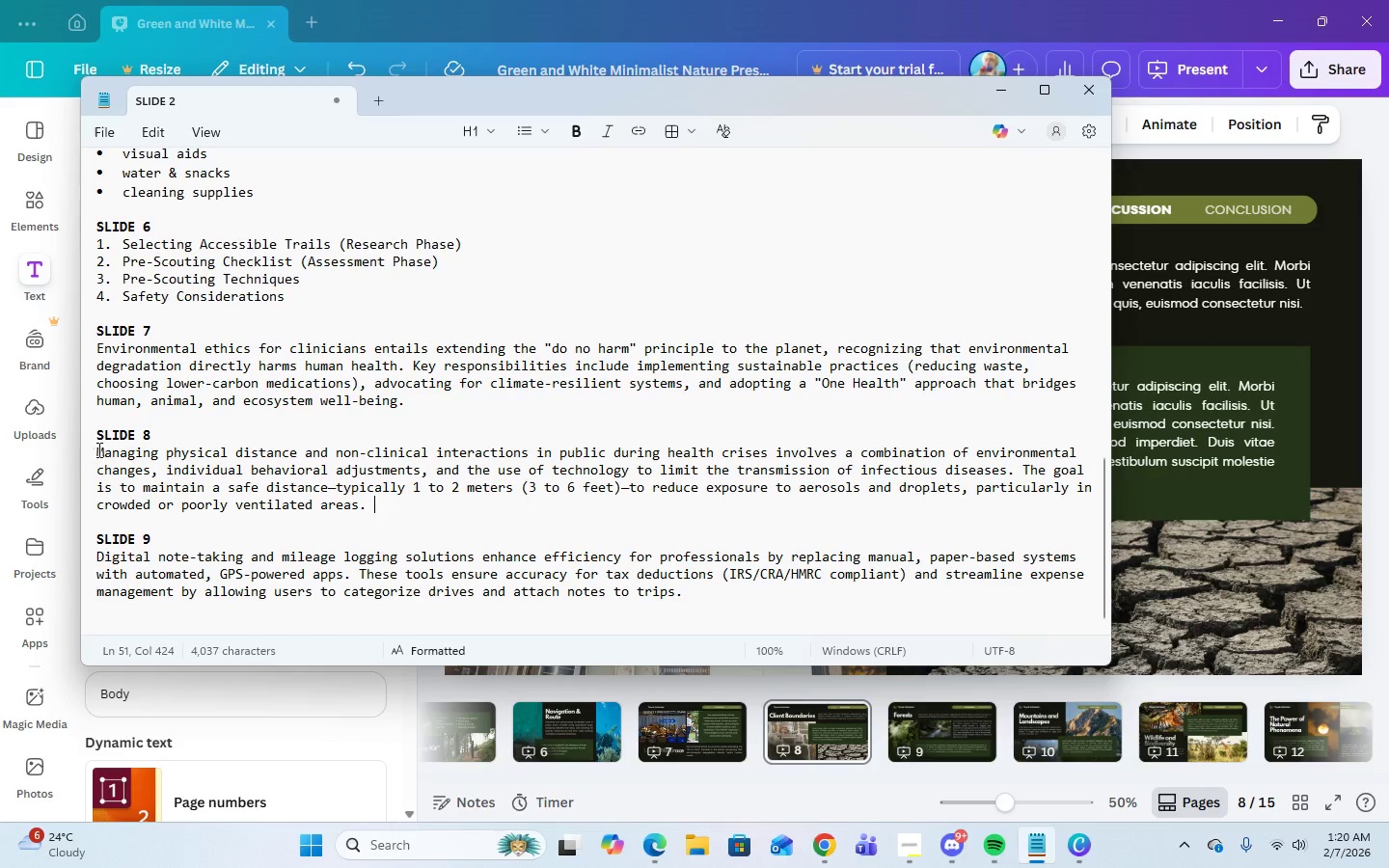 
left_click_drag(start_coordinate=[98, 451], to_coordinate=[1018, 476])
 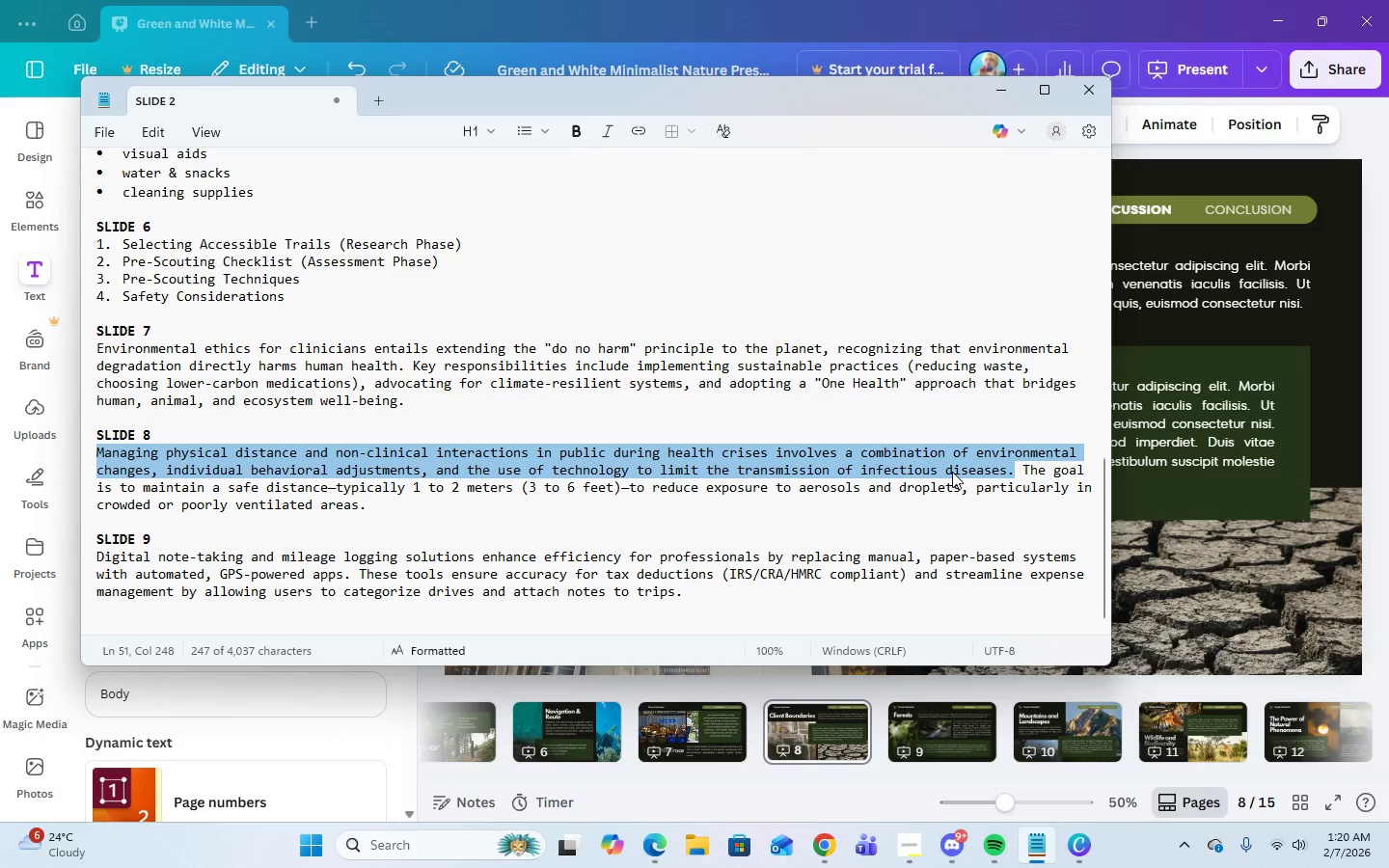 
right_click([952, 472])
 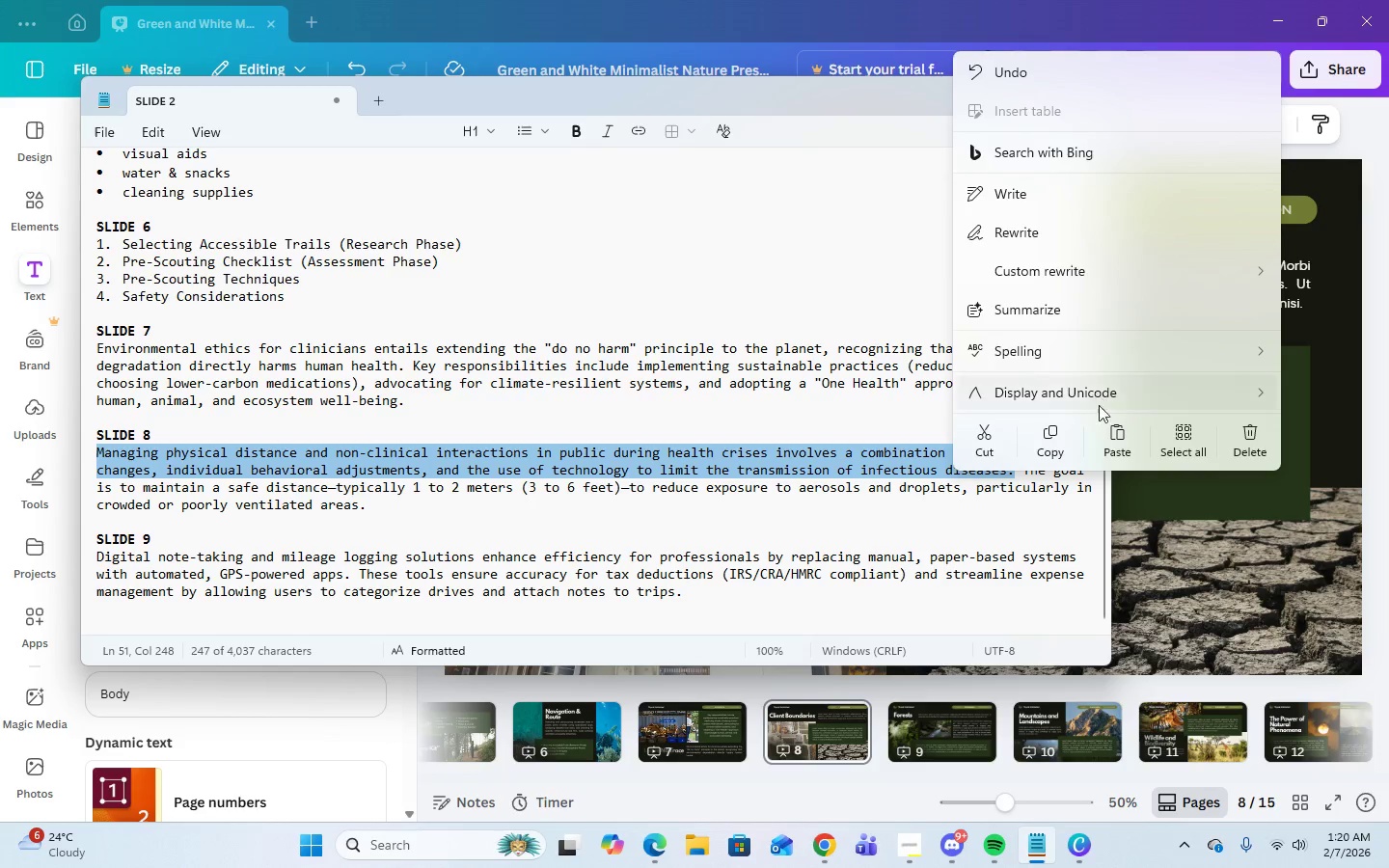 
left_click([1057, 442])
 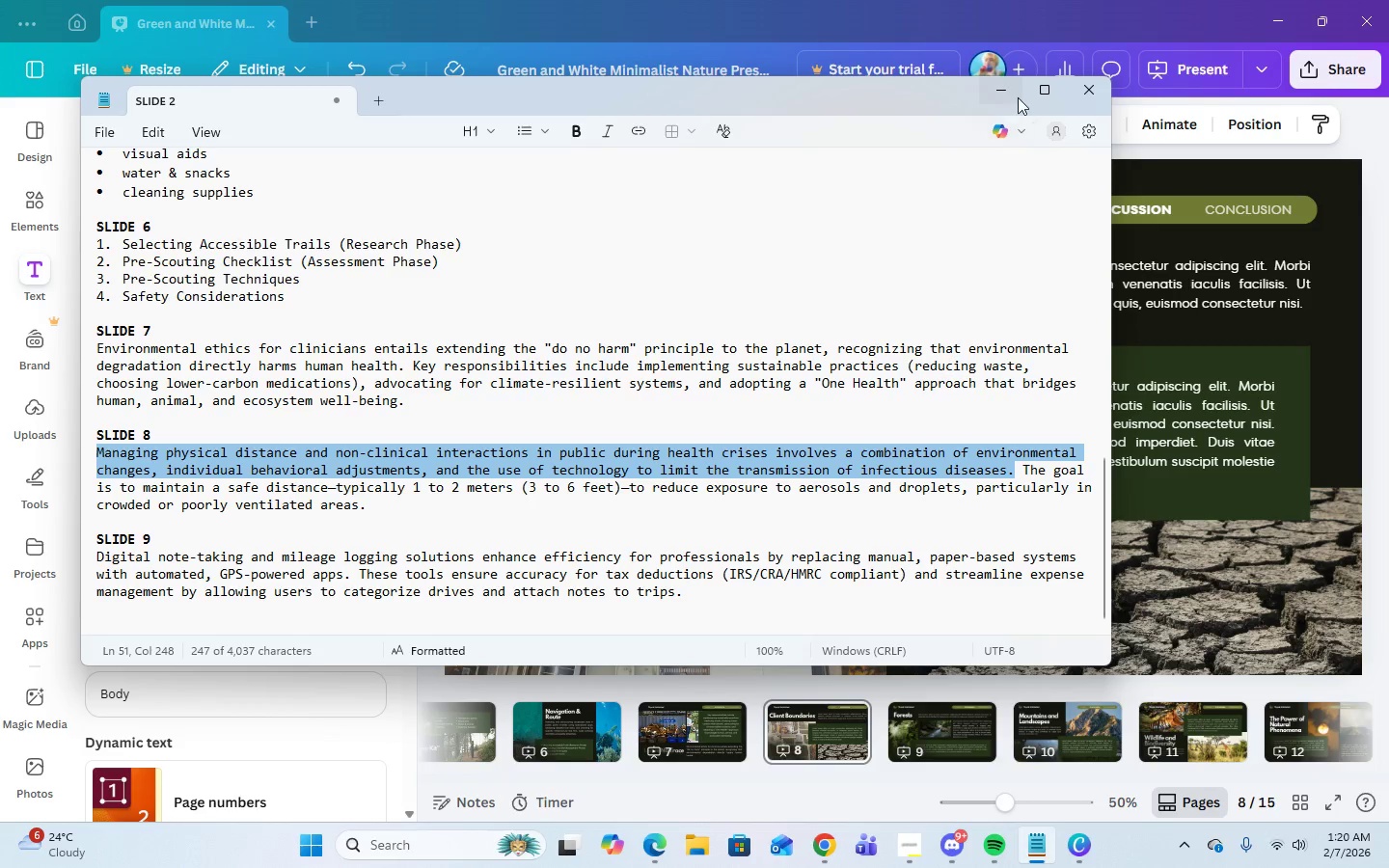 
left_click([1012, 93])
 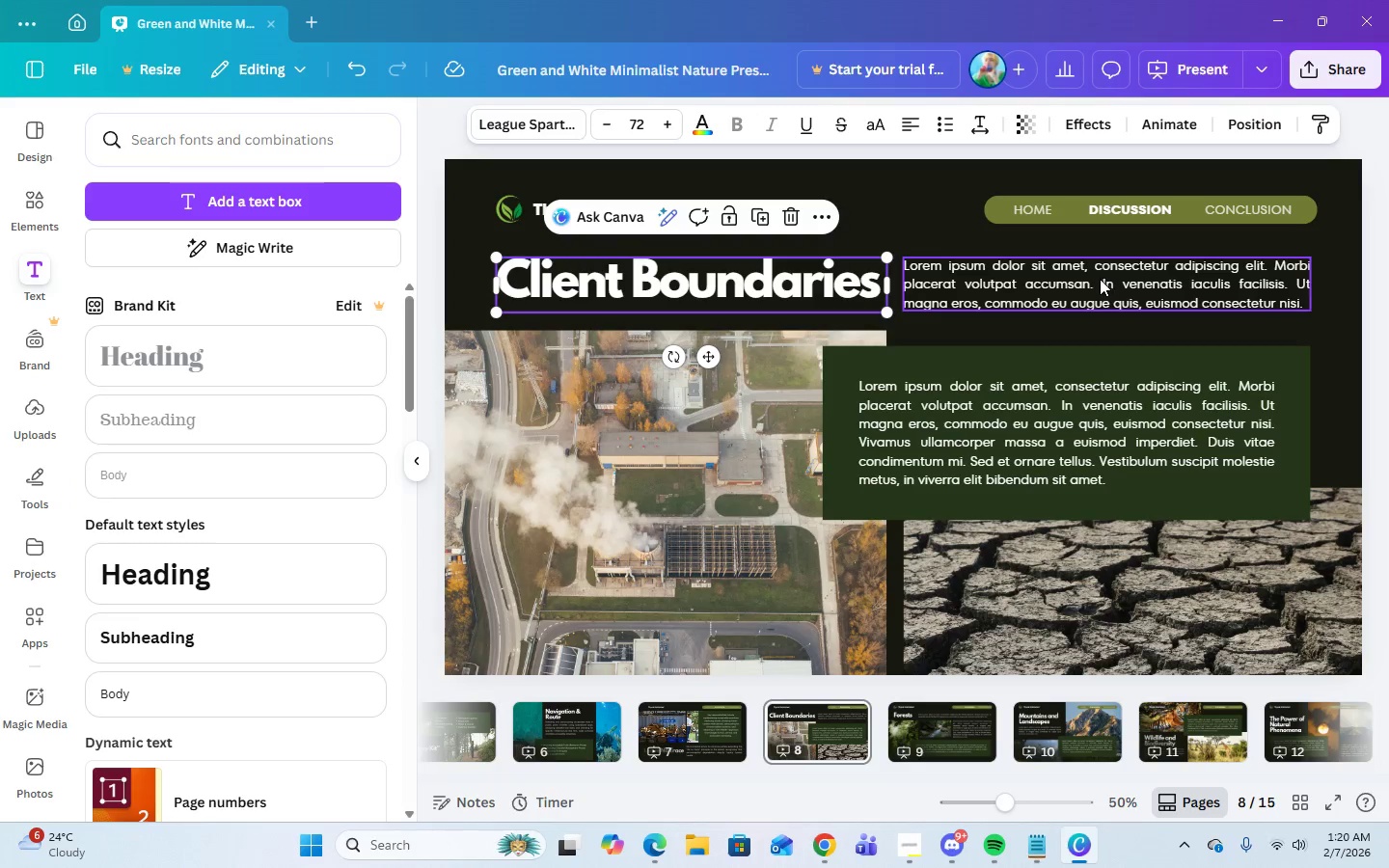 
left_click([1099, 279])
 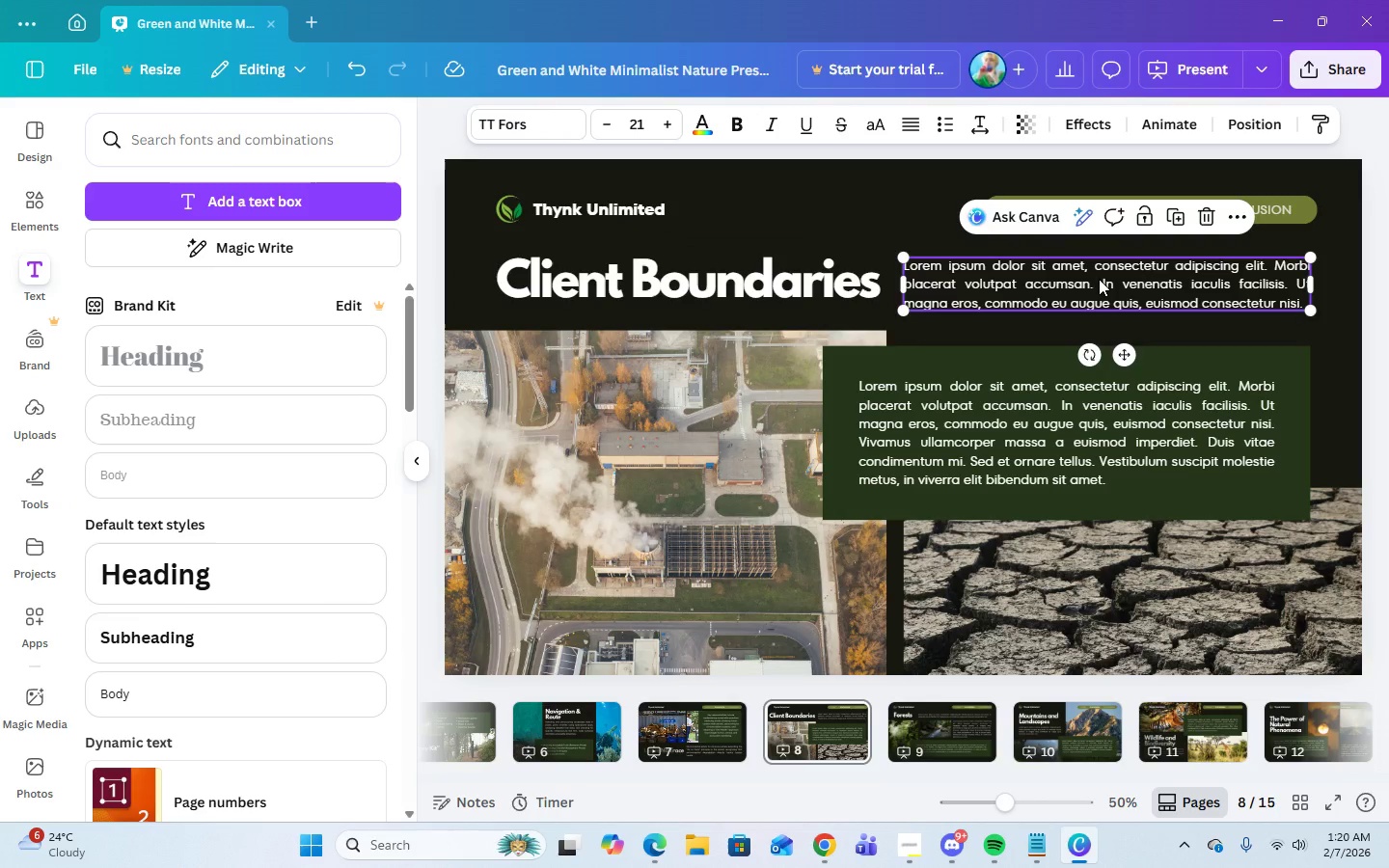 
left_click([1099, 279])
 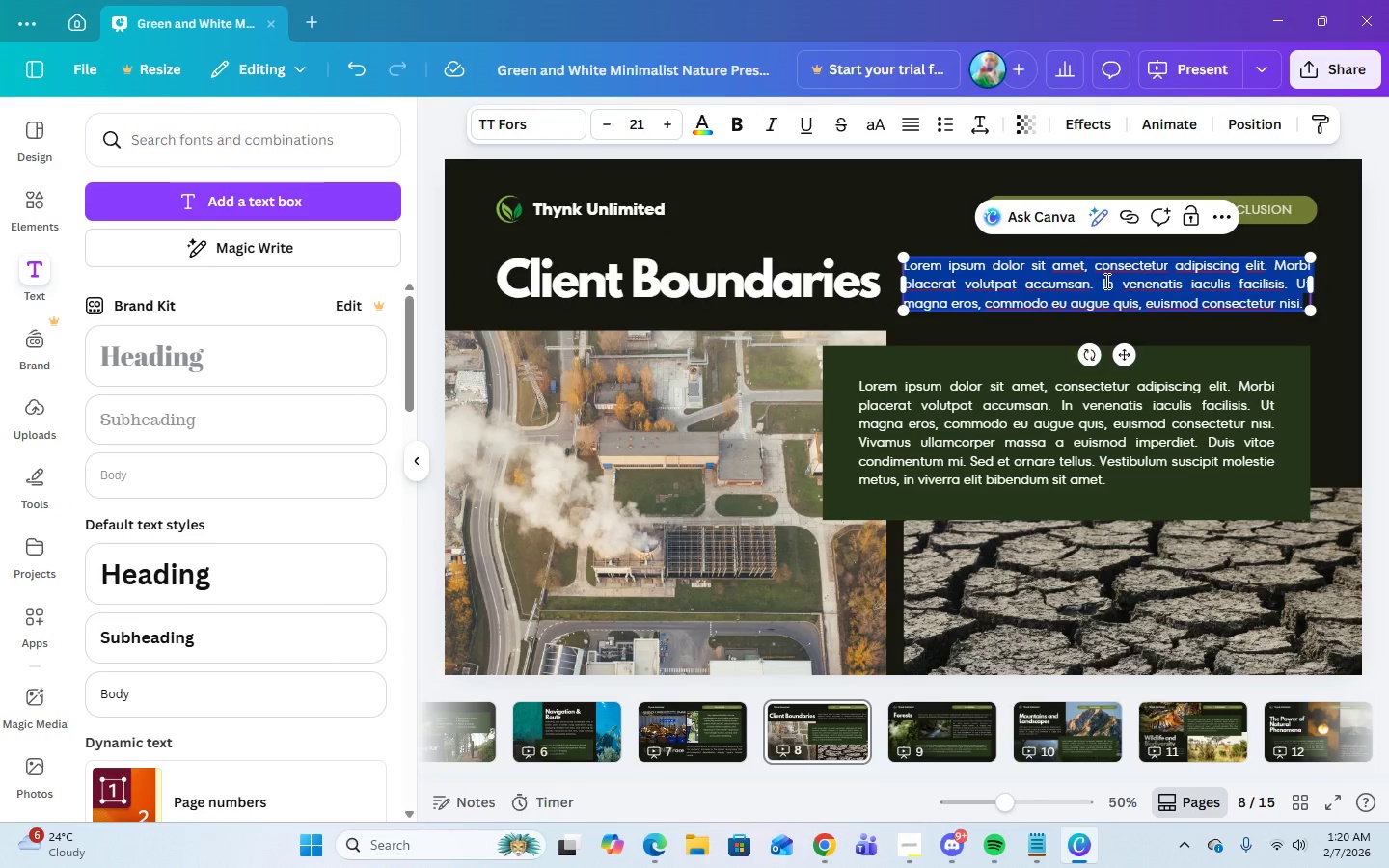 
right_click([1105, 281])
 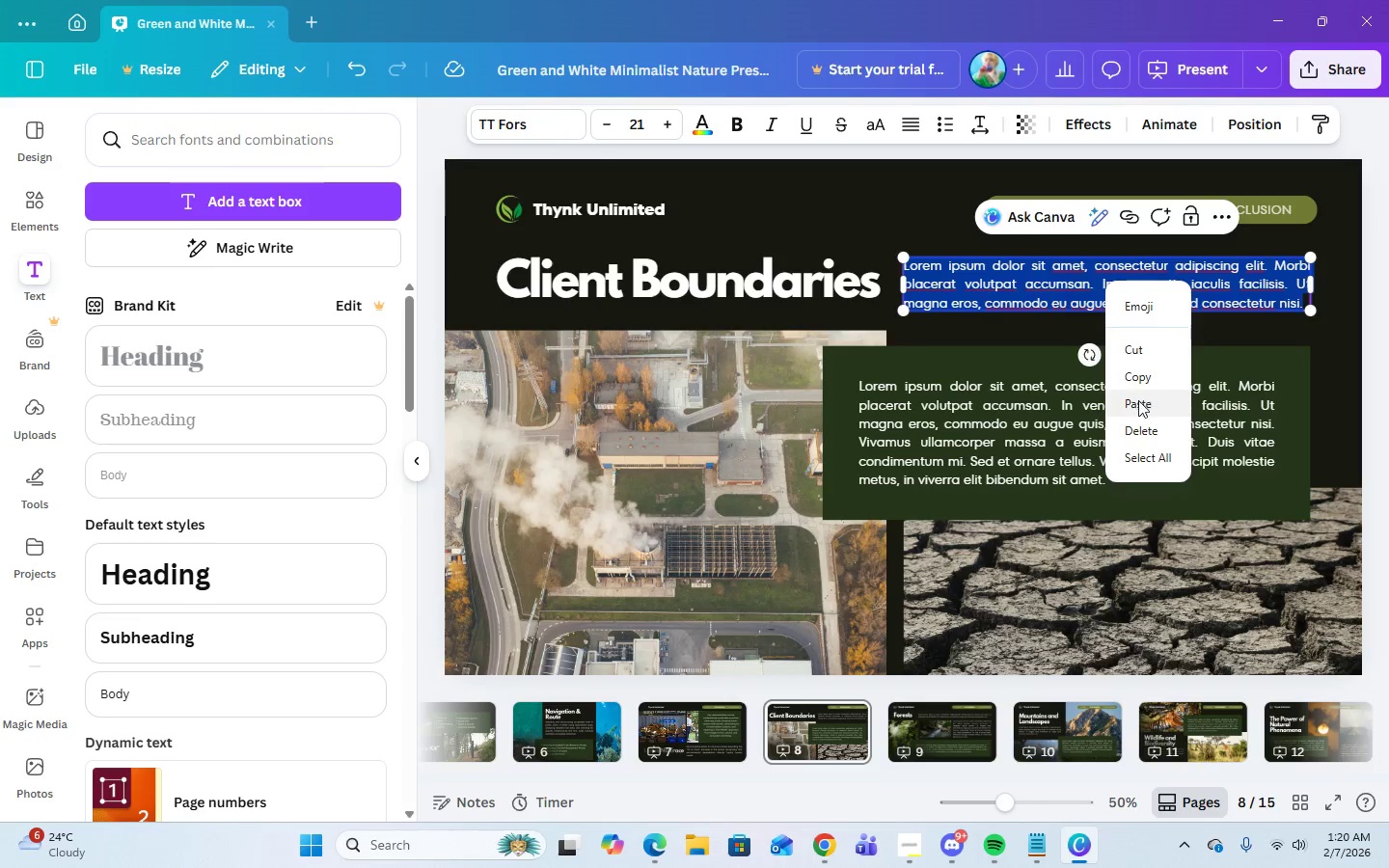 
left_click([1138, 405])
 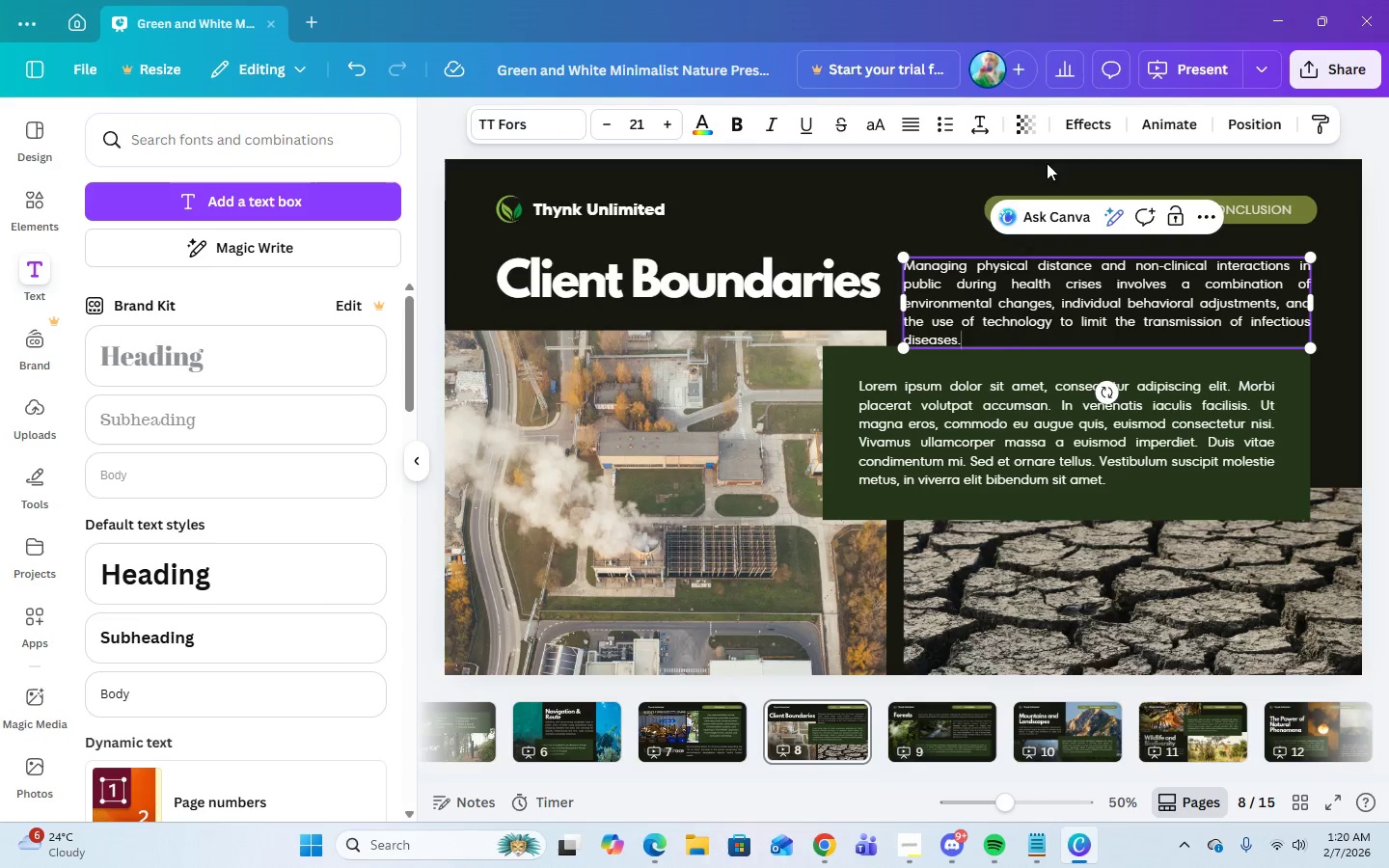 
left_click([988, 186])
 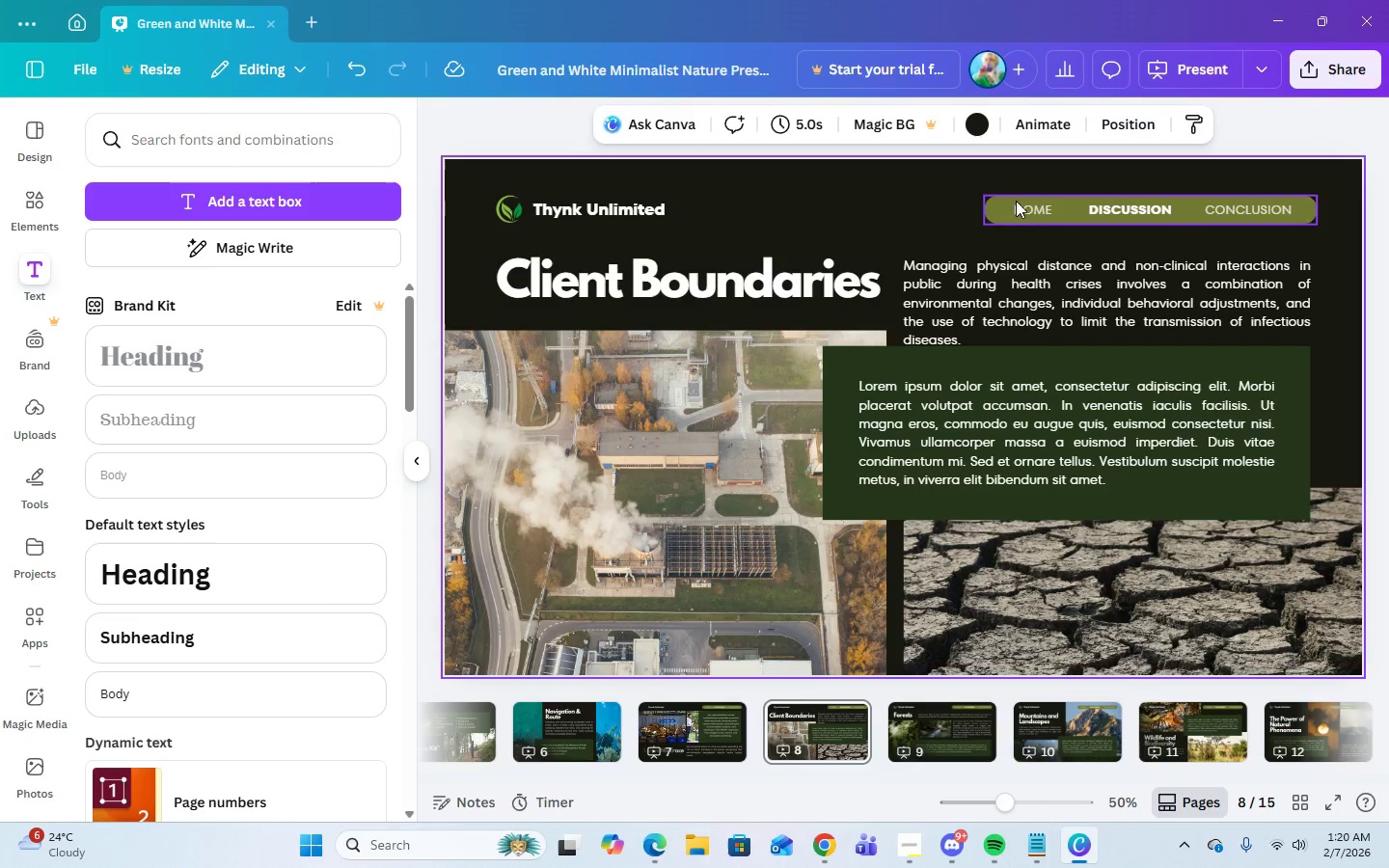 
left_click([1027, 209])
 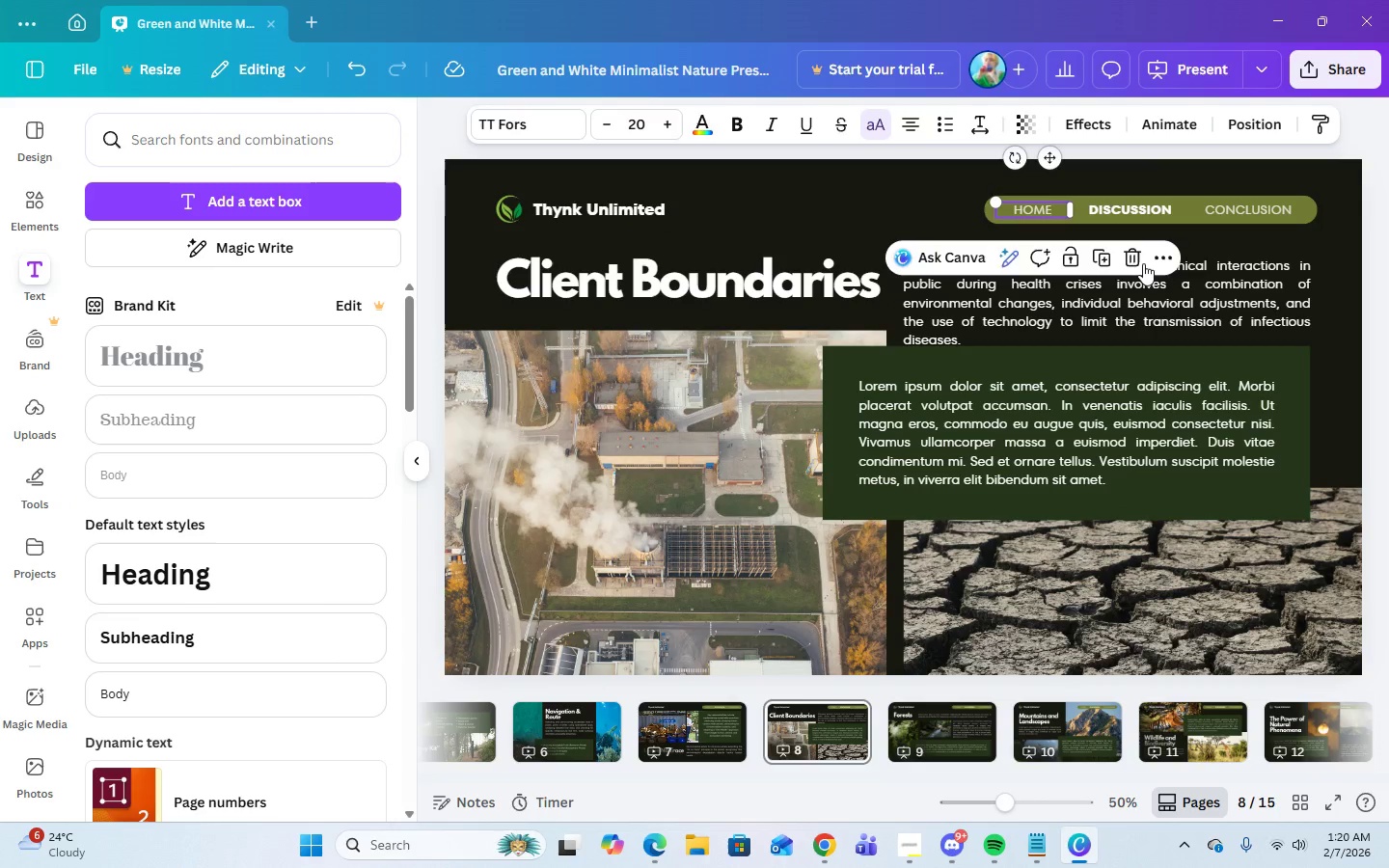 
left_click([1138, 258])
 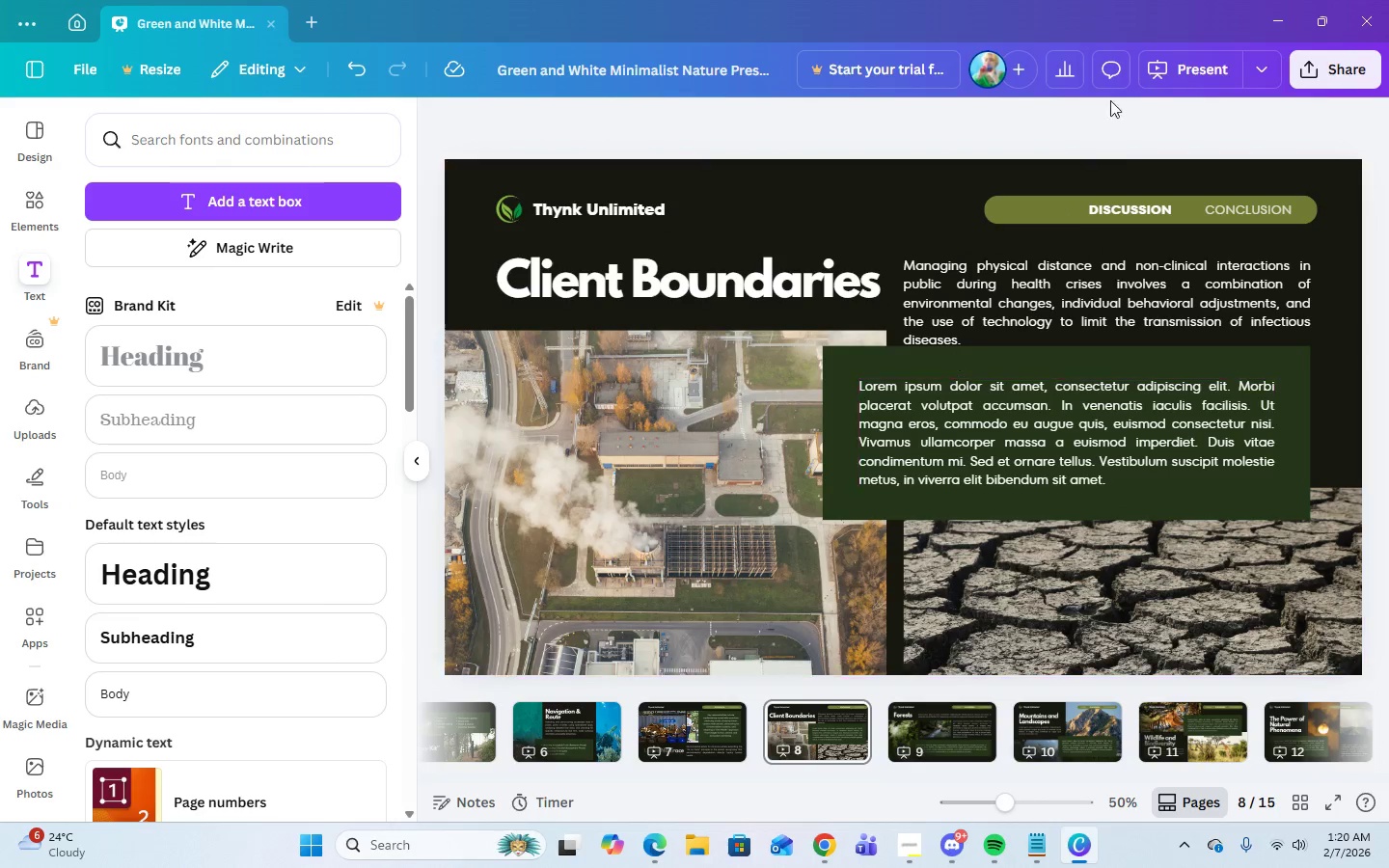 
left_click([1153, 212])
 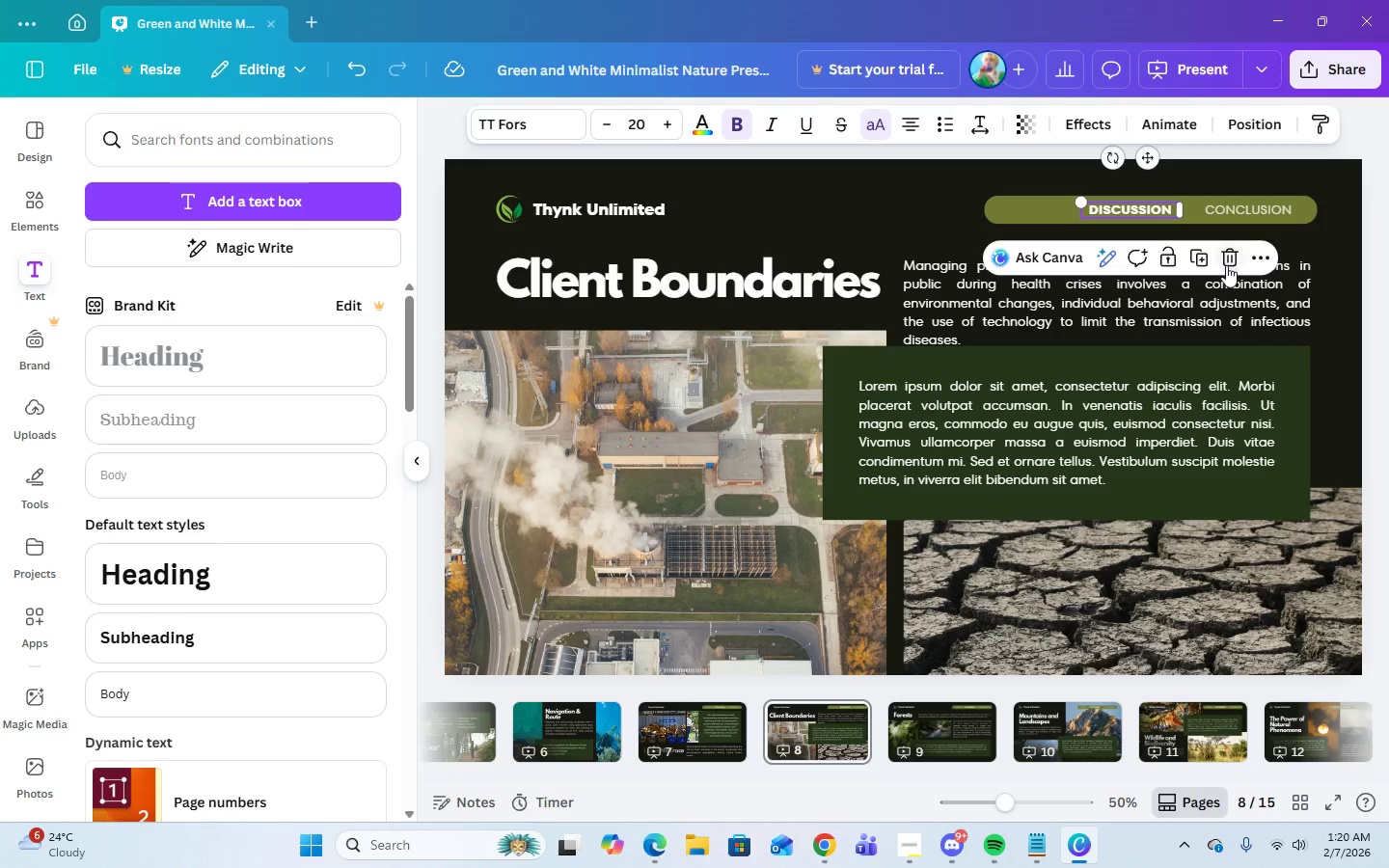 
left_click([1226, 265])
 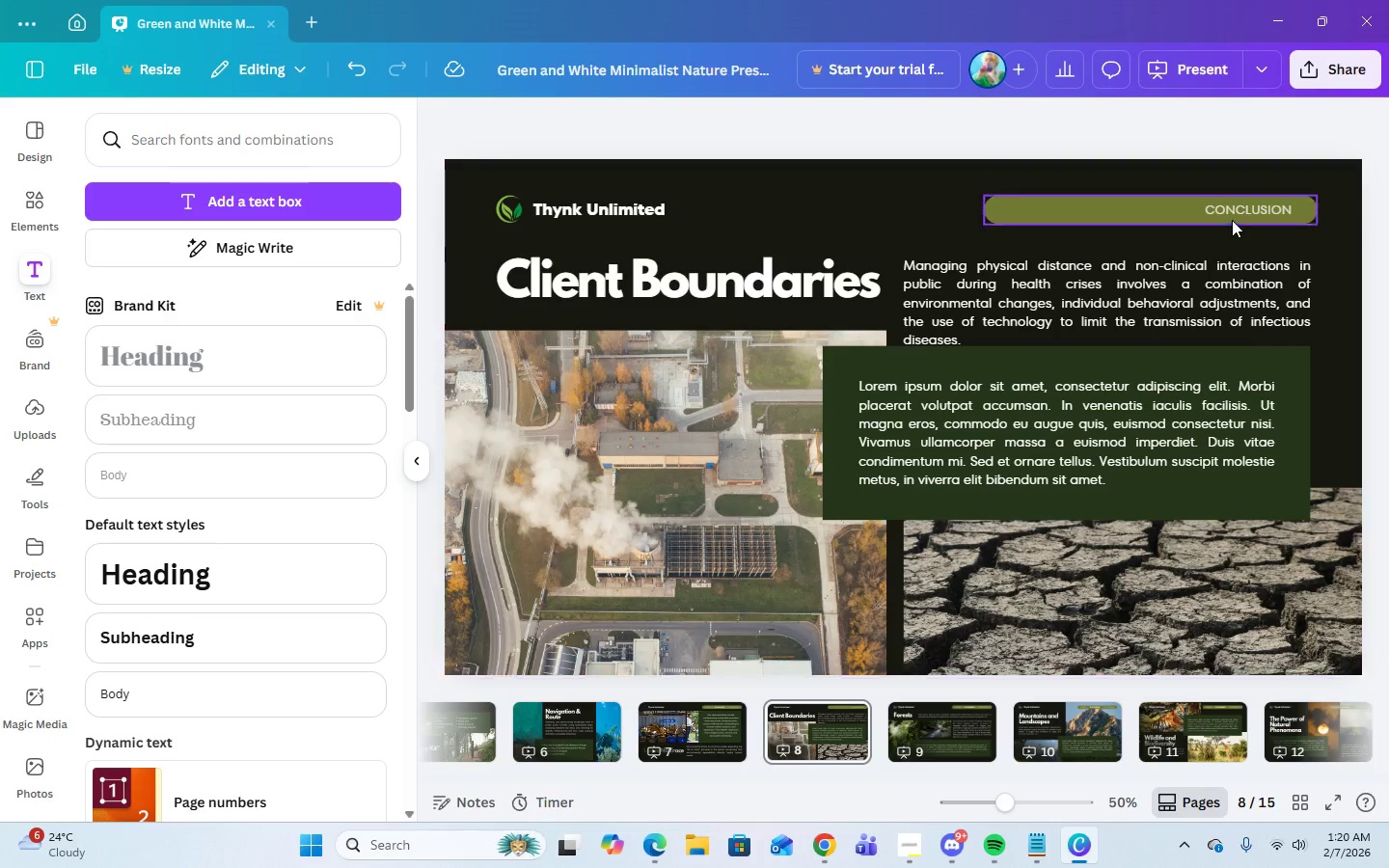 
left_click([1229, 213])
 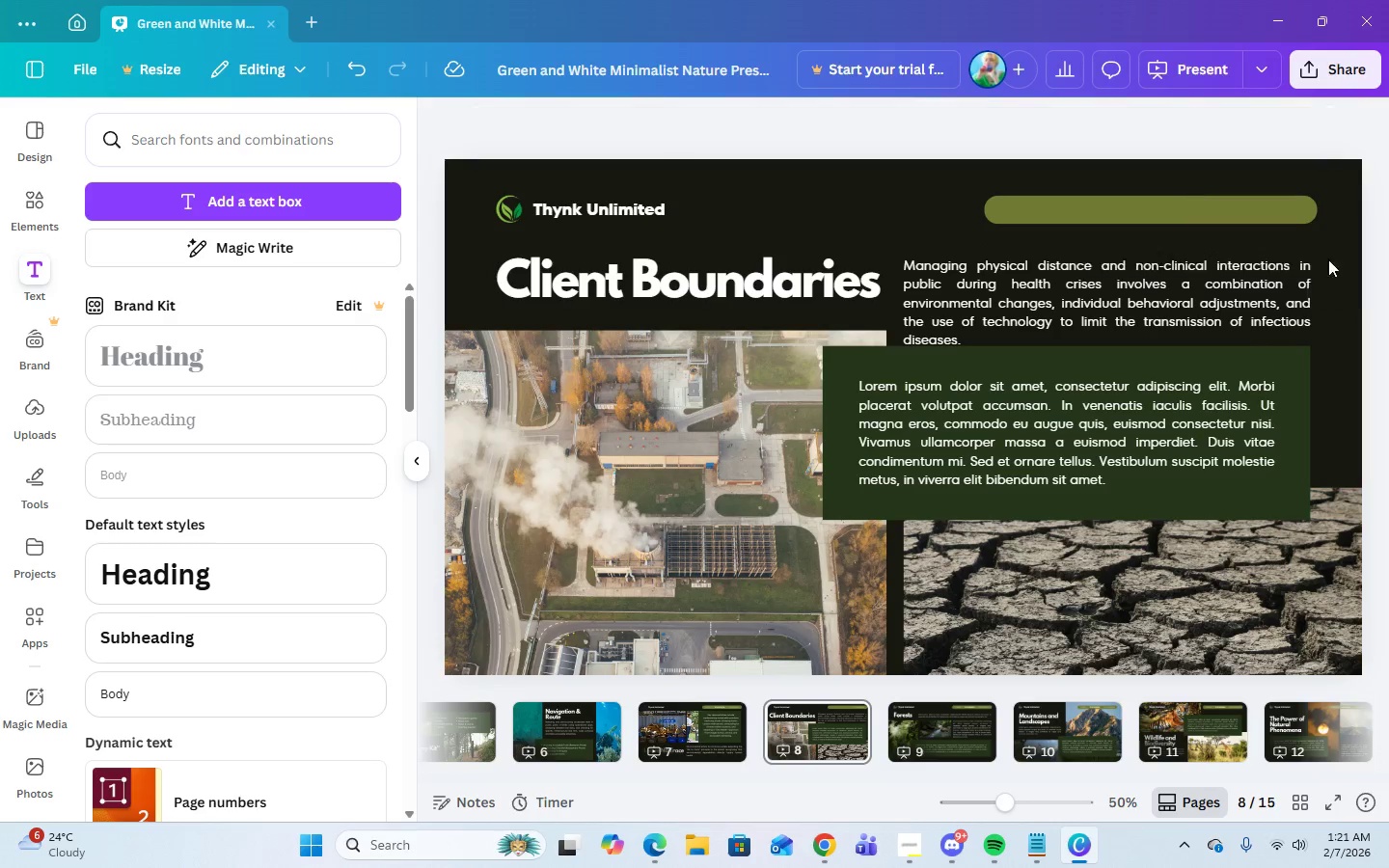 
double_click([1279, 213])
 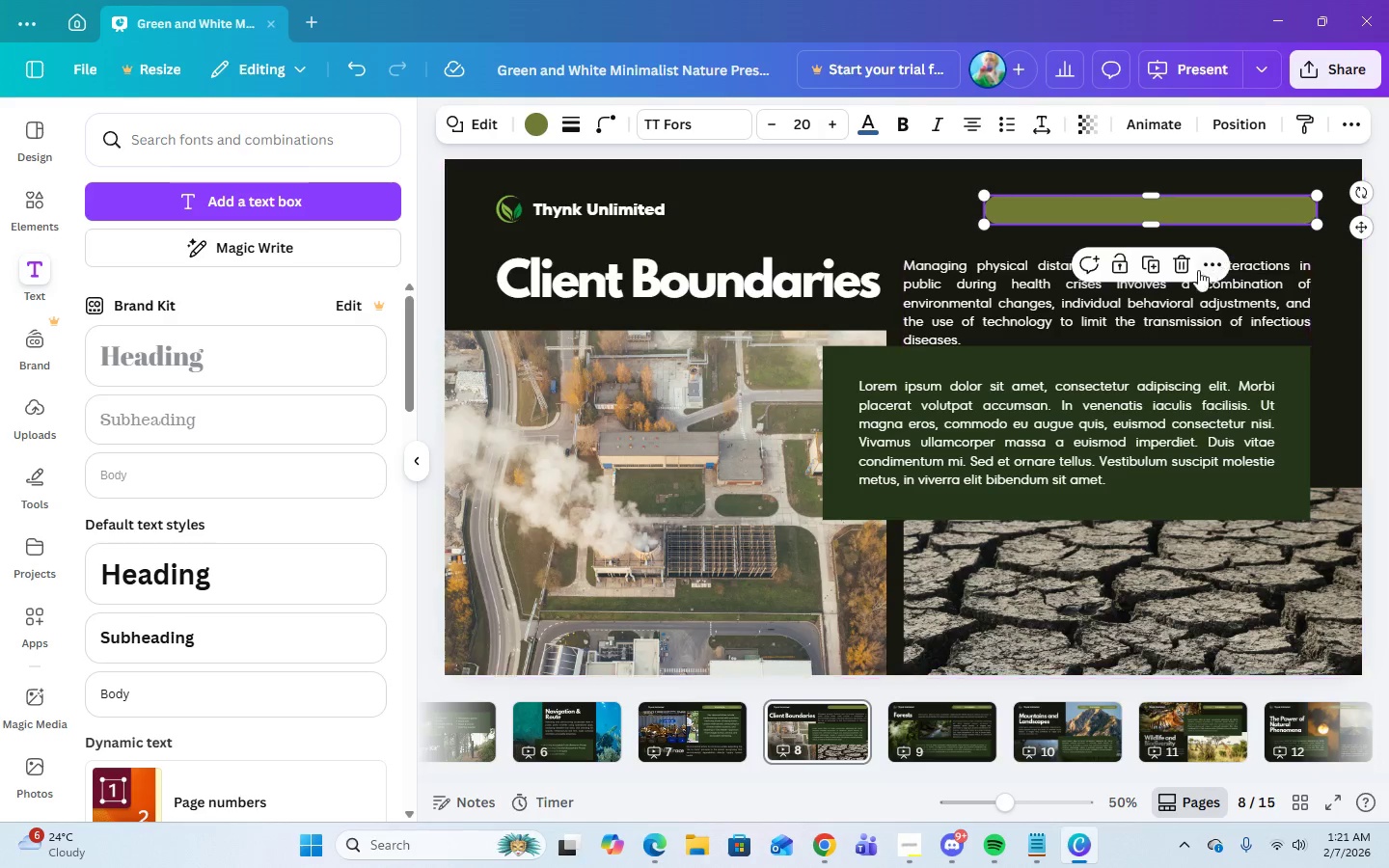 
left_click([1185, 264])
 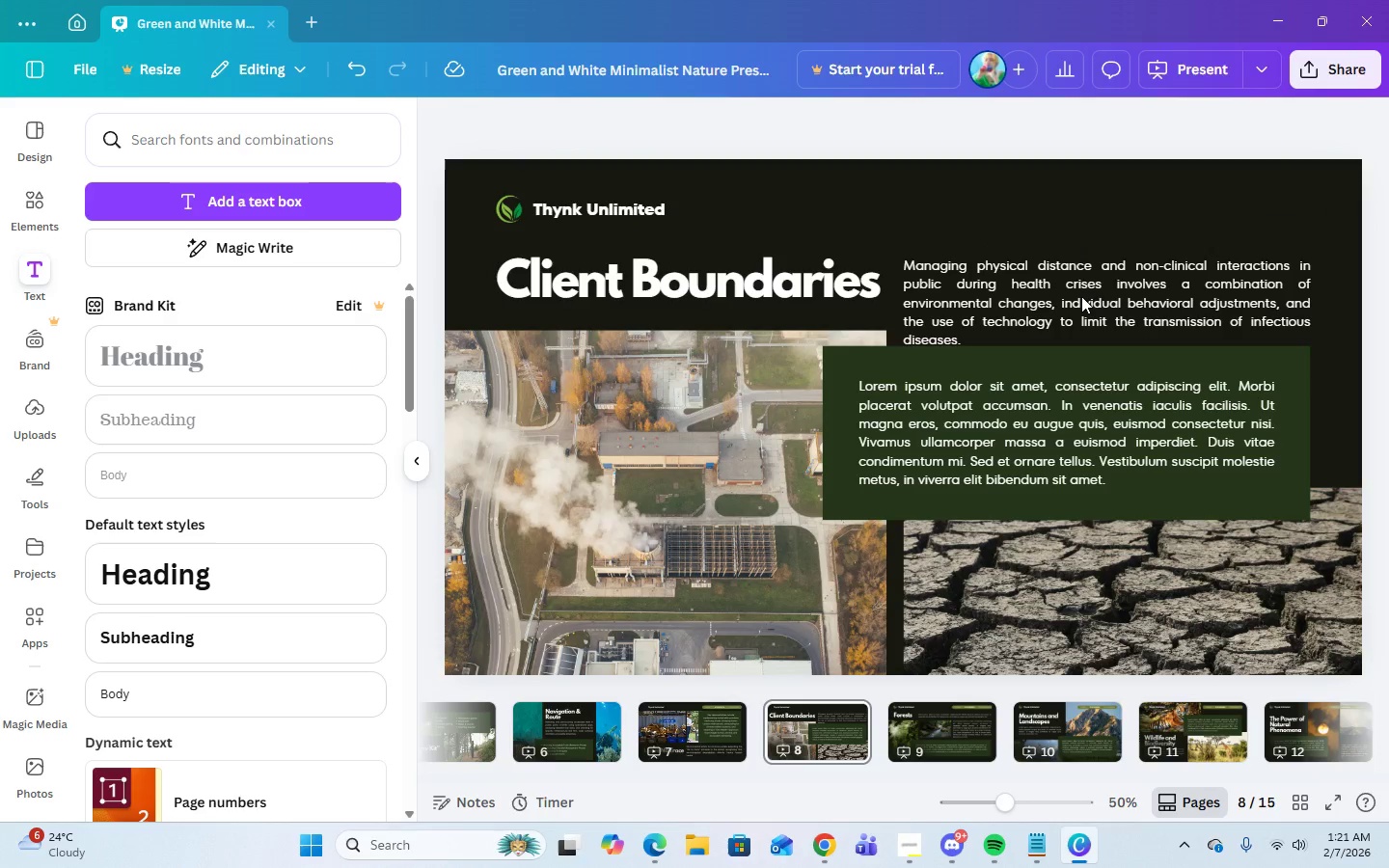 
left_click([1083, 296])
 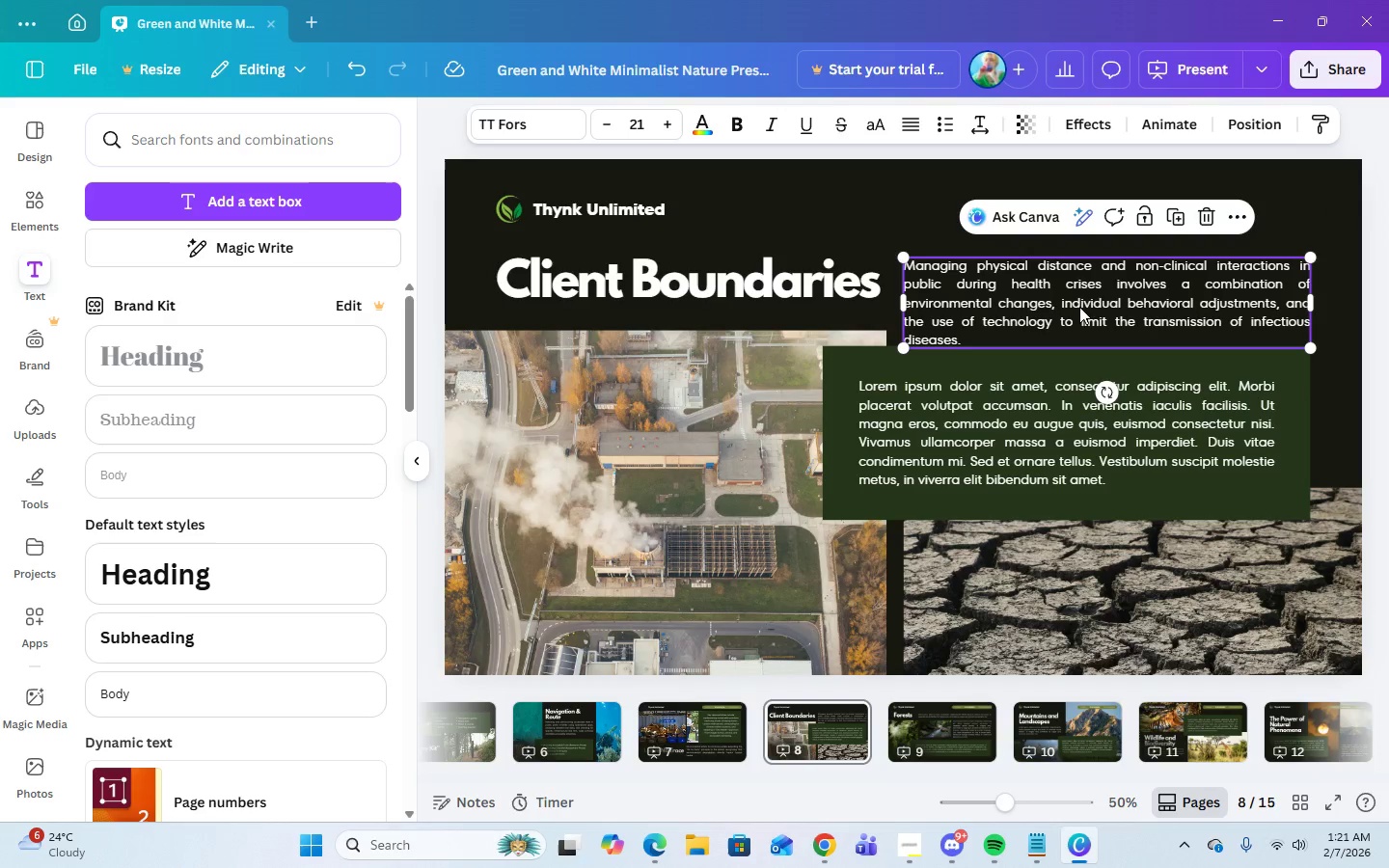 
left_click_drag(start_coordinate=[1078, 302], to_coordinate=[1080, 286])
 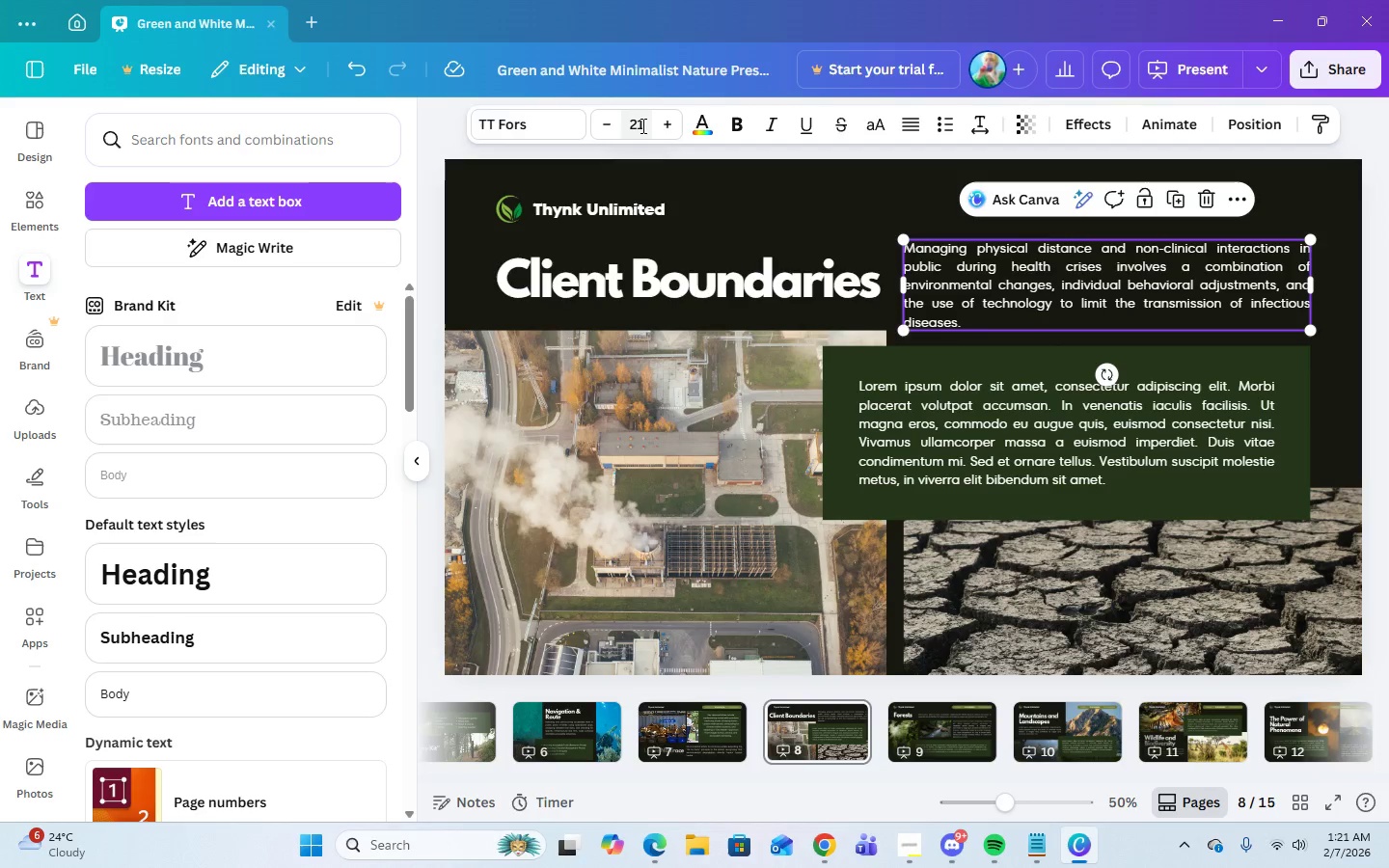 
left_click([641, 125])
 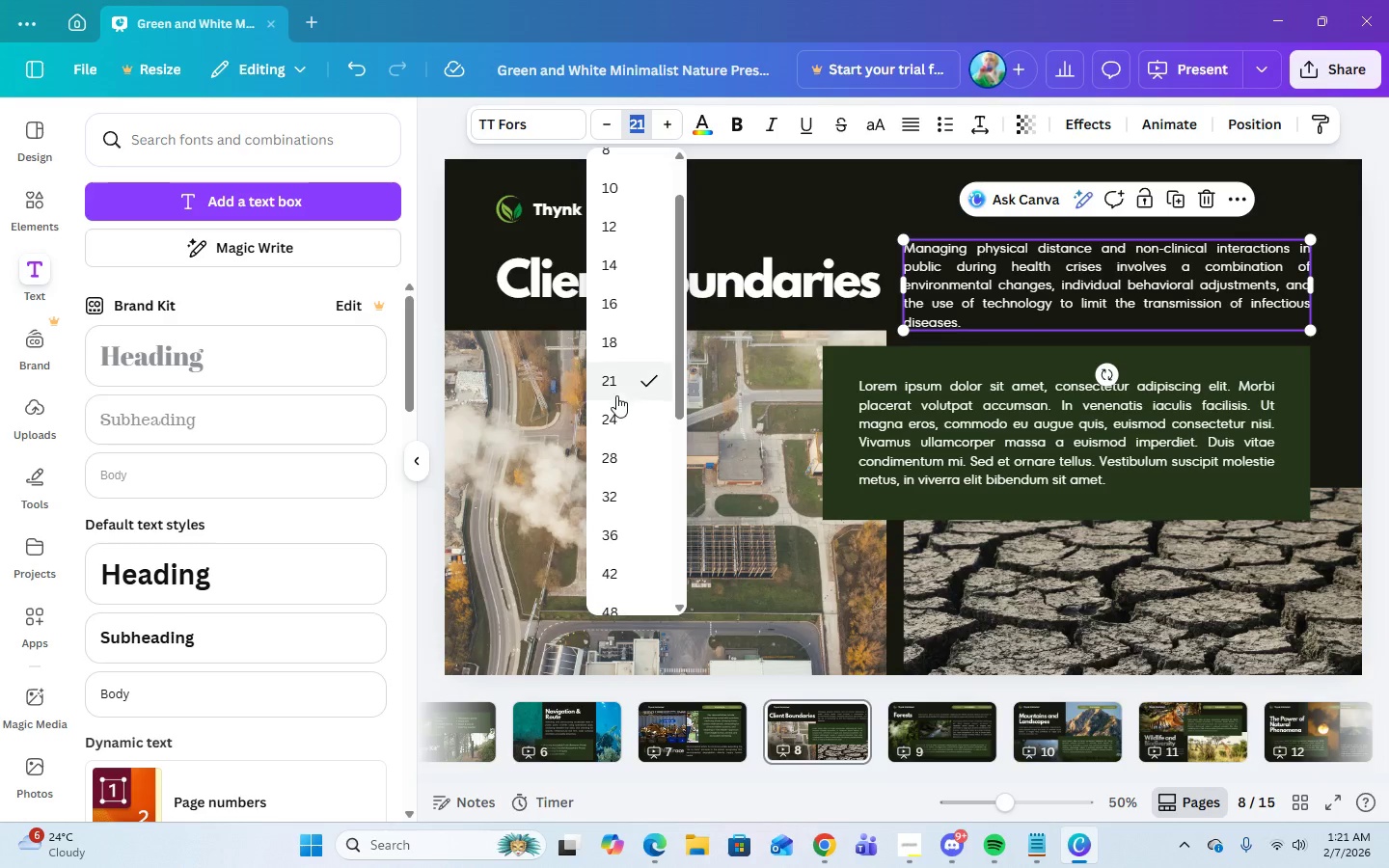 
left_click([614, 413])
 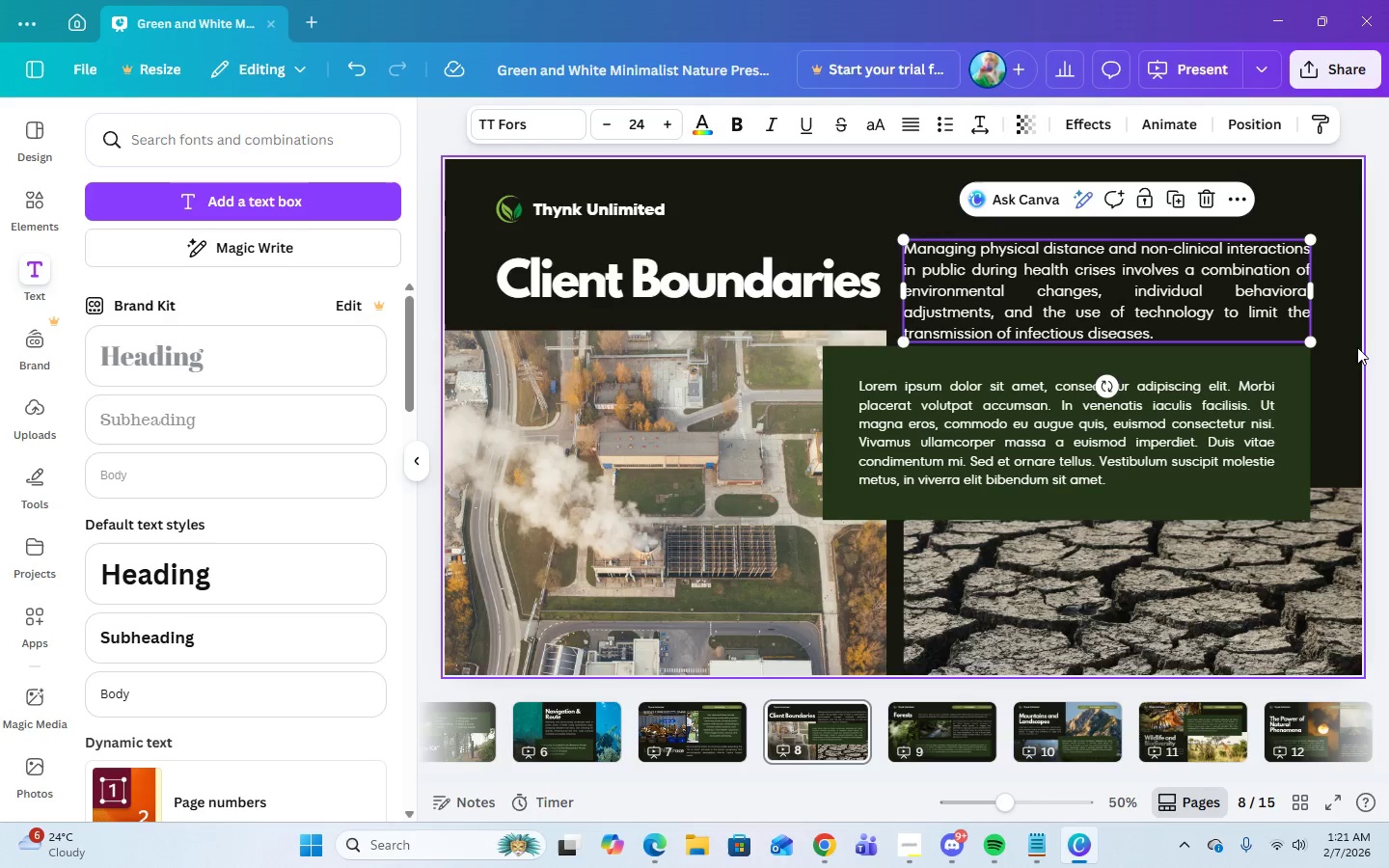 
left_click([1268, 419])
 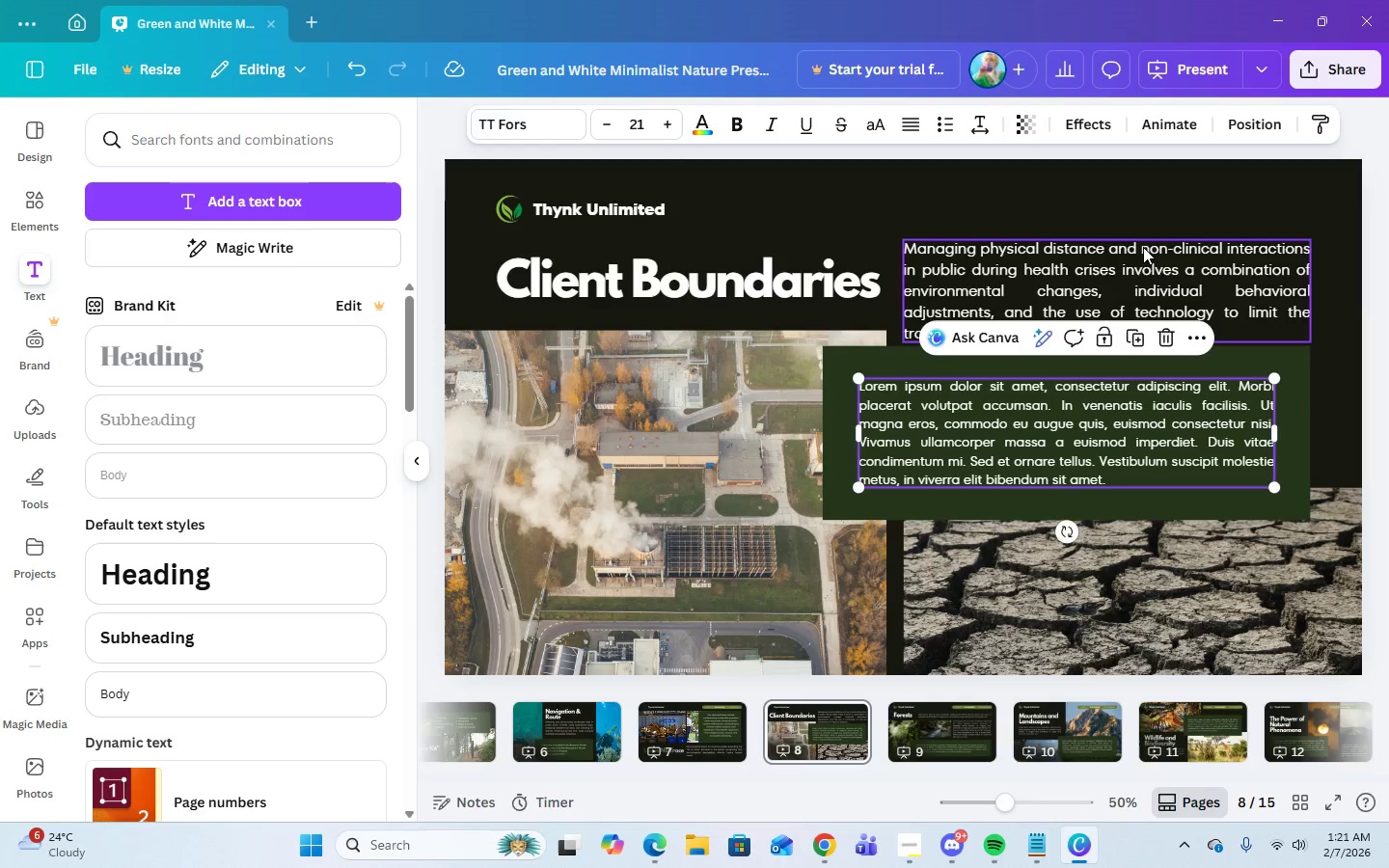 
left_click([1143, 246])
 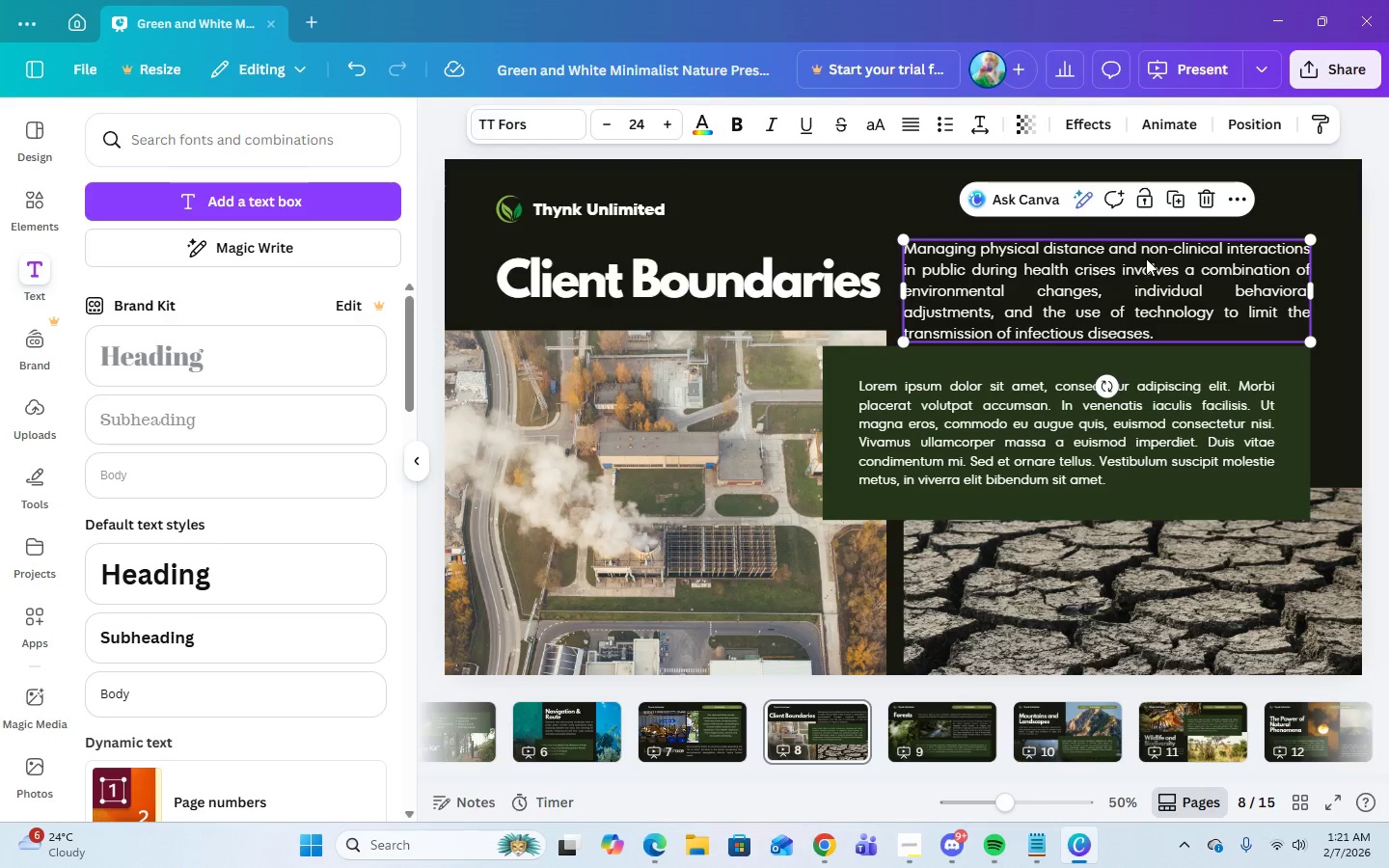 
left_click_drag(start_coordinate=[1145, 258], to_coordinate=[1147, 230])
 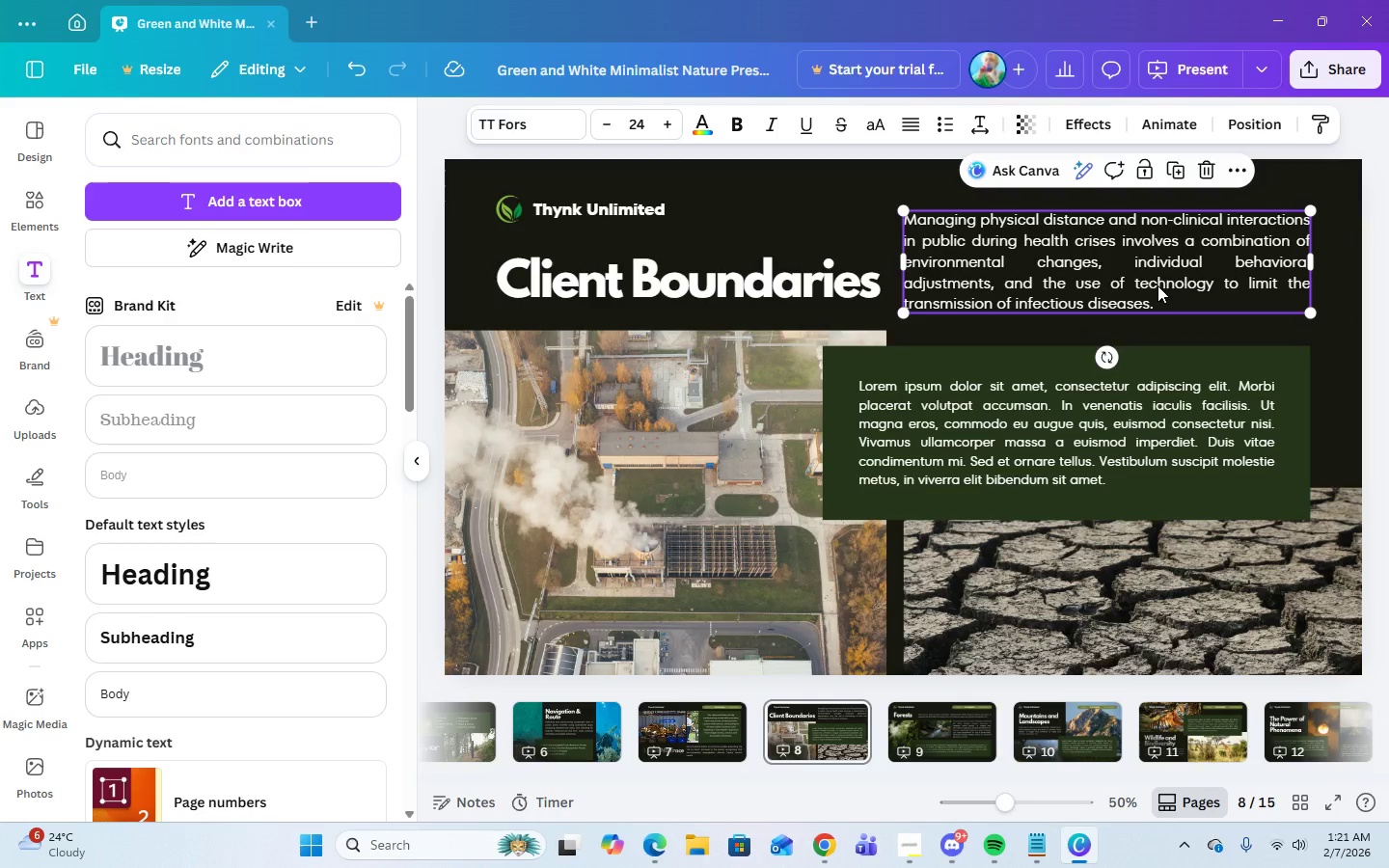 
left_click([1158, 285])
 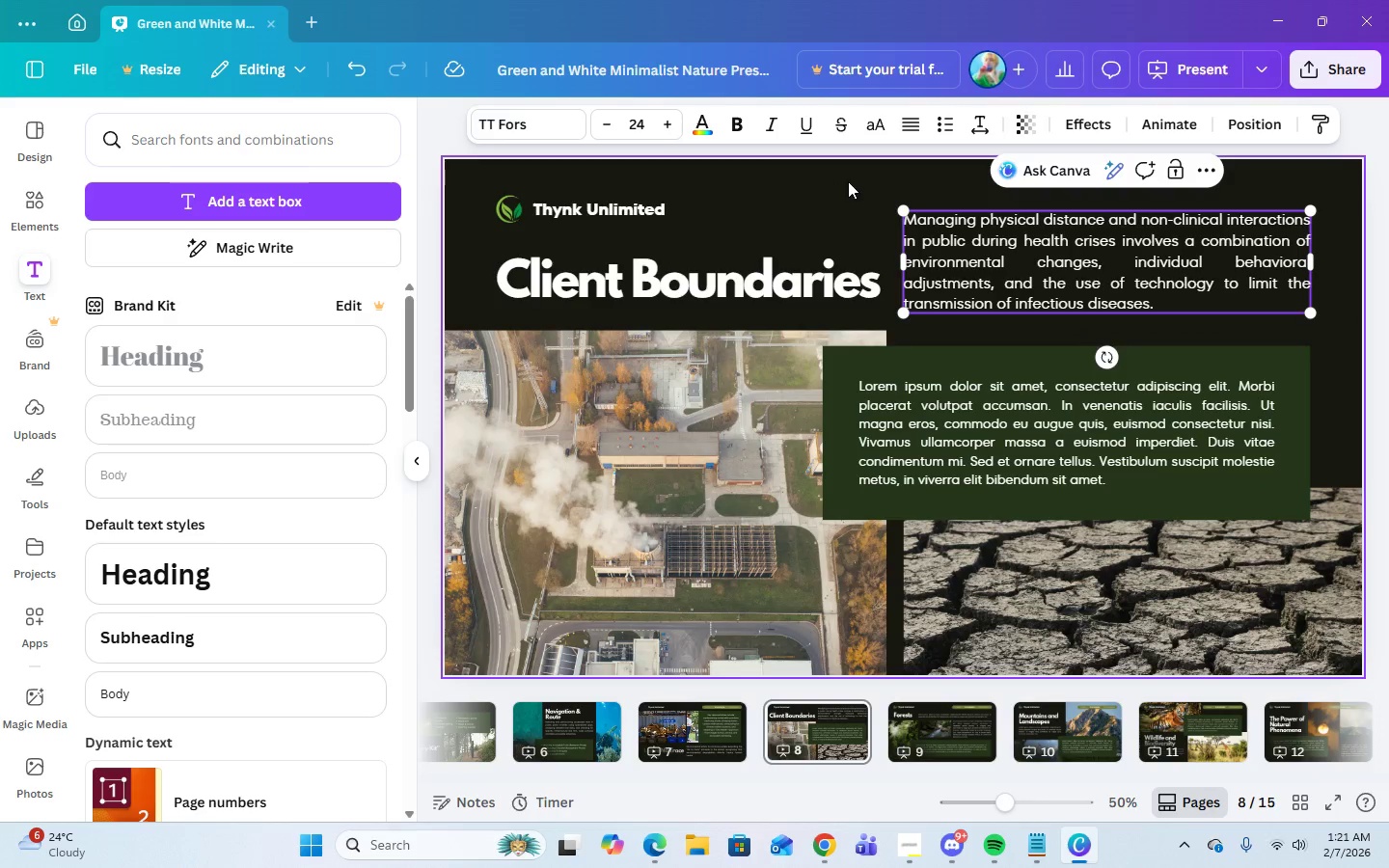 
left_click([851, 182])
 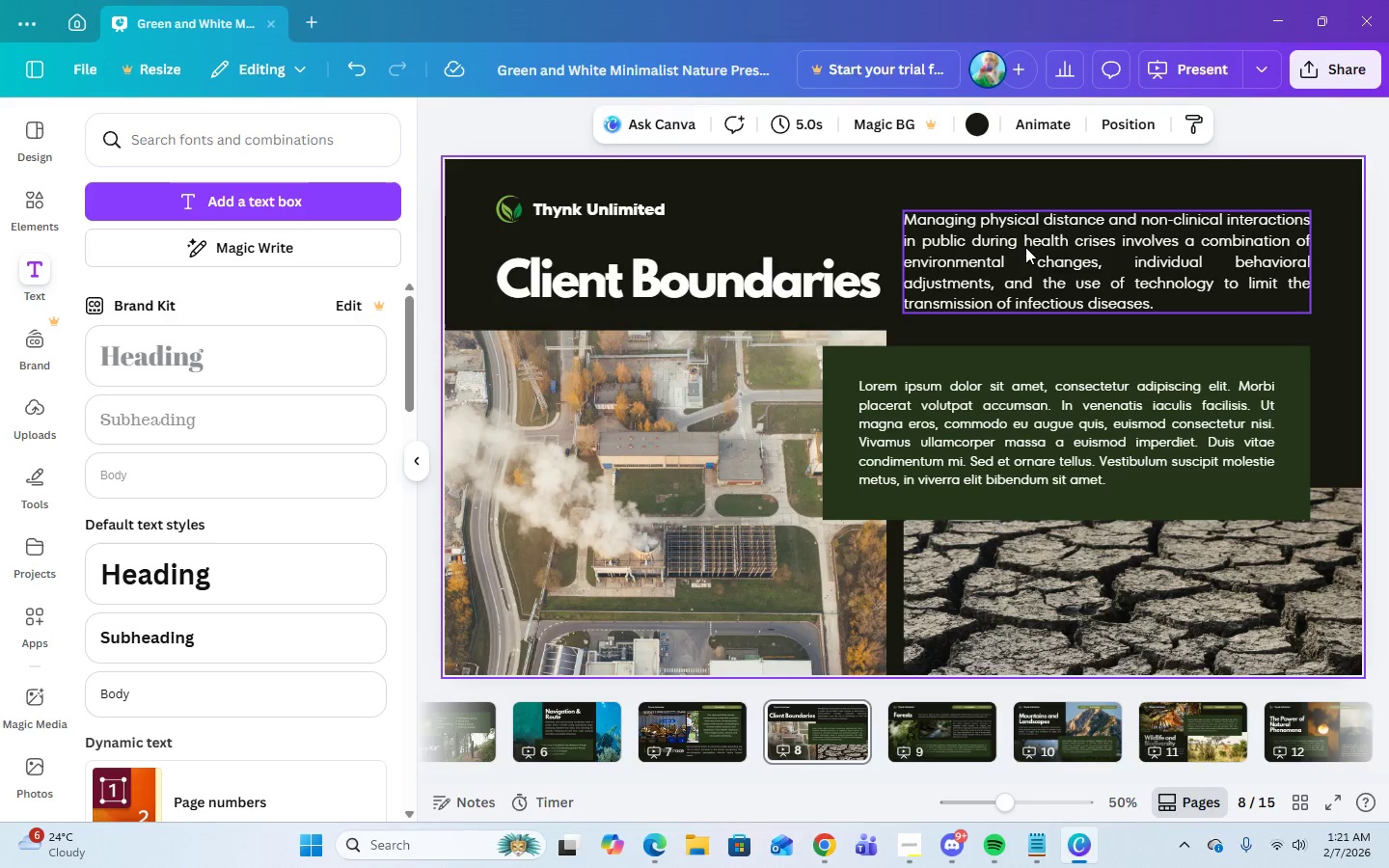 
left_click([1025, 247])
 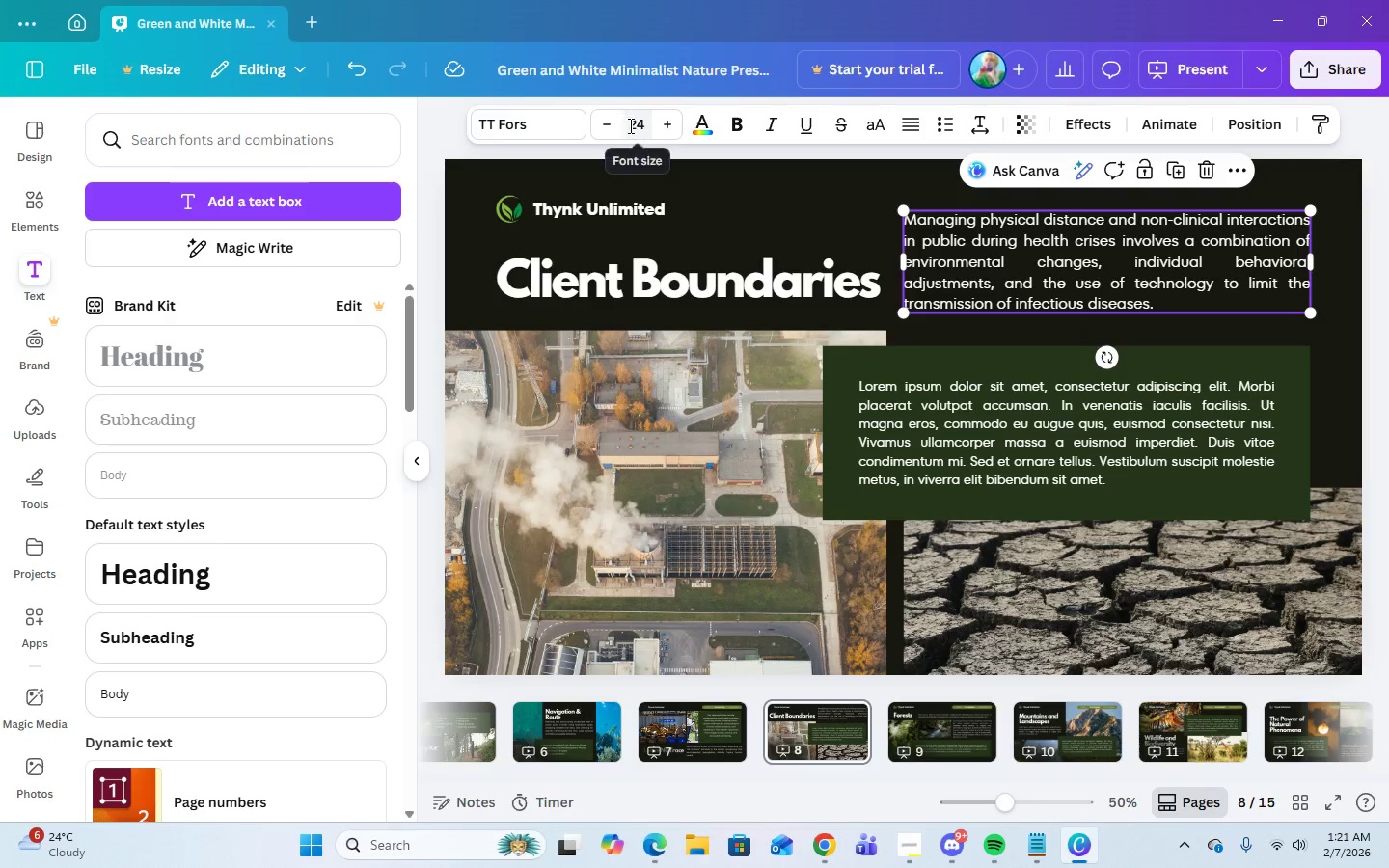 
left_click([634, 125])
 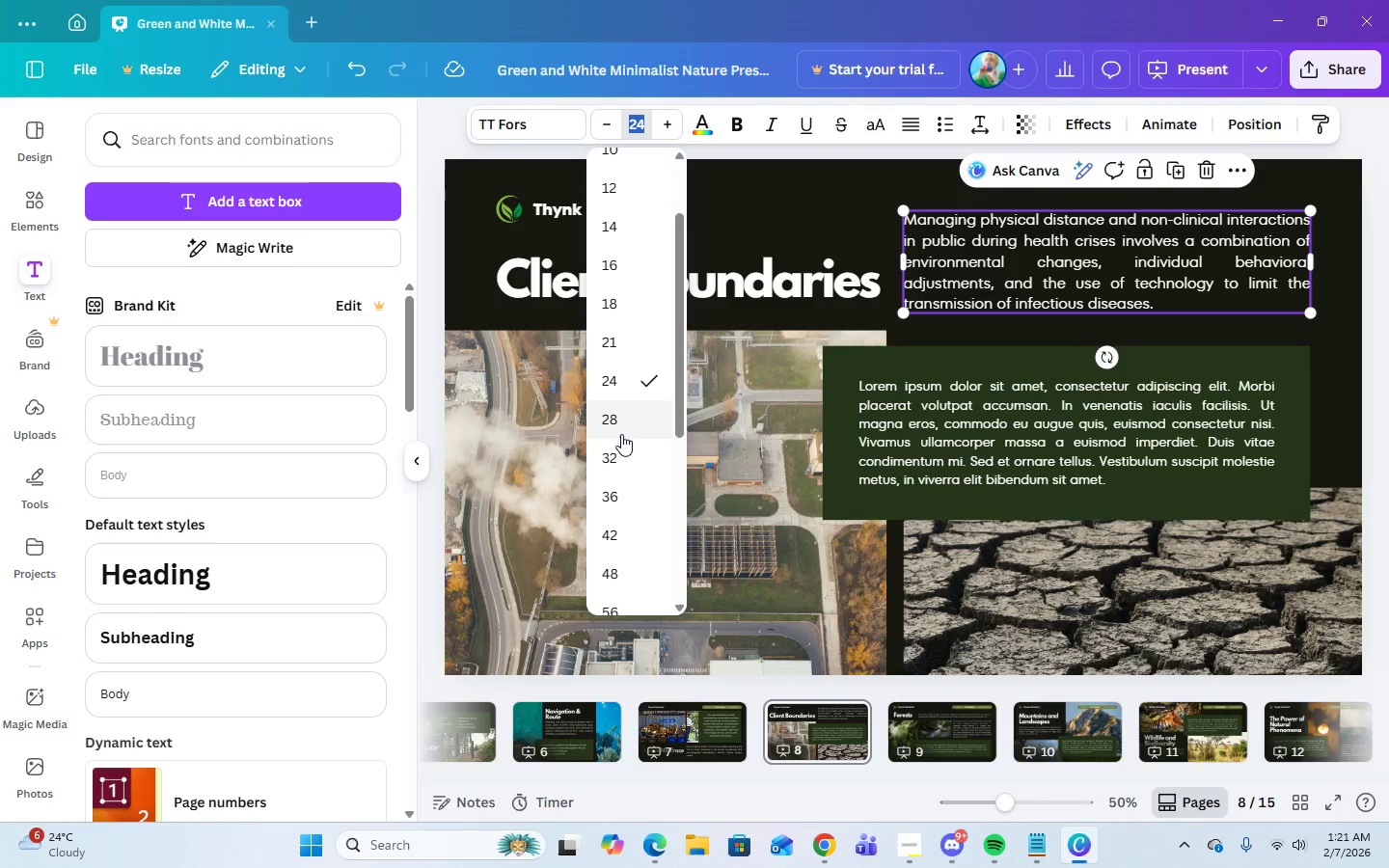 
left_click([618, 410])
 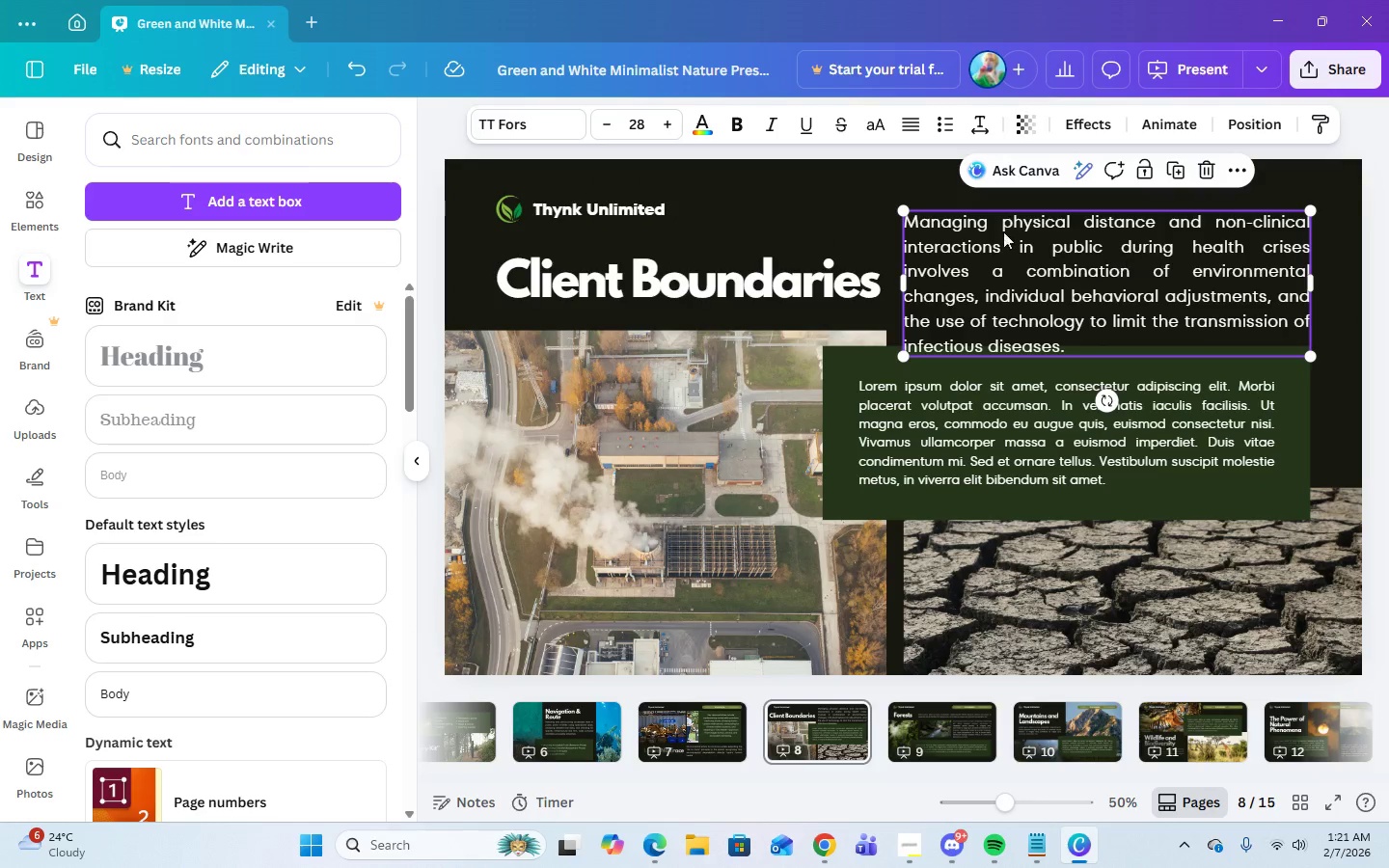 
left_click([824, 173])
 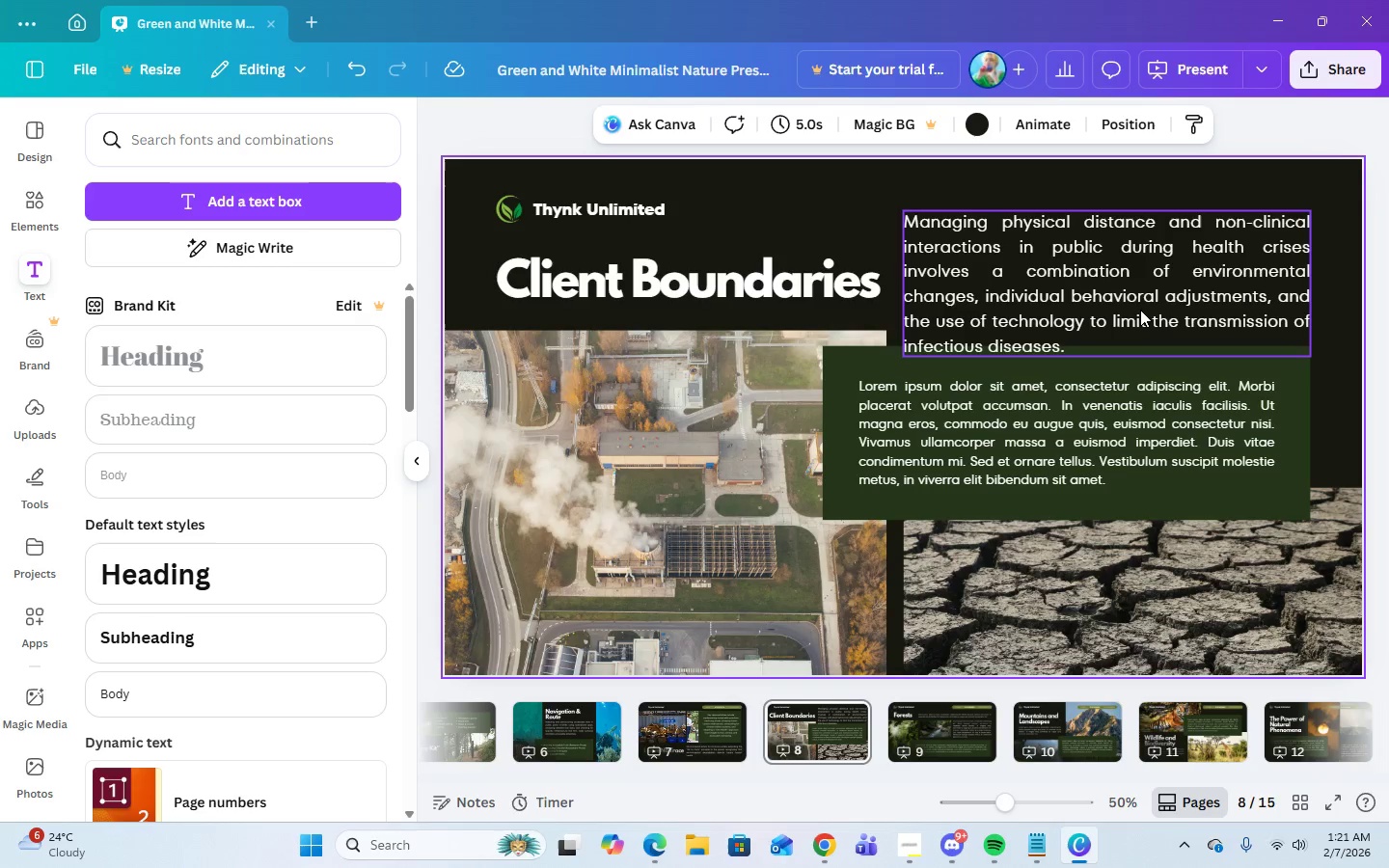 
left_click_drag(start_coordinate=[1135, 305], to_coordinate=[1139, 283])
 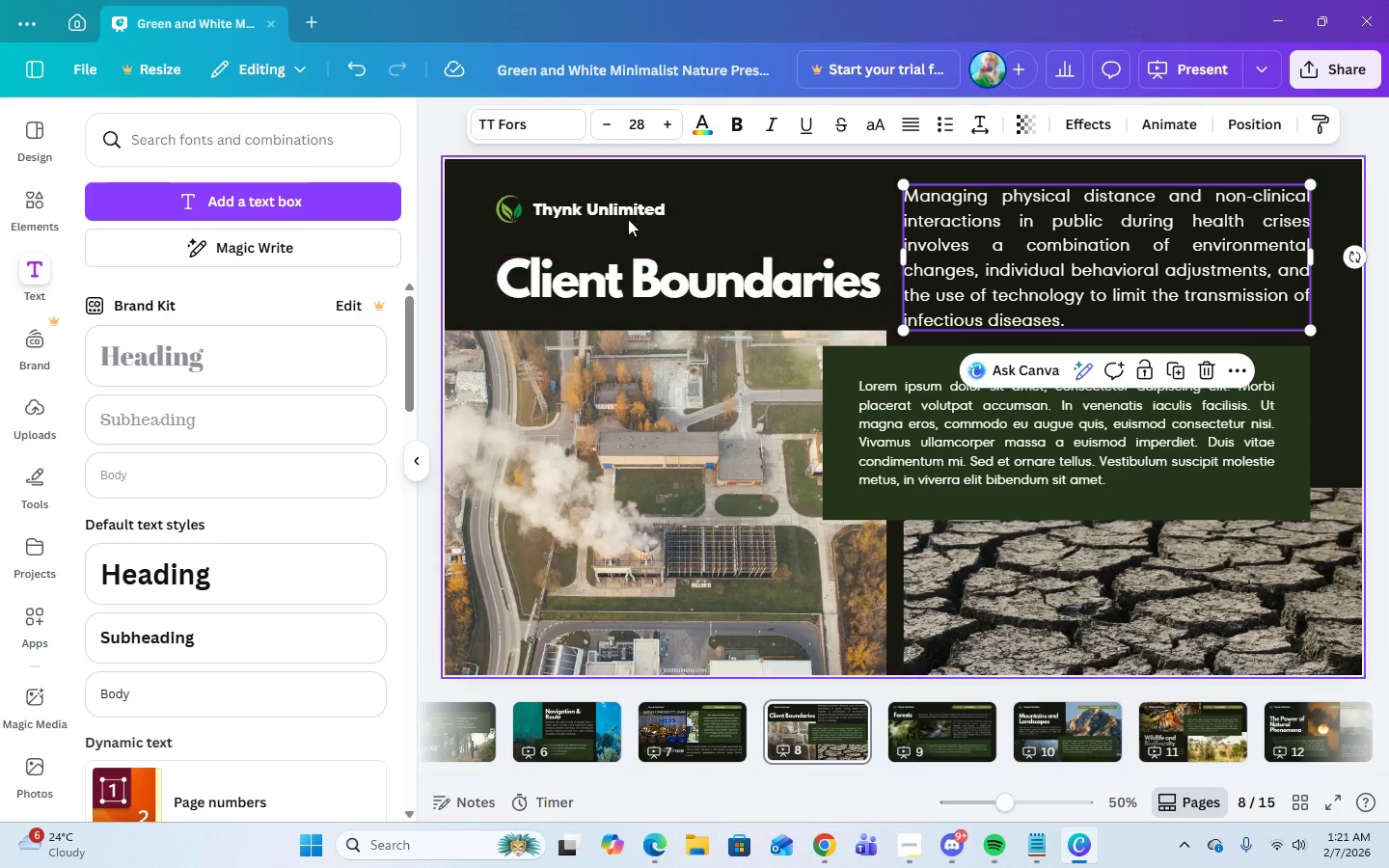 
left_click([725, 215])
 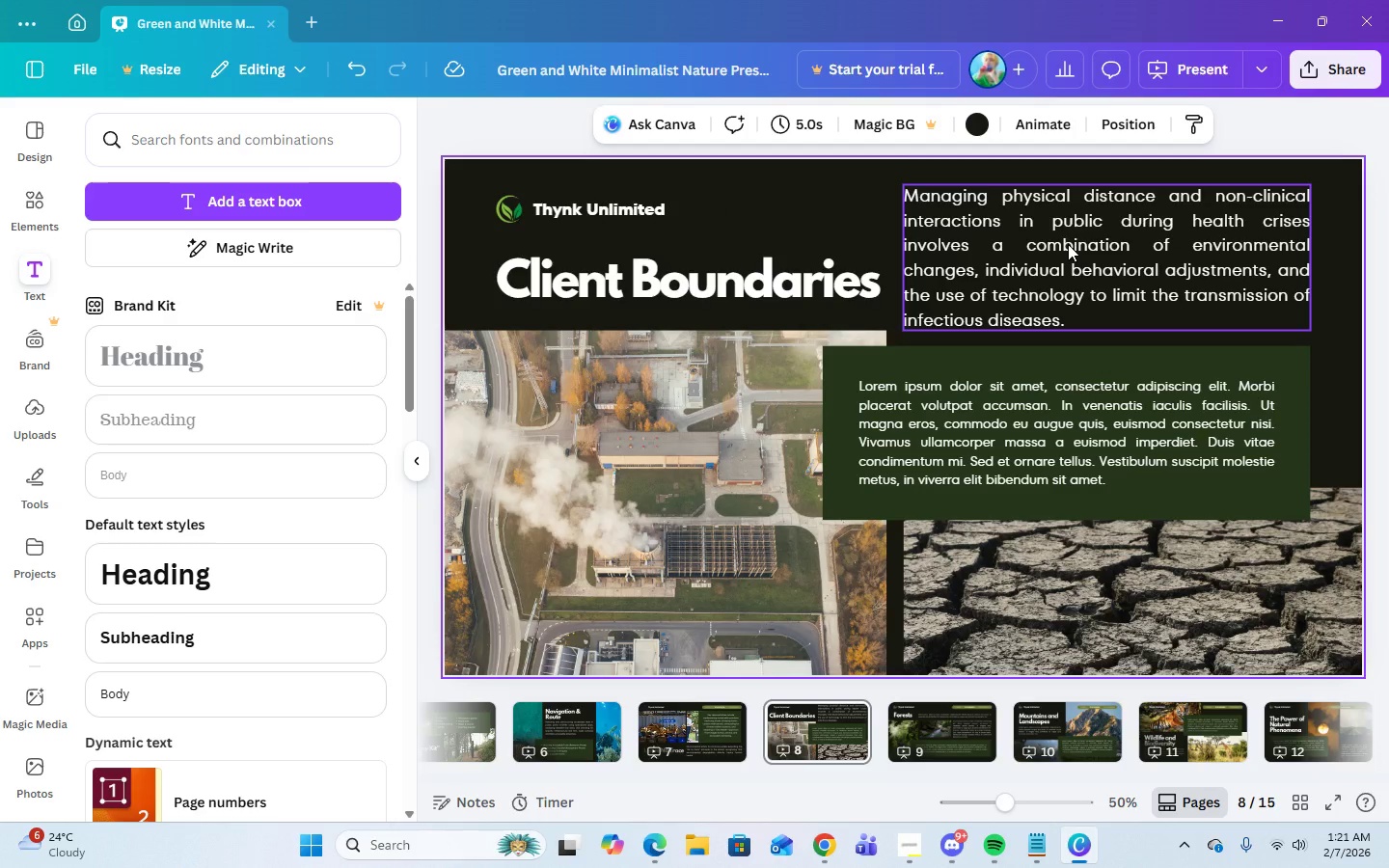 
left_click([1068, 244])
 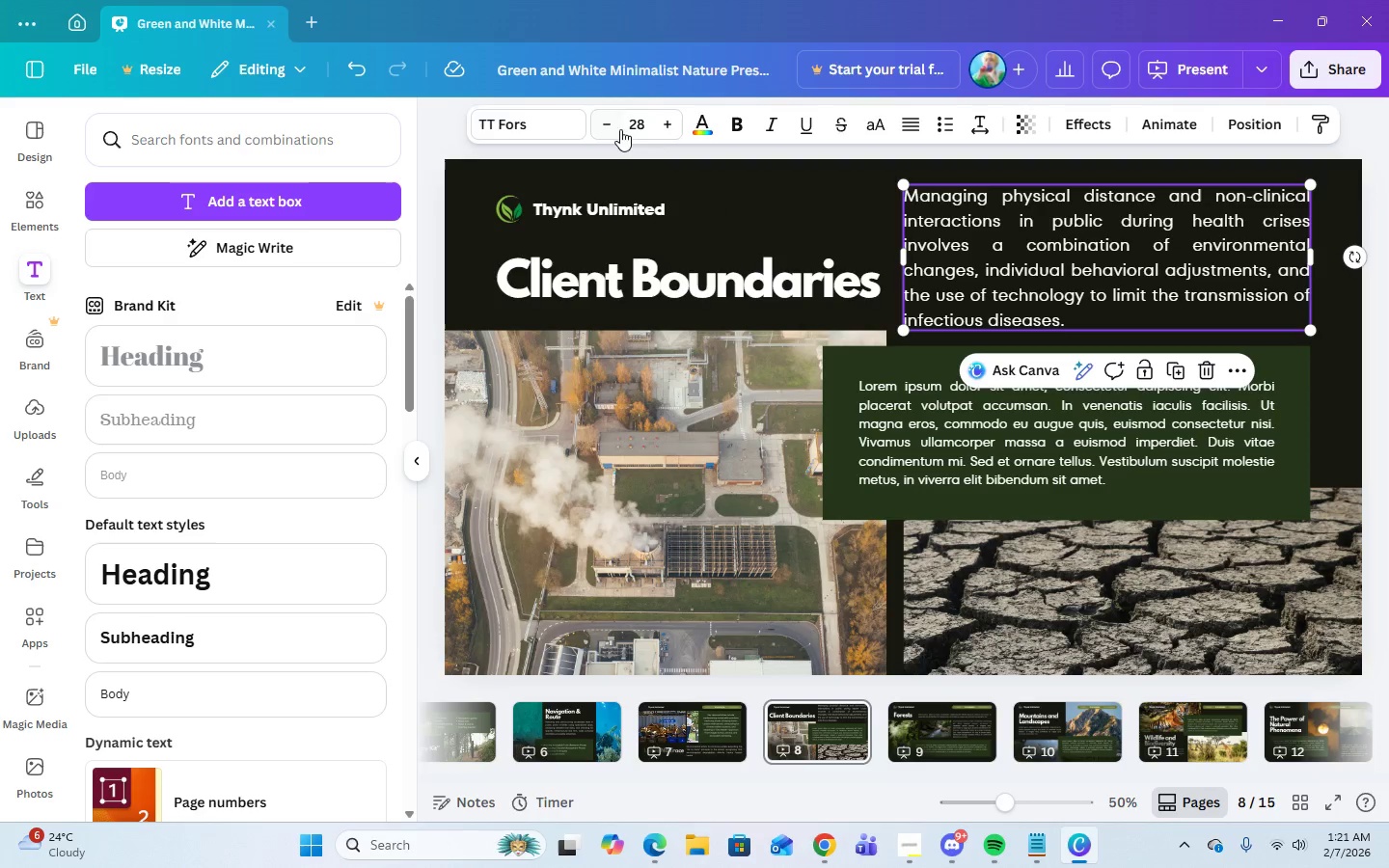 
left_click([633, 122])
 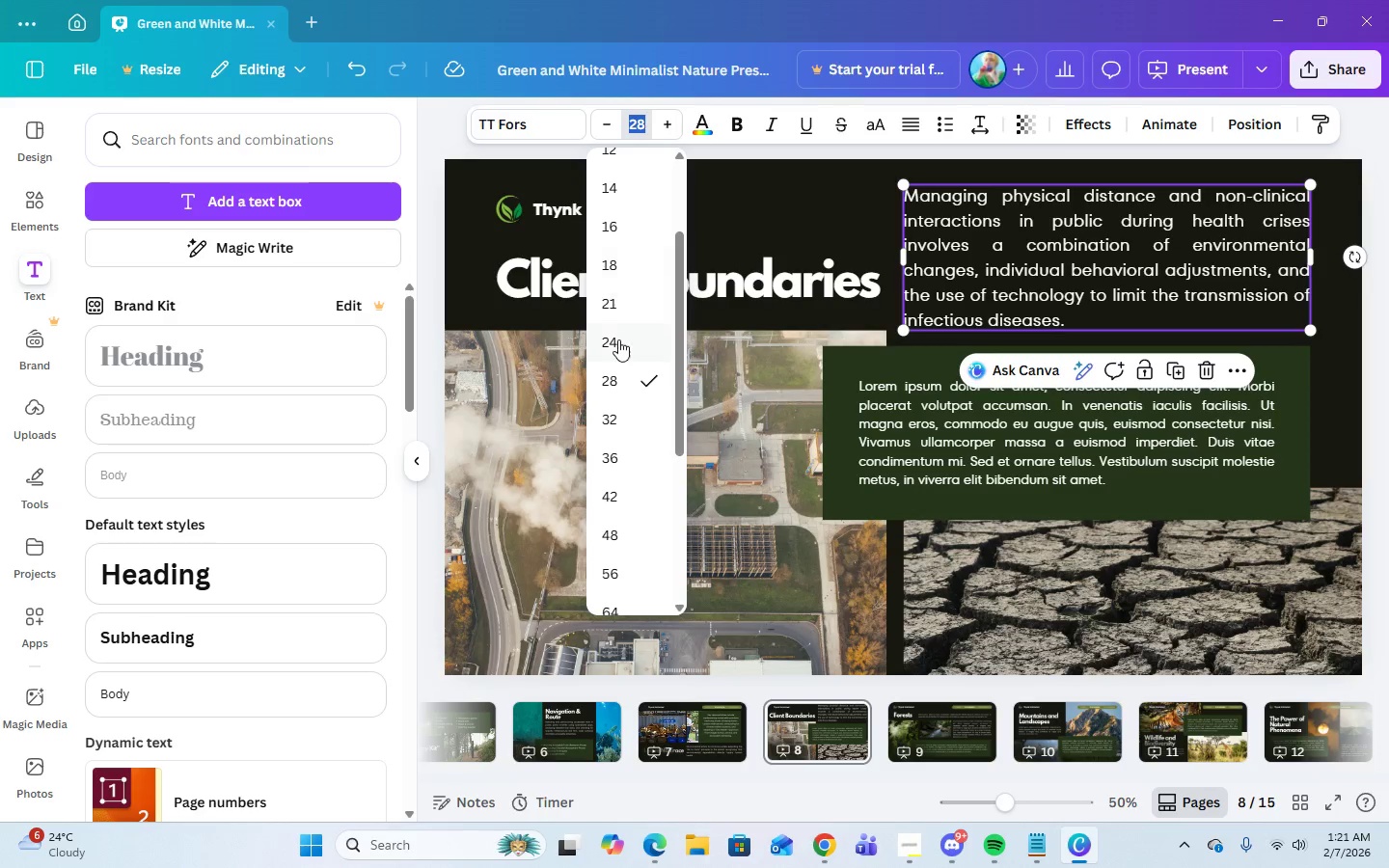 
left_click([617, 342])
 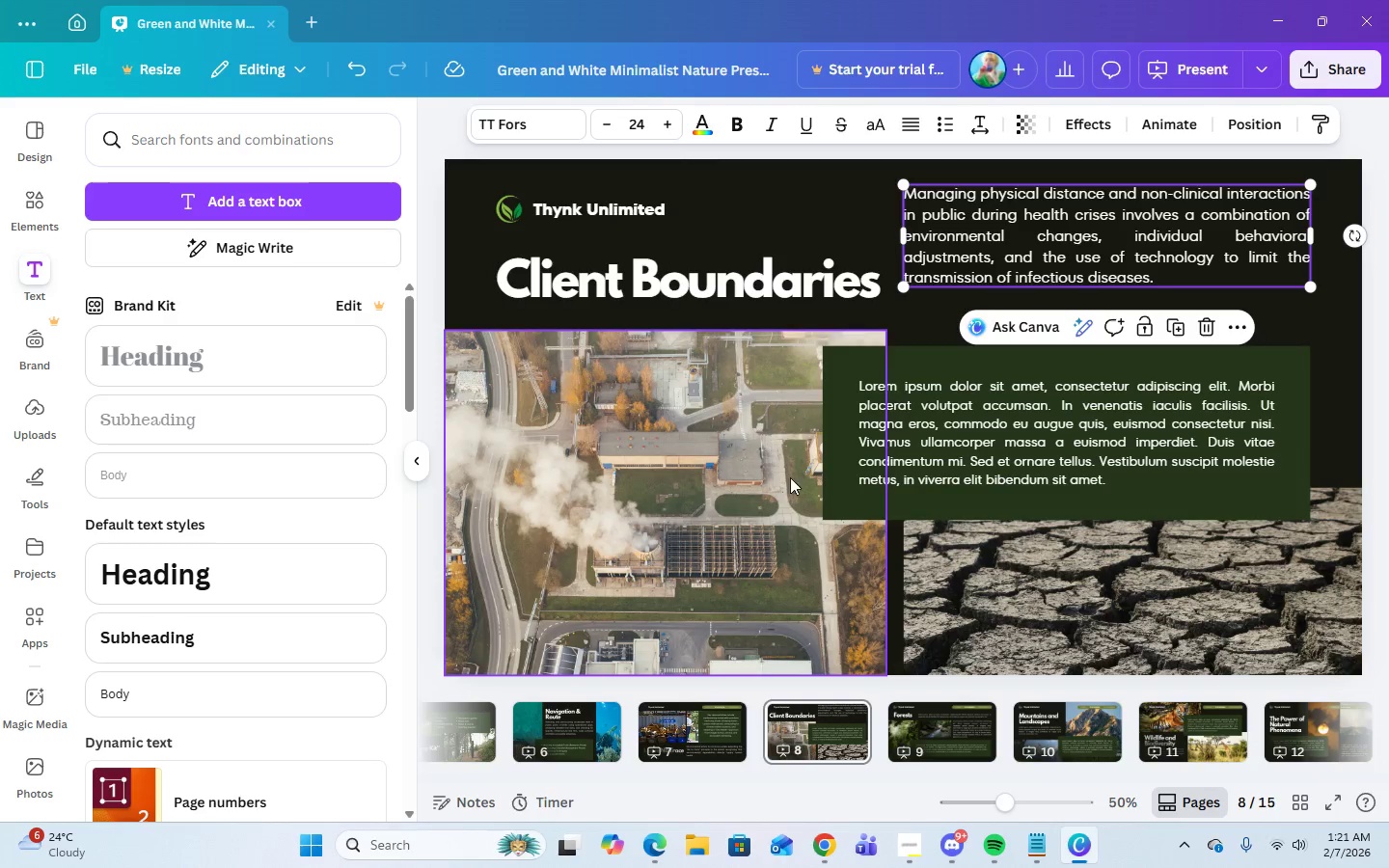 
left_click([977, 603])
 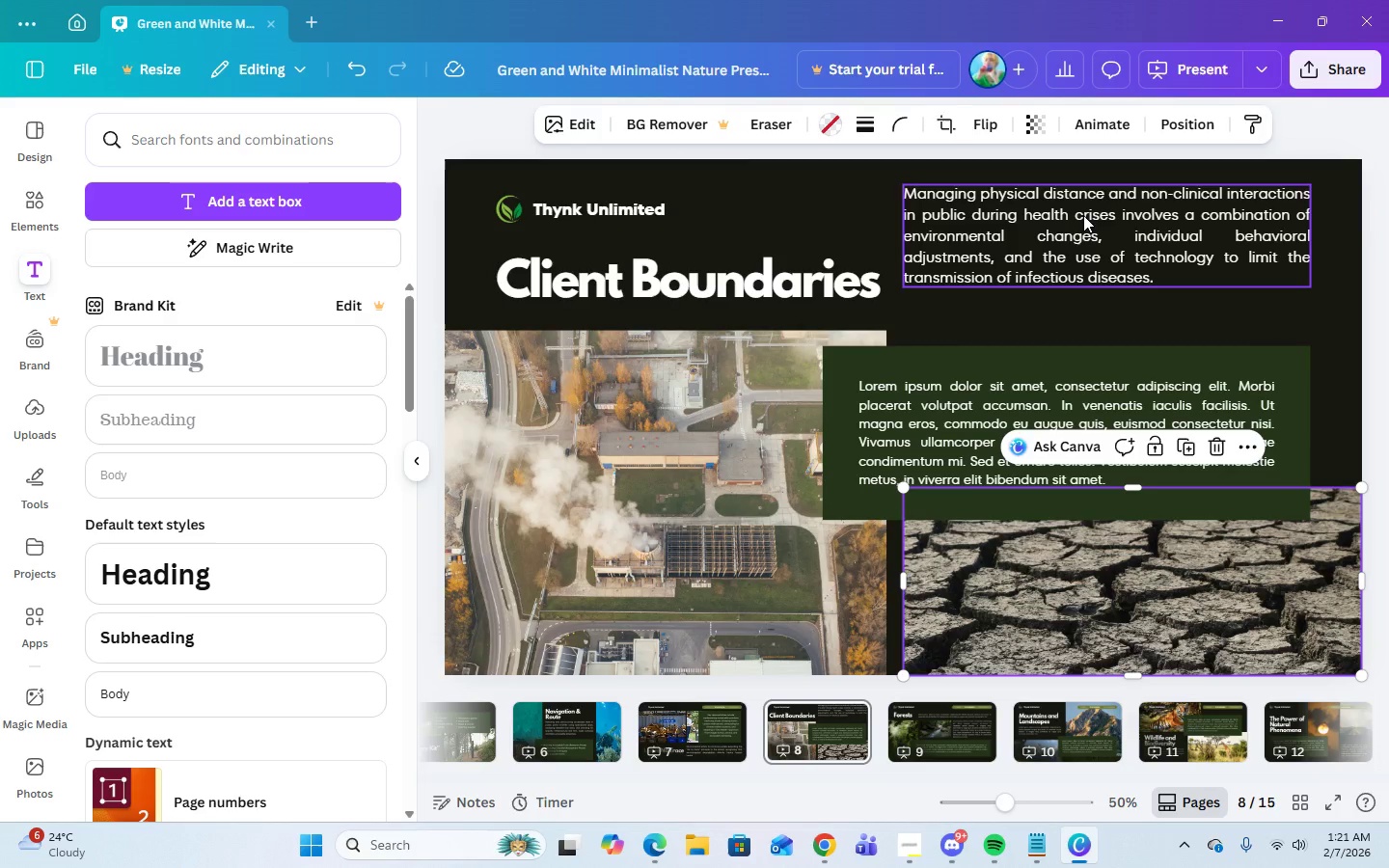 
left_click([1083, 215])
 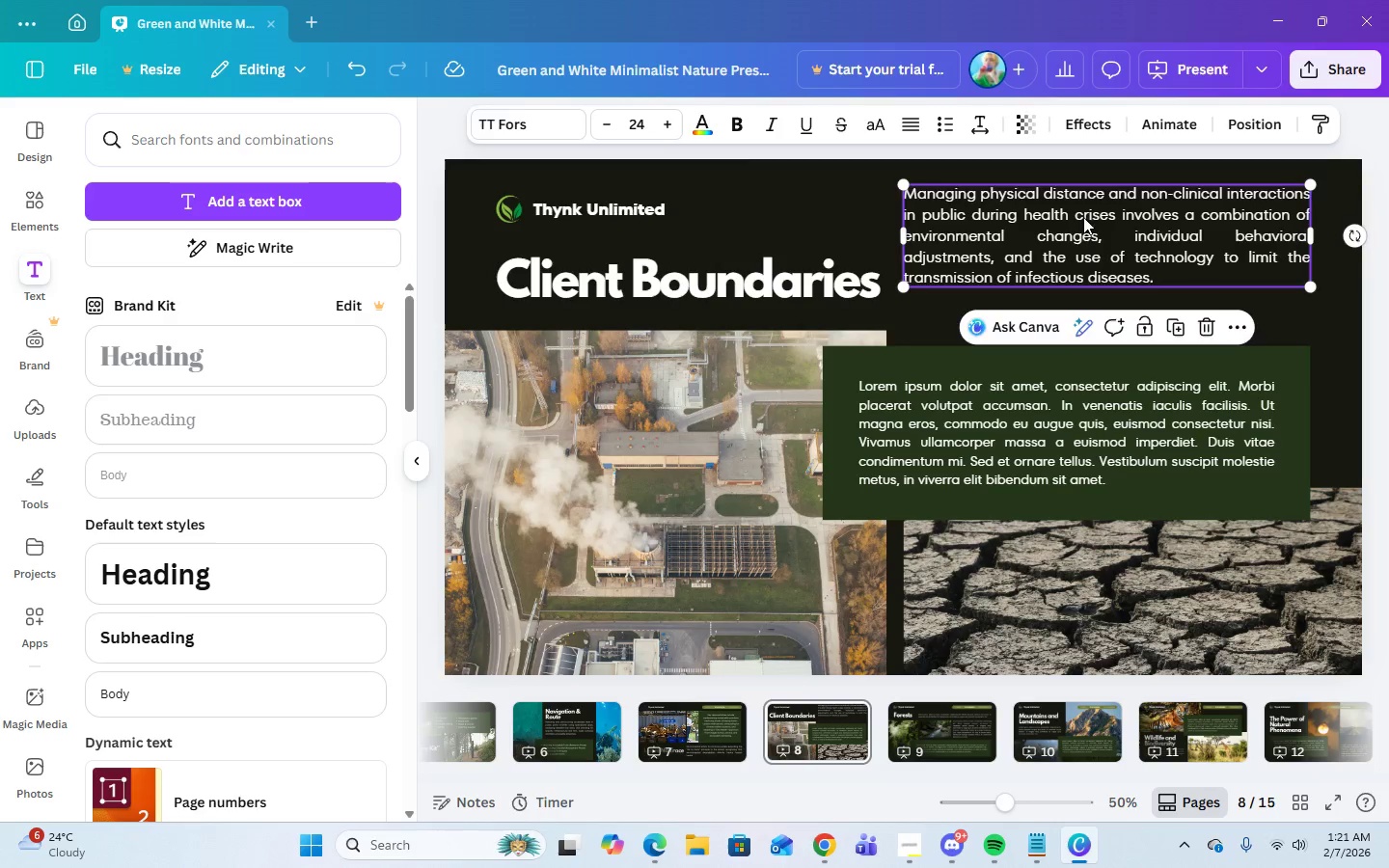 
left_click_drag(start_coordinate=[1083, 215], to_coordinate=[1084, 245])
 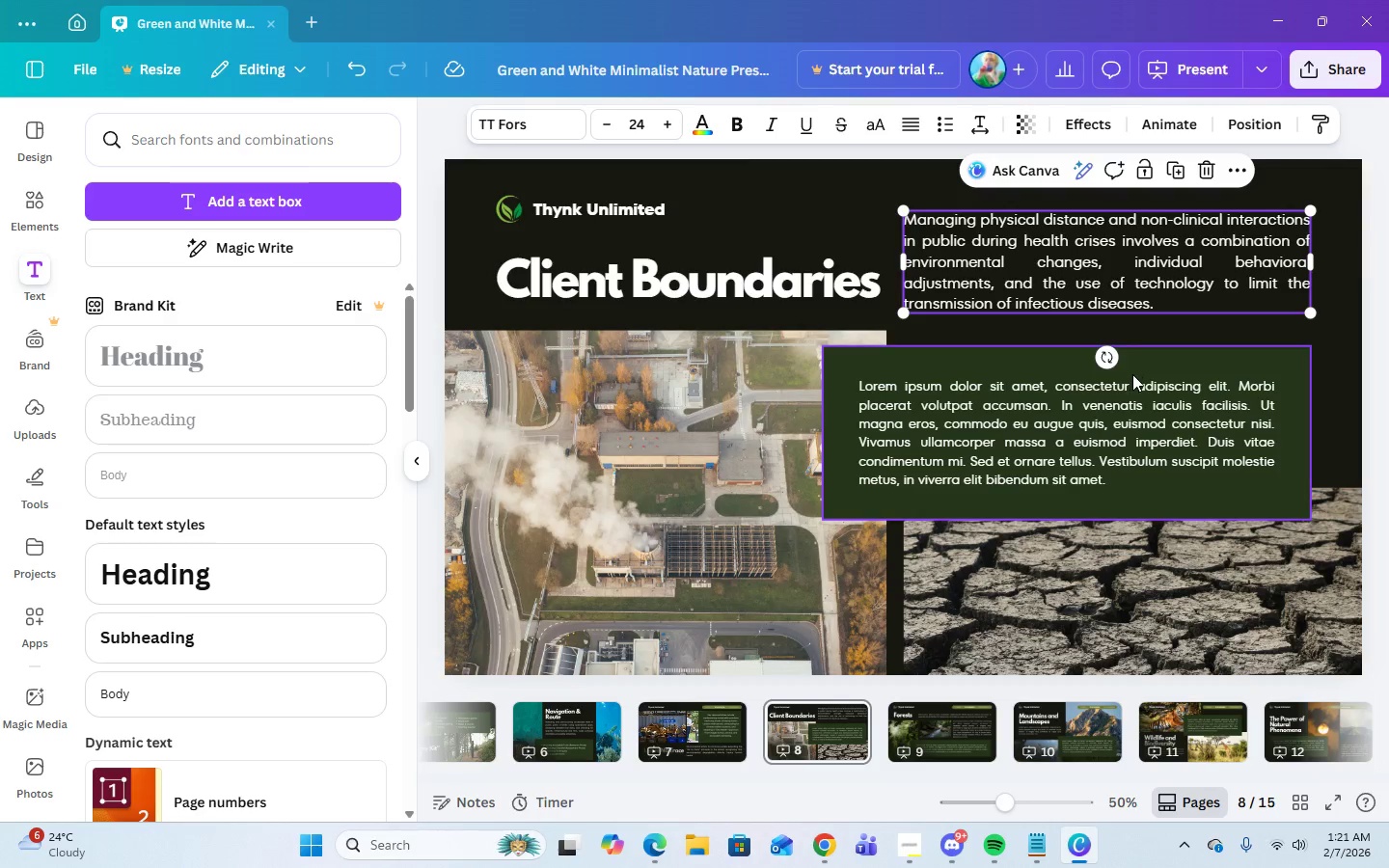 
left_click_drag(start_coordinate=[1199, 359], to_coordinate=[1197, 424])
 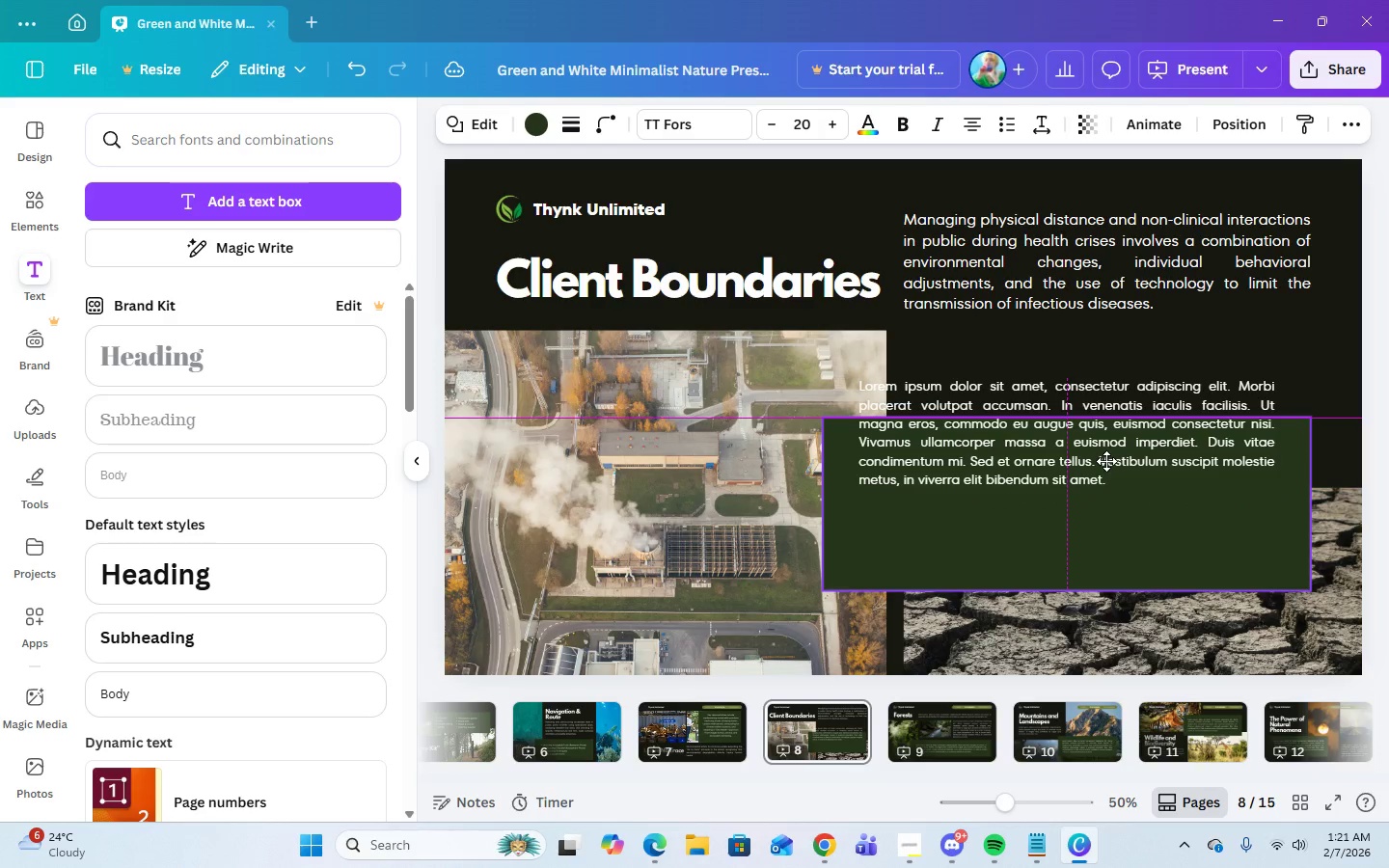 
left_click([1067, 276])
 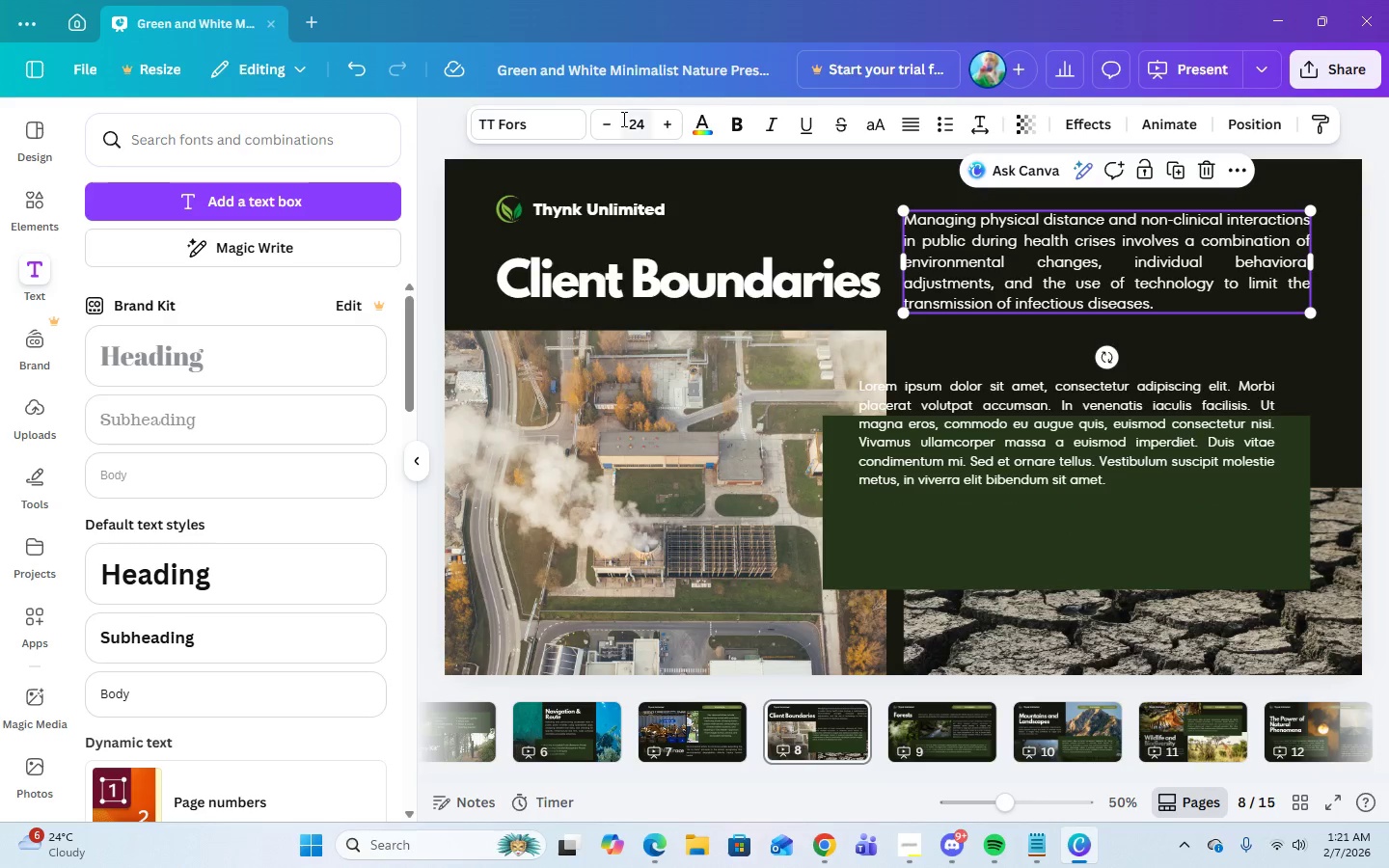 
left_click([633, 126])
 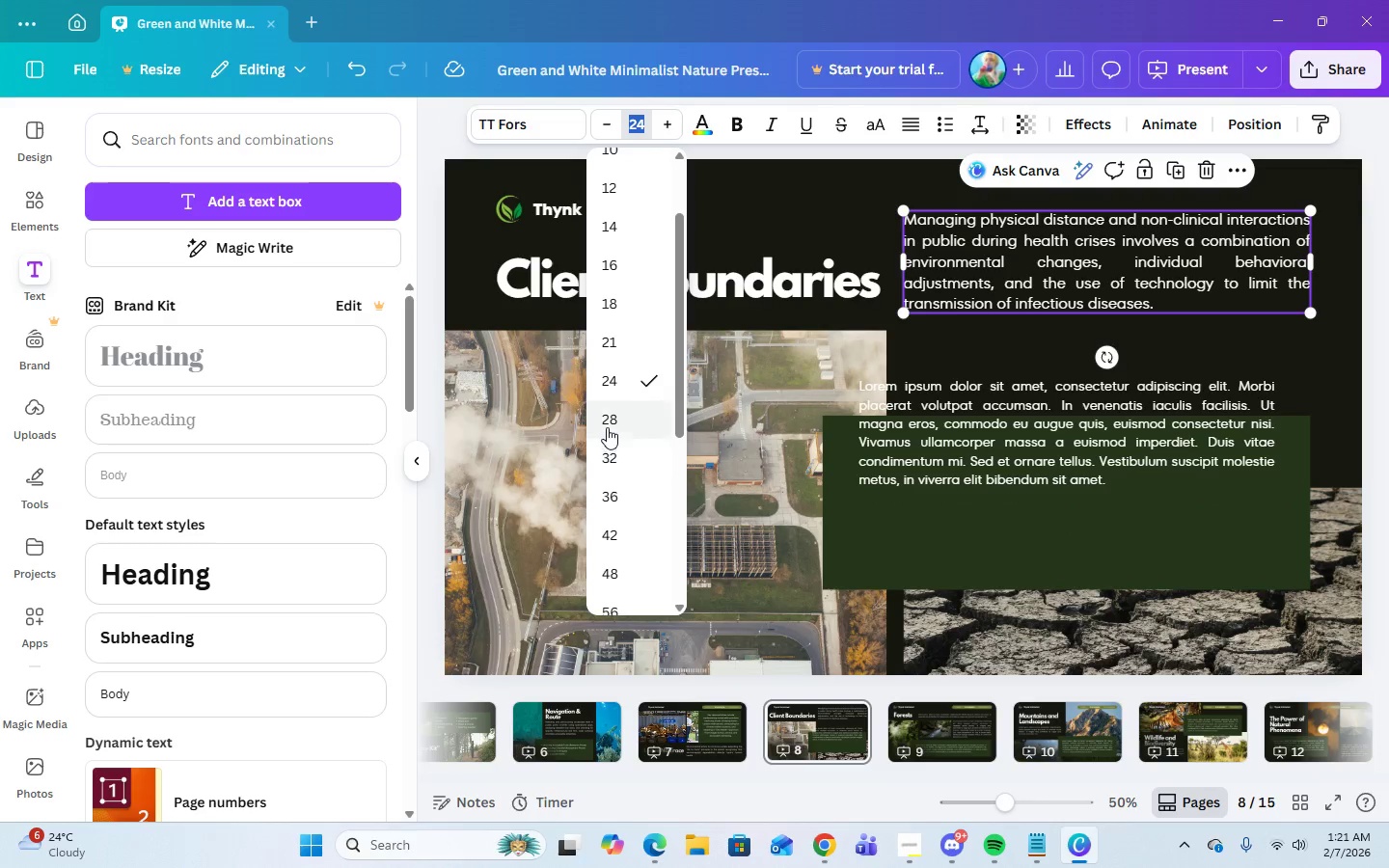 
left_click([605, 421])
 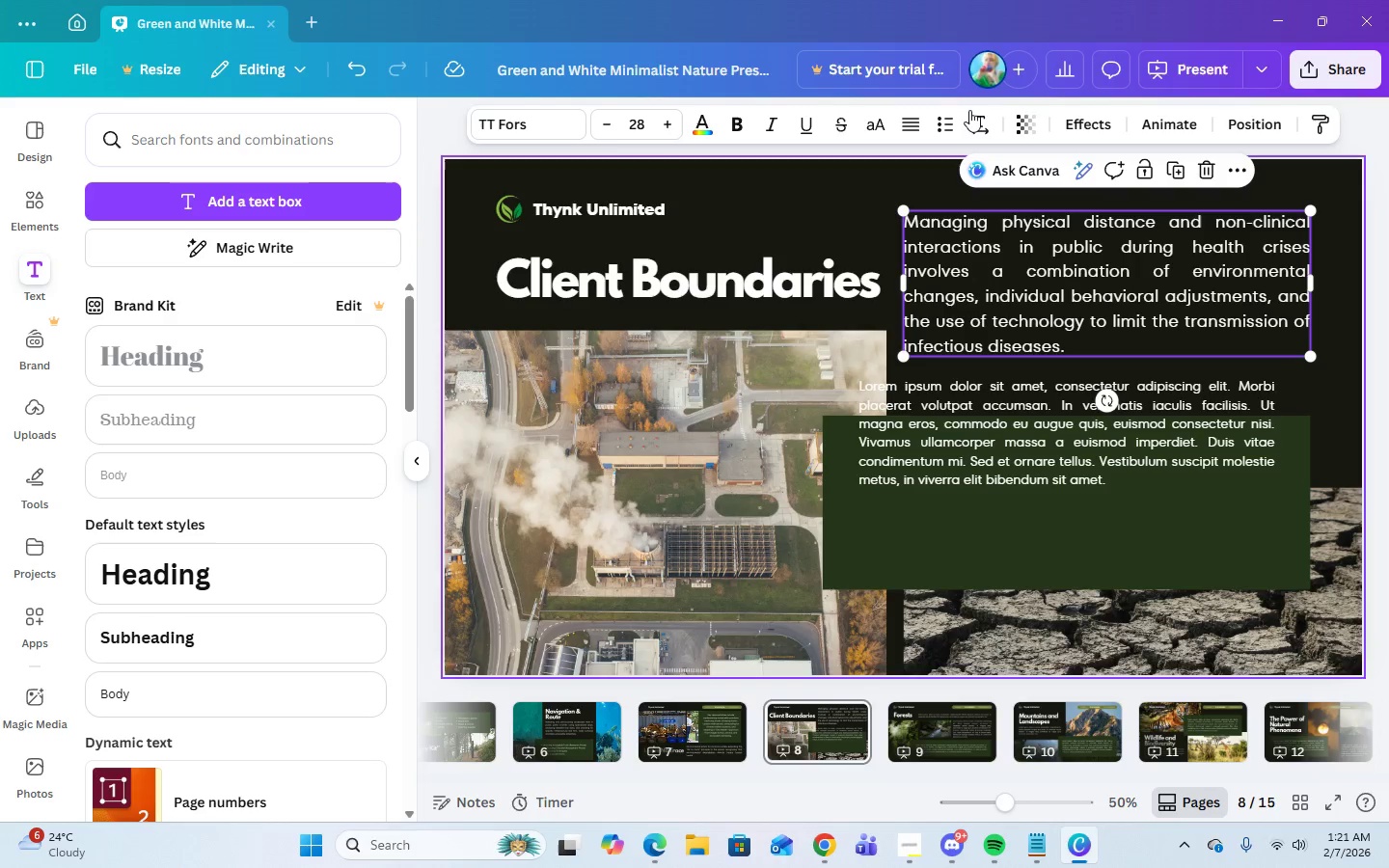 
left_click([803, 193])
 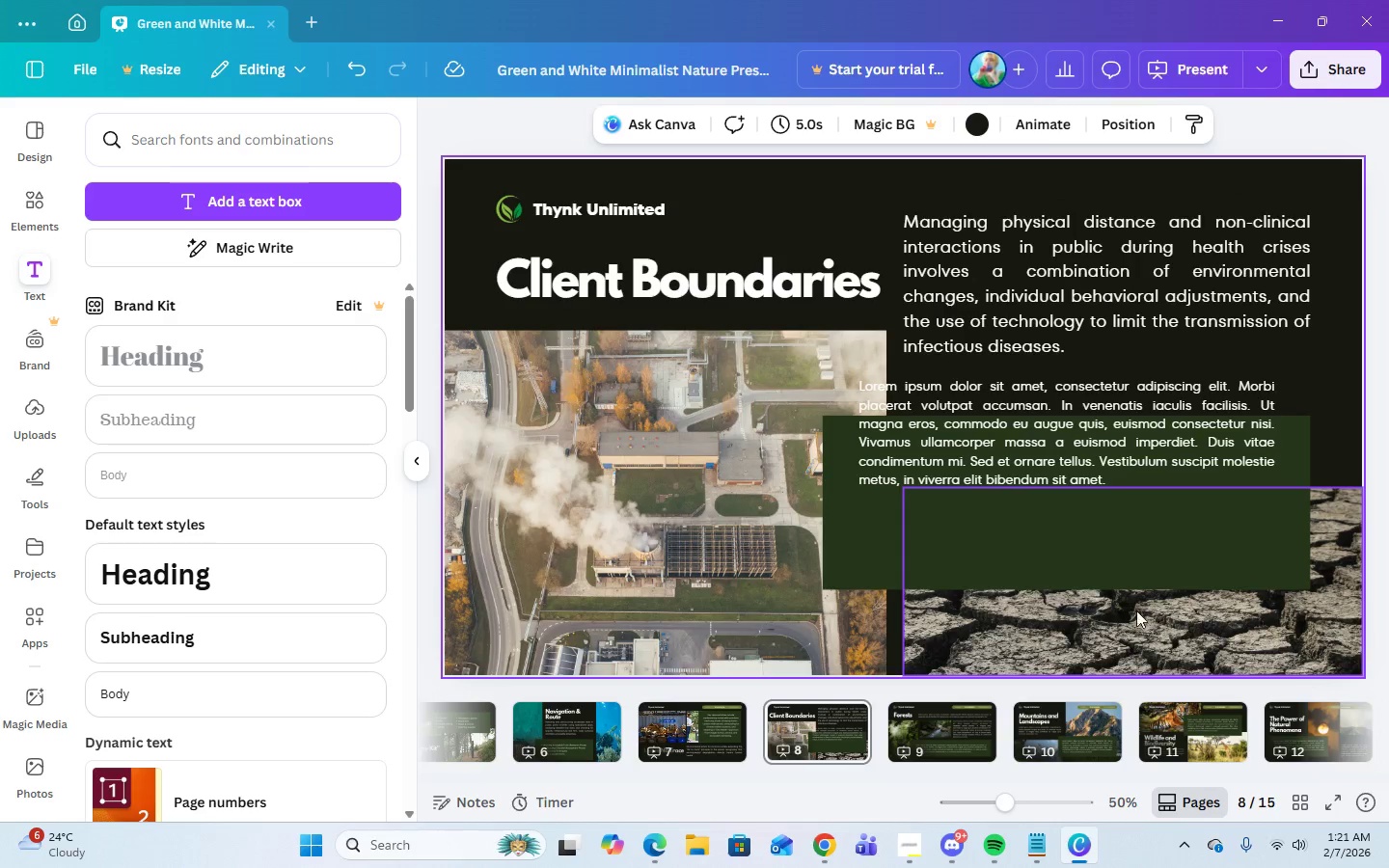 
left_click([1065, 544])
 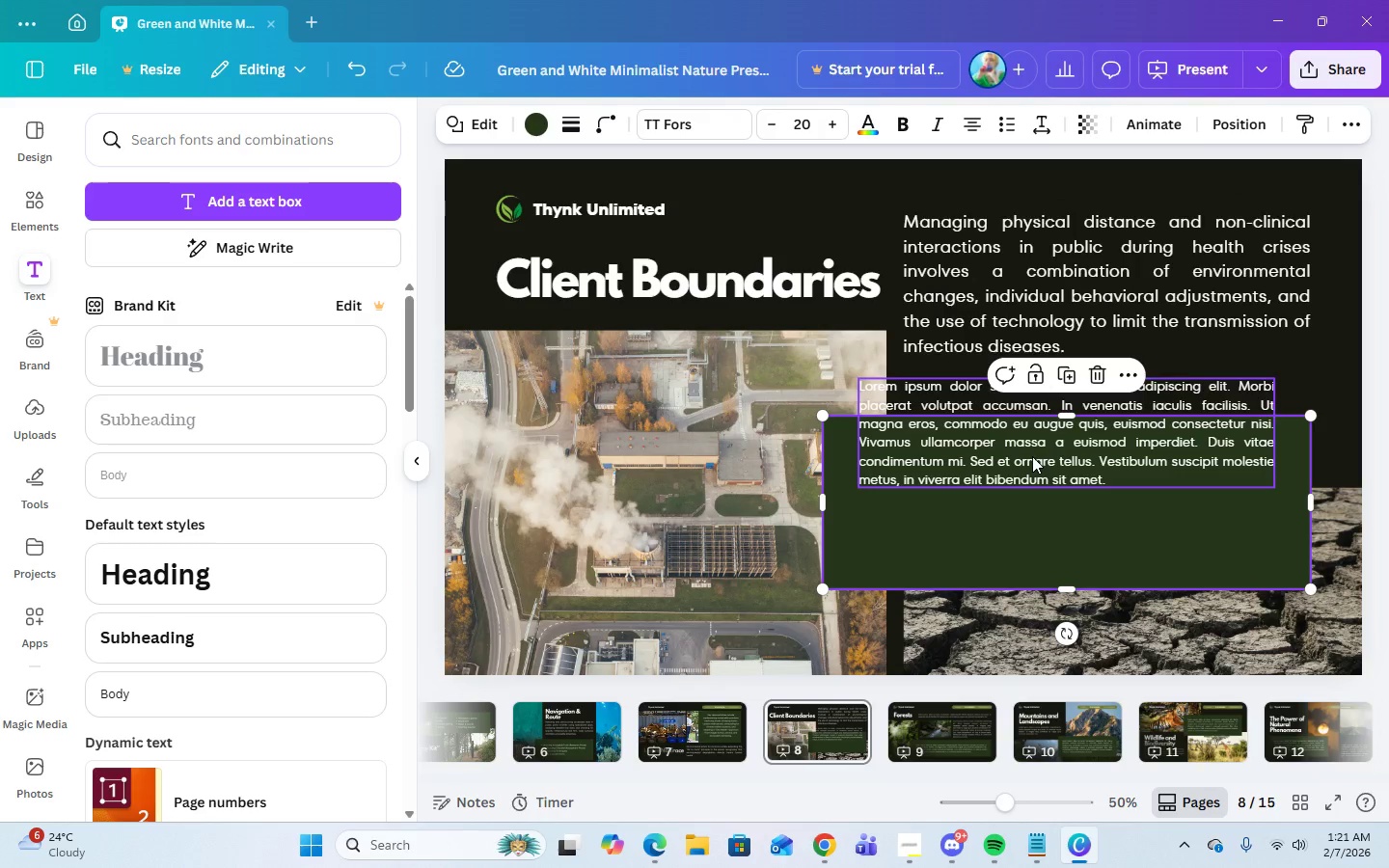 
left_click_drag(start_coordinate=[1032, 456], to_coordinate=[1036, 498])
 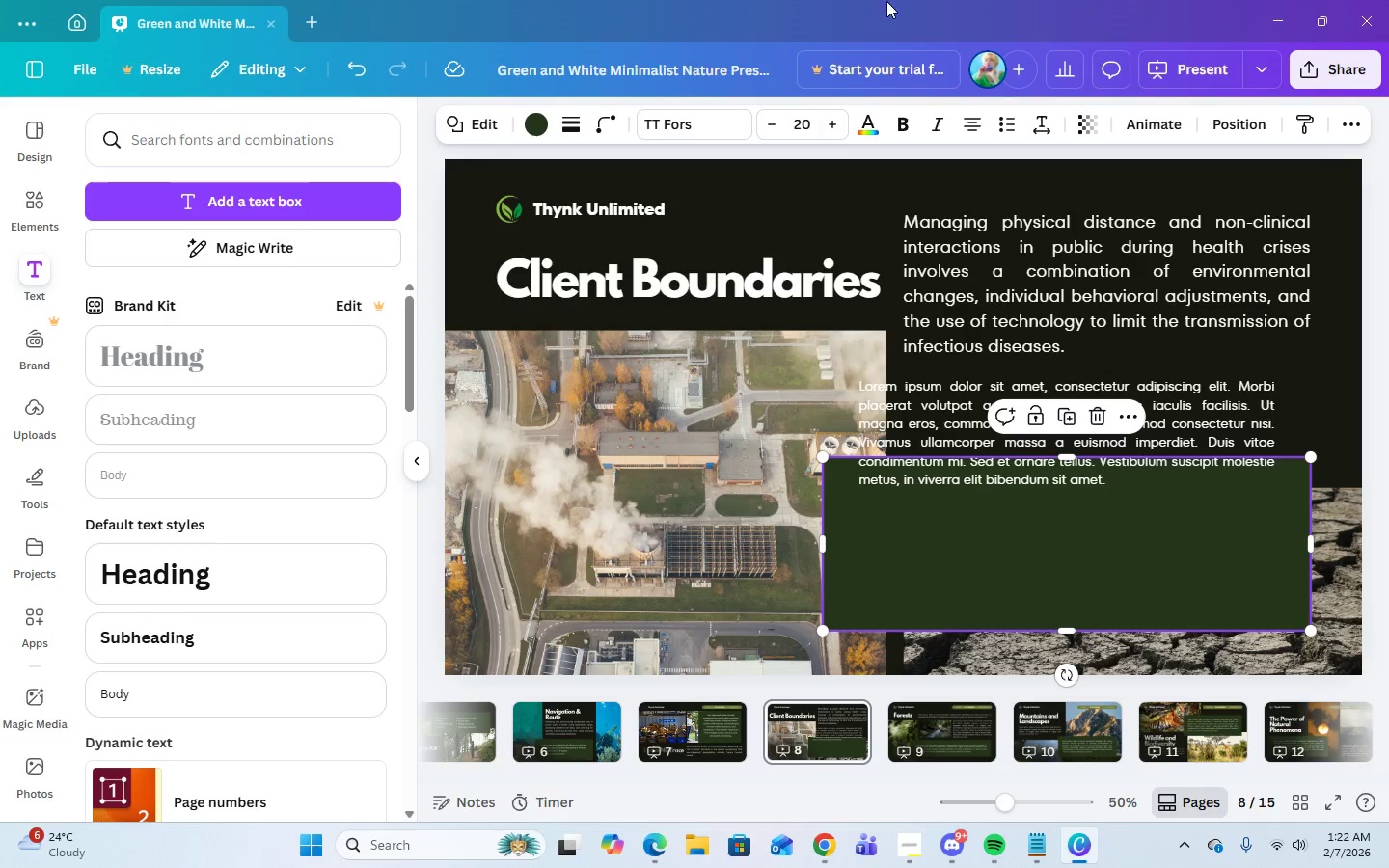 
left_click_drag(start_coordinate=[1038, 536], to_coordinate=[1040, 526])
 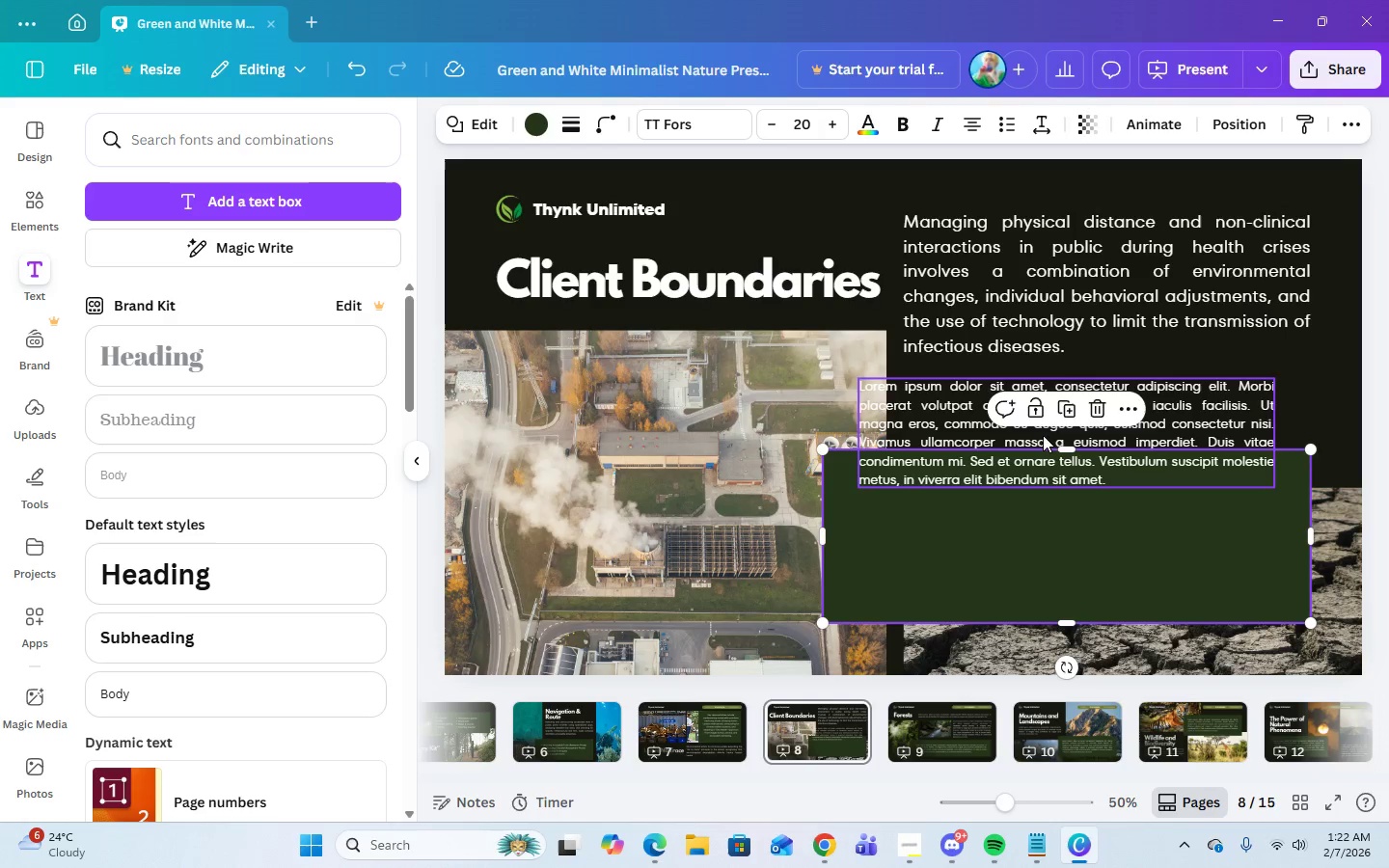 
left_click([1043, 449])
 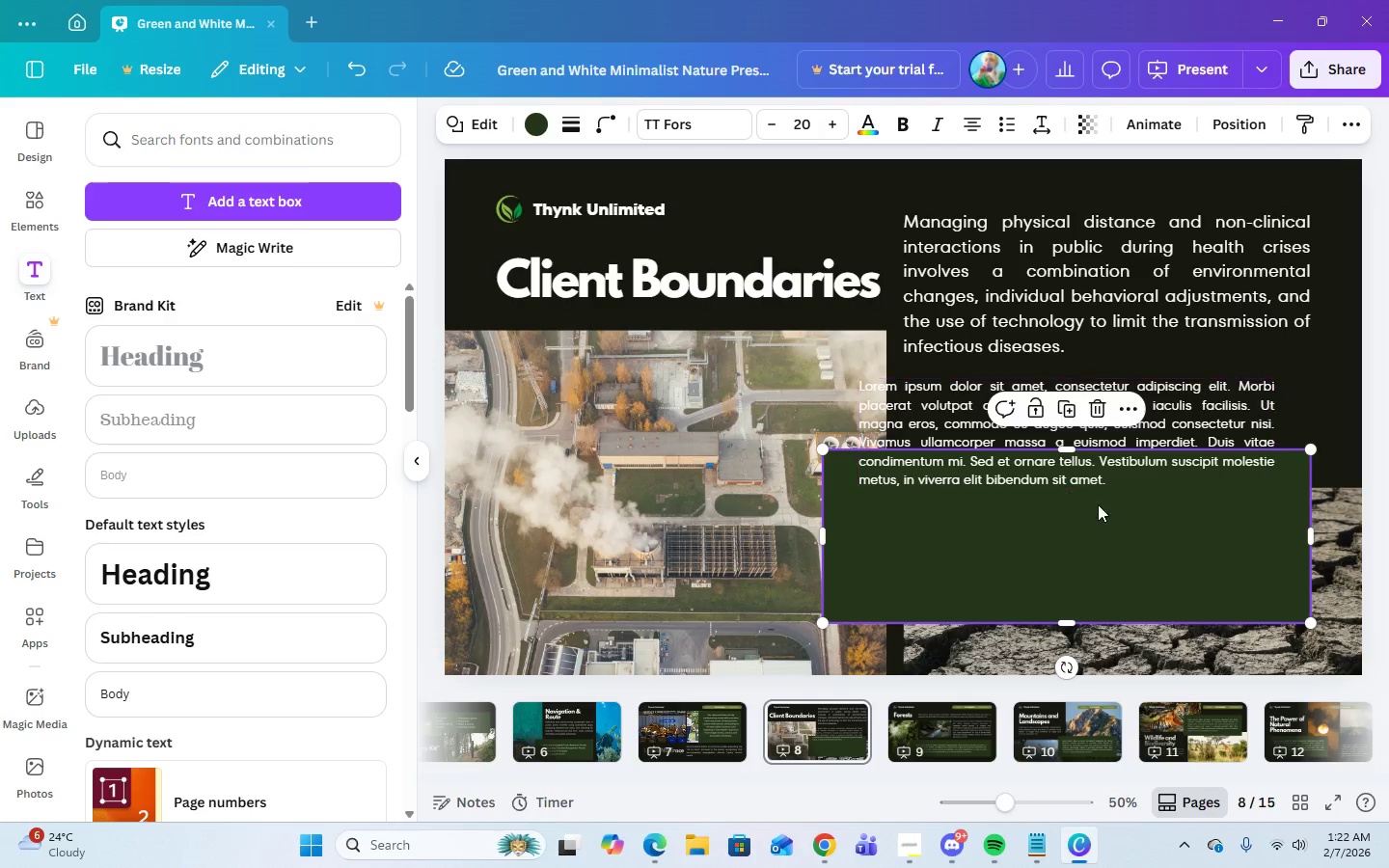 
left_click([1116, 517])
 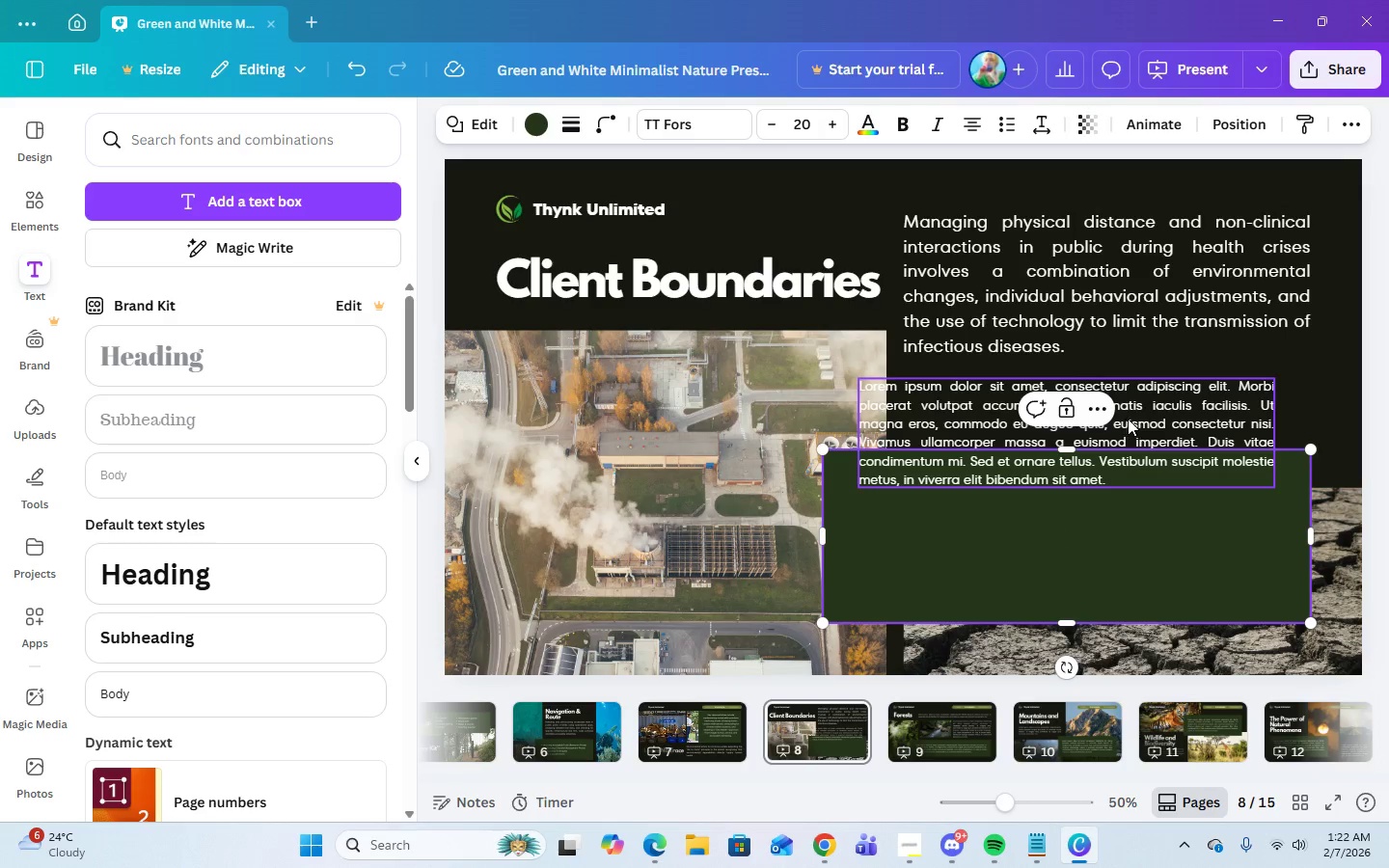 
left_click_drag(start_coordinate=[1146, 421], to_coordinate=[1143, 519])
 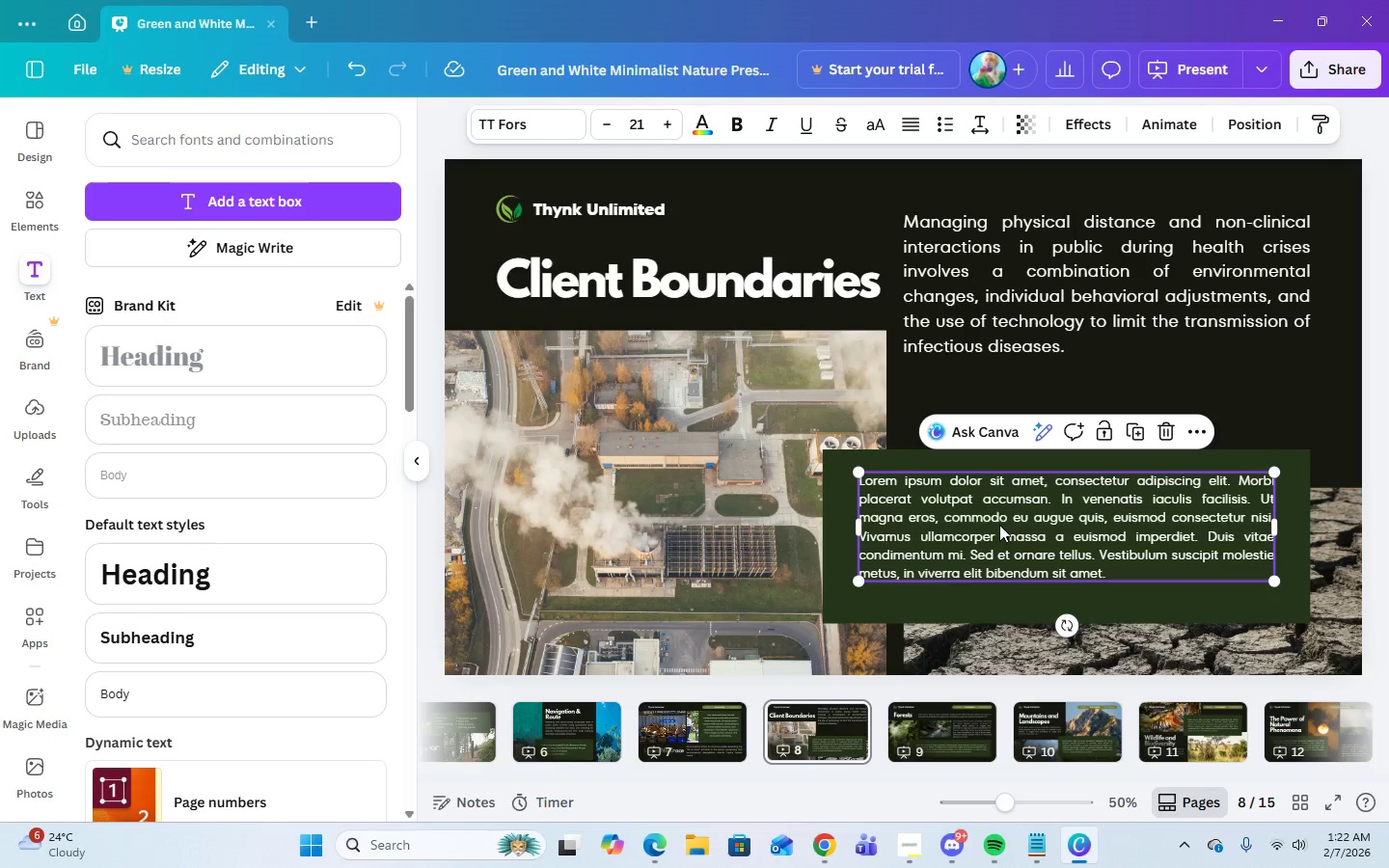 
left_click([1019, 540])
 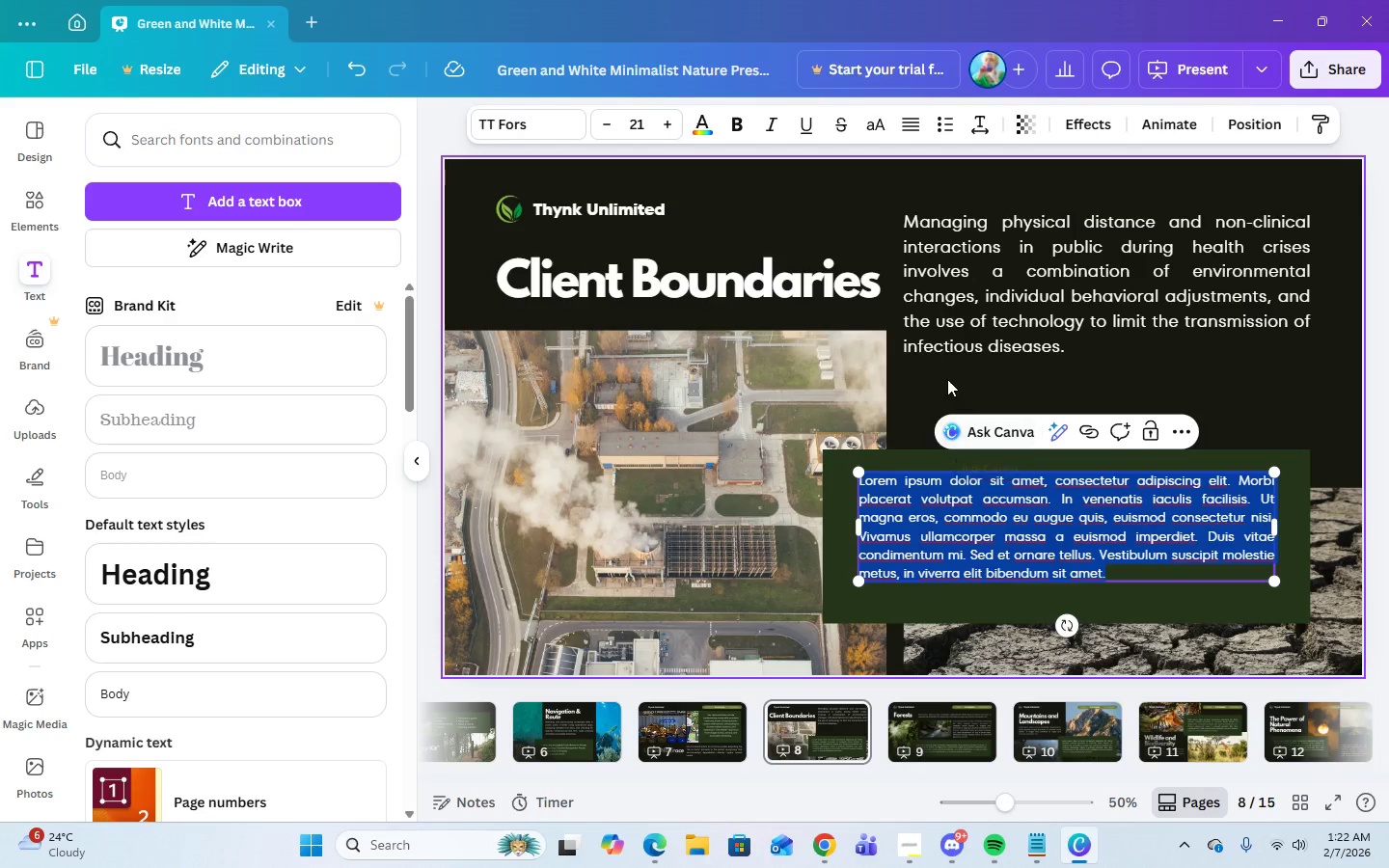 
double_click([997, 513])
 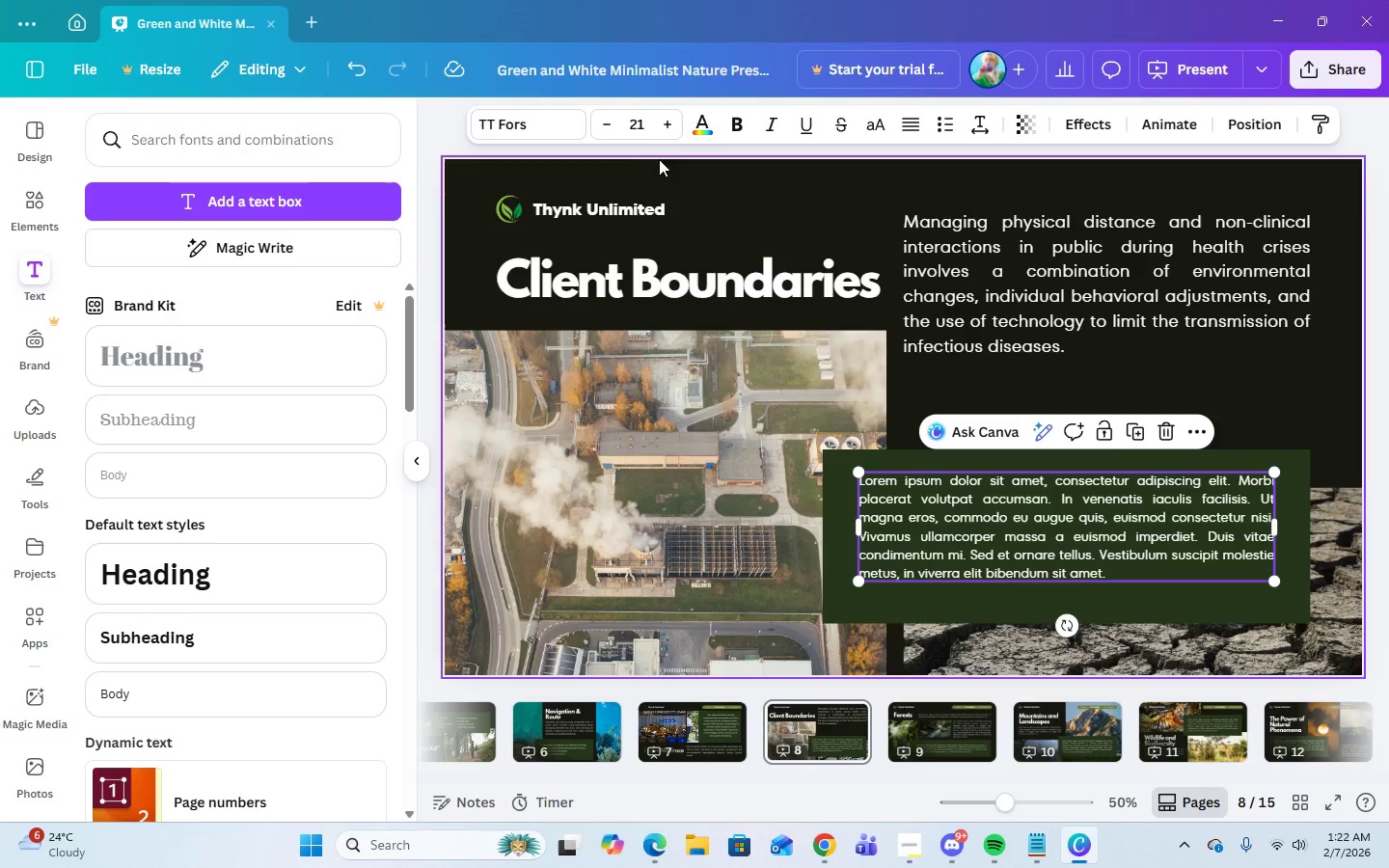 
left_click([633, 135])
 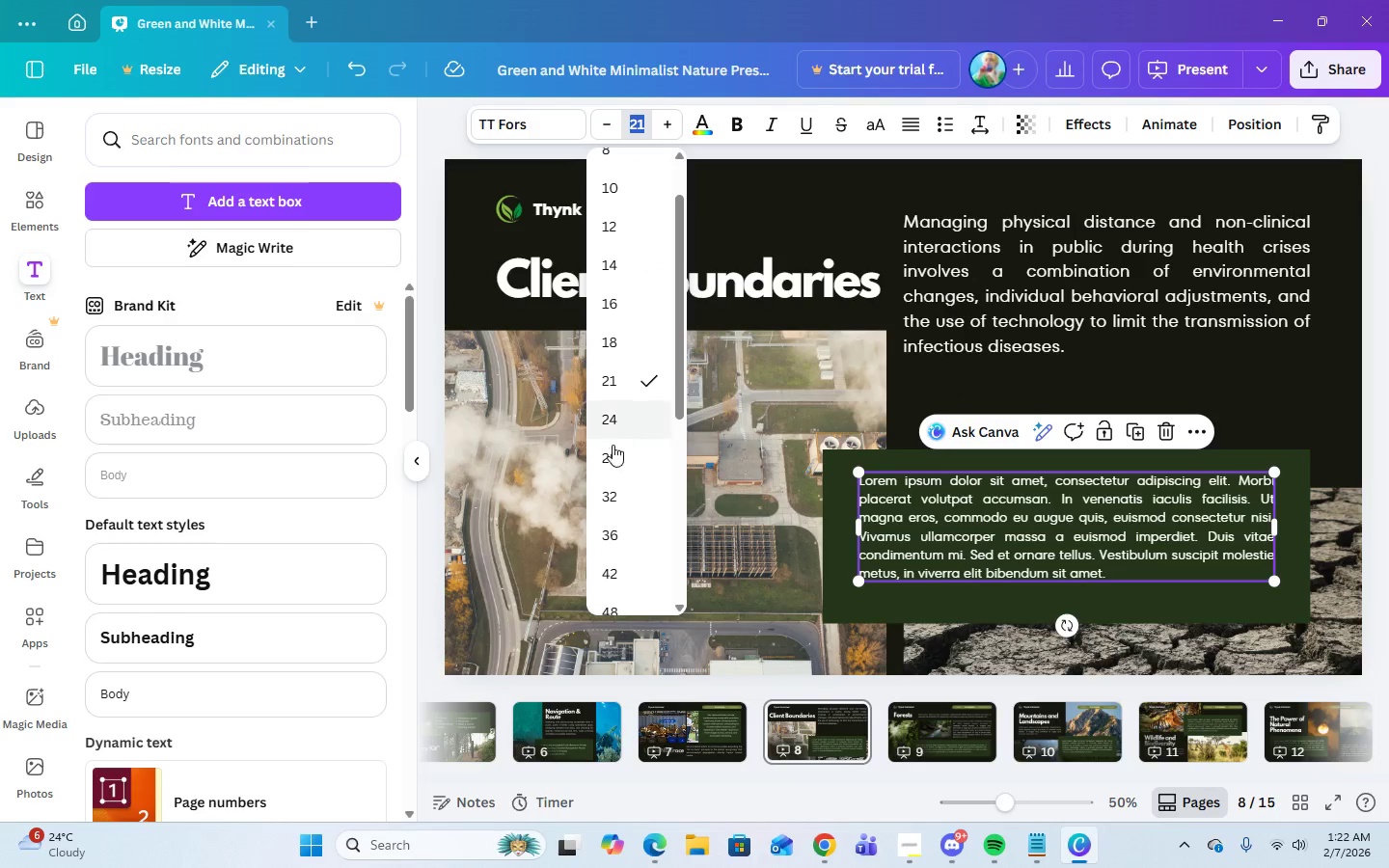 
left_click([613, 451])
 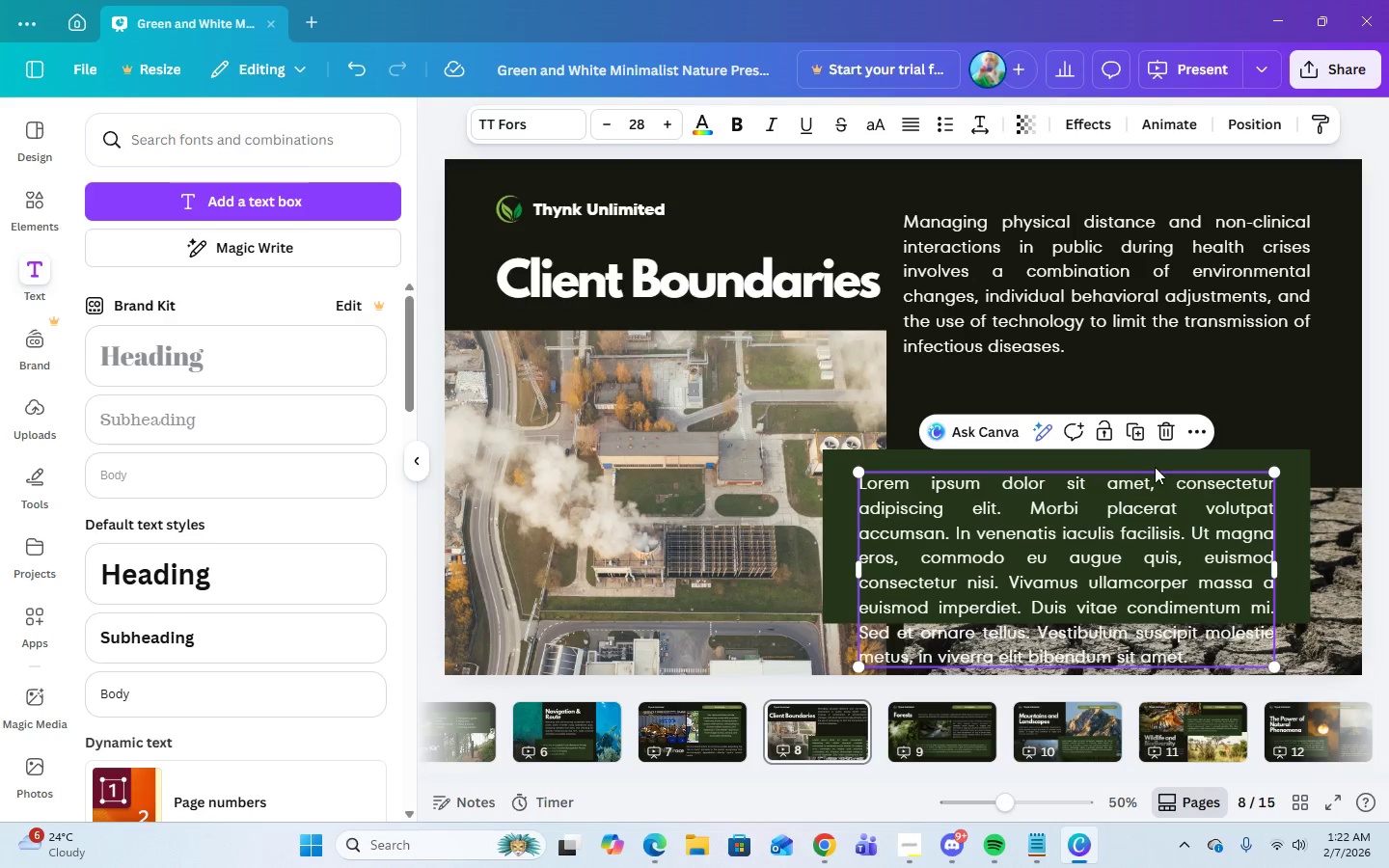 
left_click([1153, 461])
 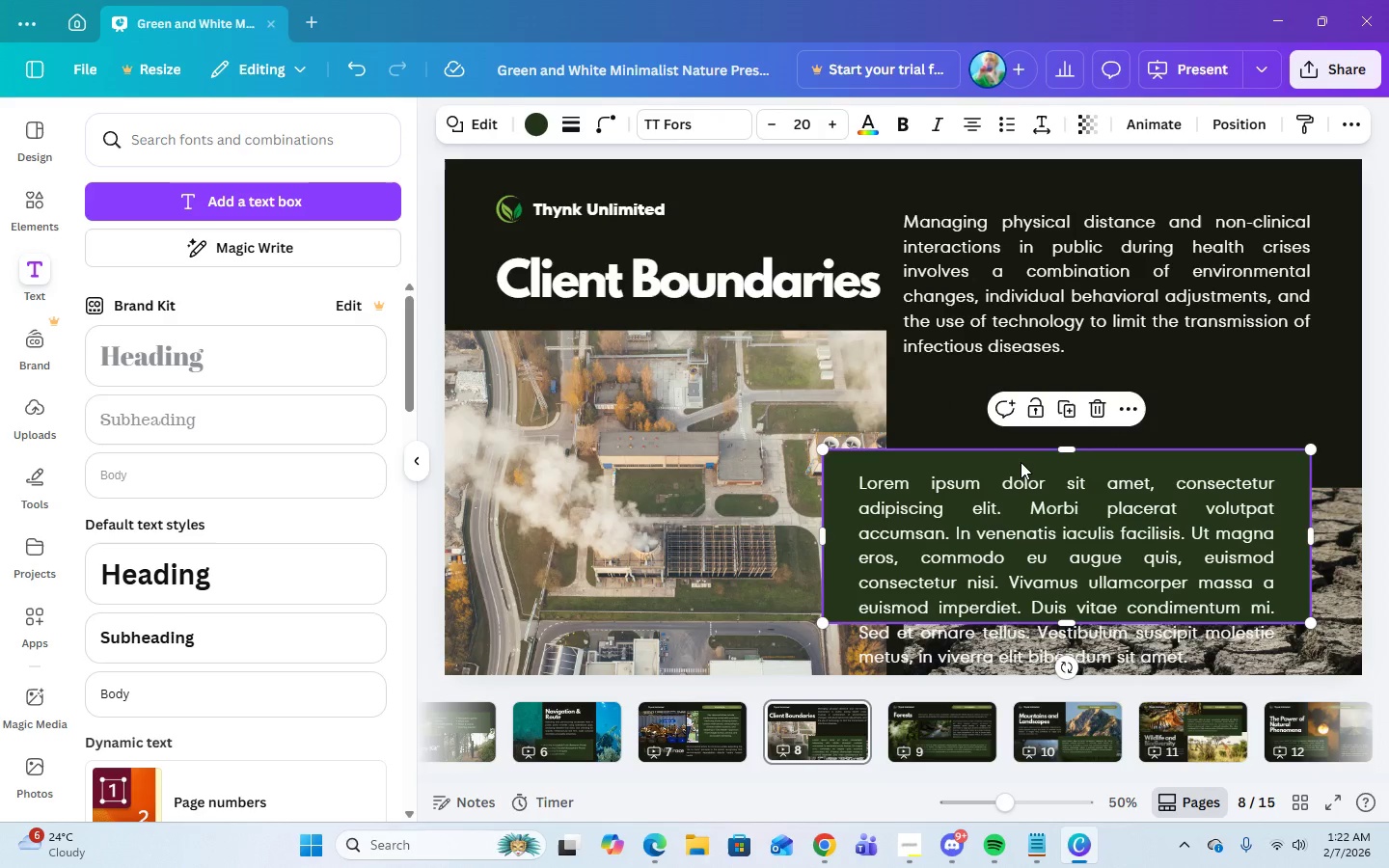 
left_click_drag(start_coordinate=[1021, 462], to_coordinate=[1012, 394])
 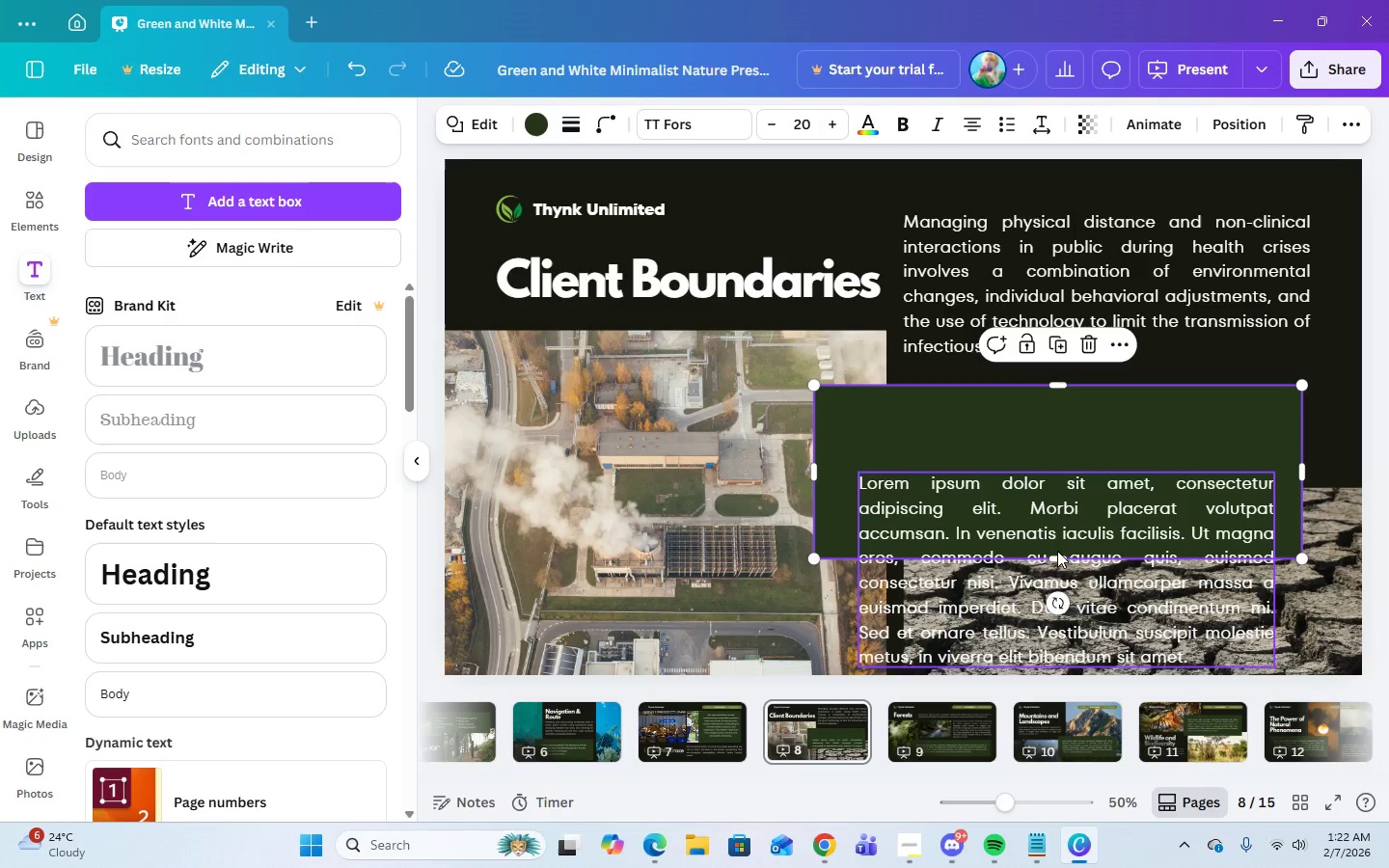 
left_click_drag(start_coordinate=[1061, 559], to_coordinate=[1072, 617])
 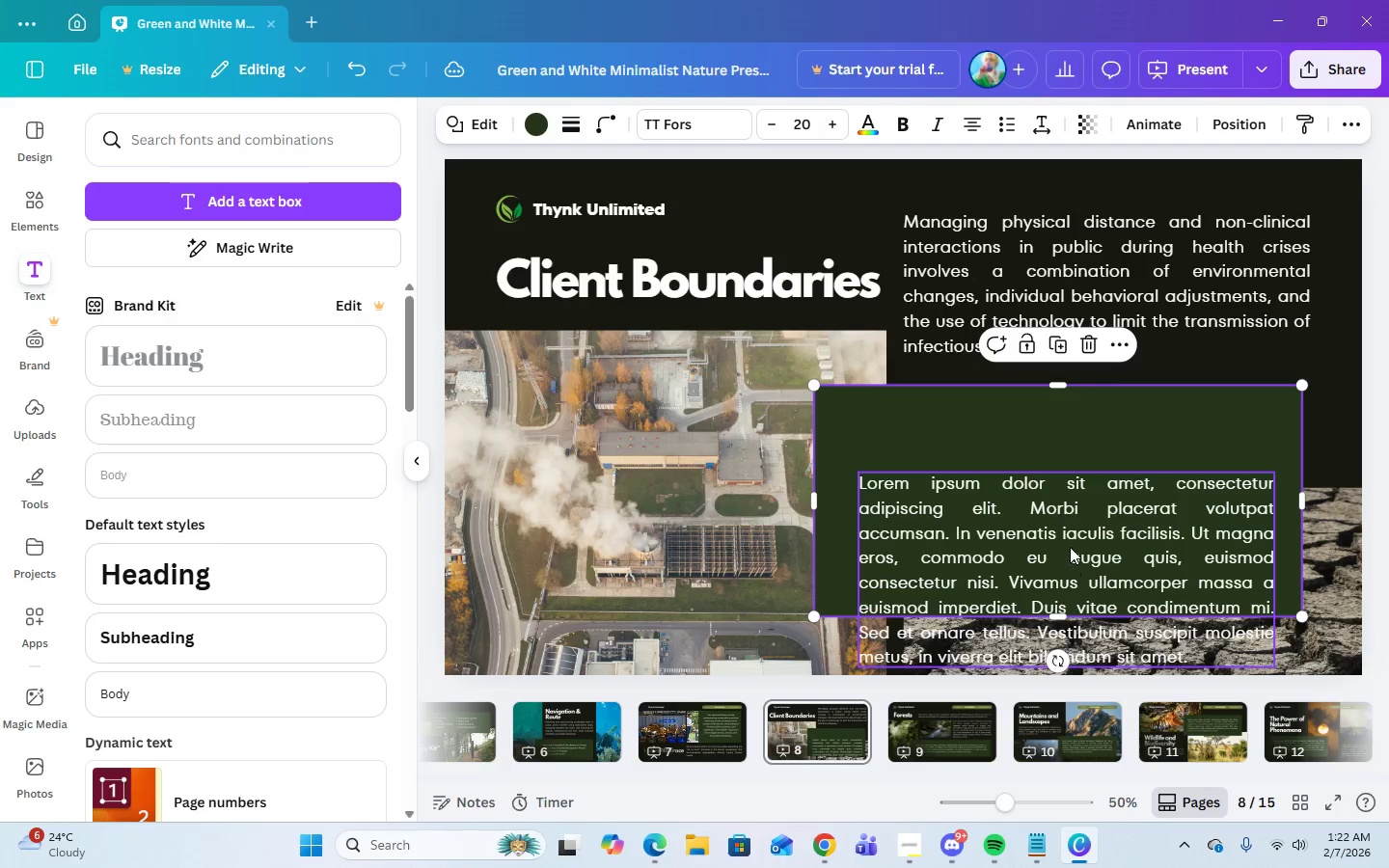 
left_click_drag(start_coordinate=[1070, 547], to_coordinate=[1069, 504])
 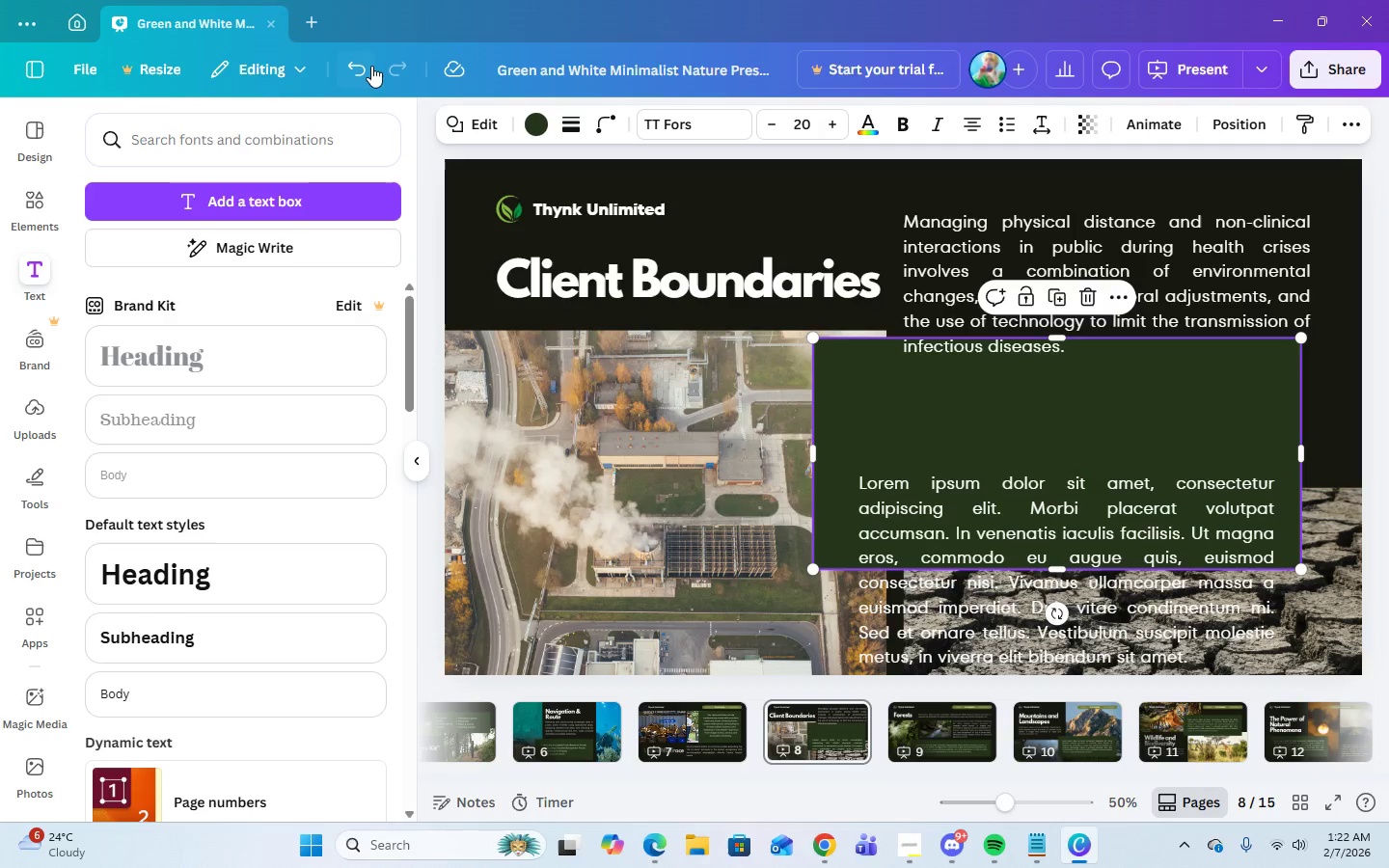 
left_click([366, 67])
 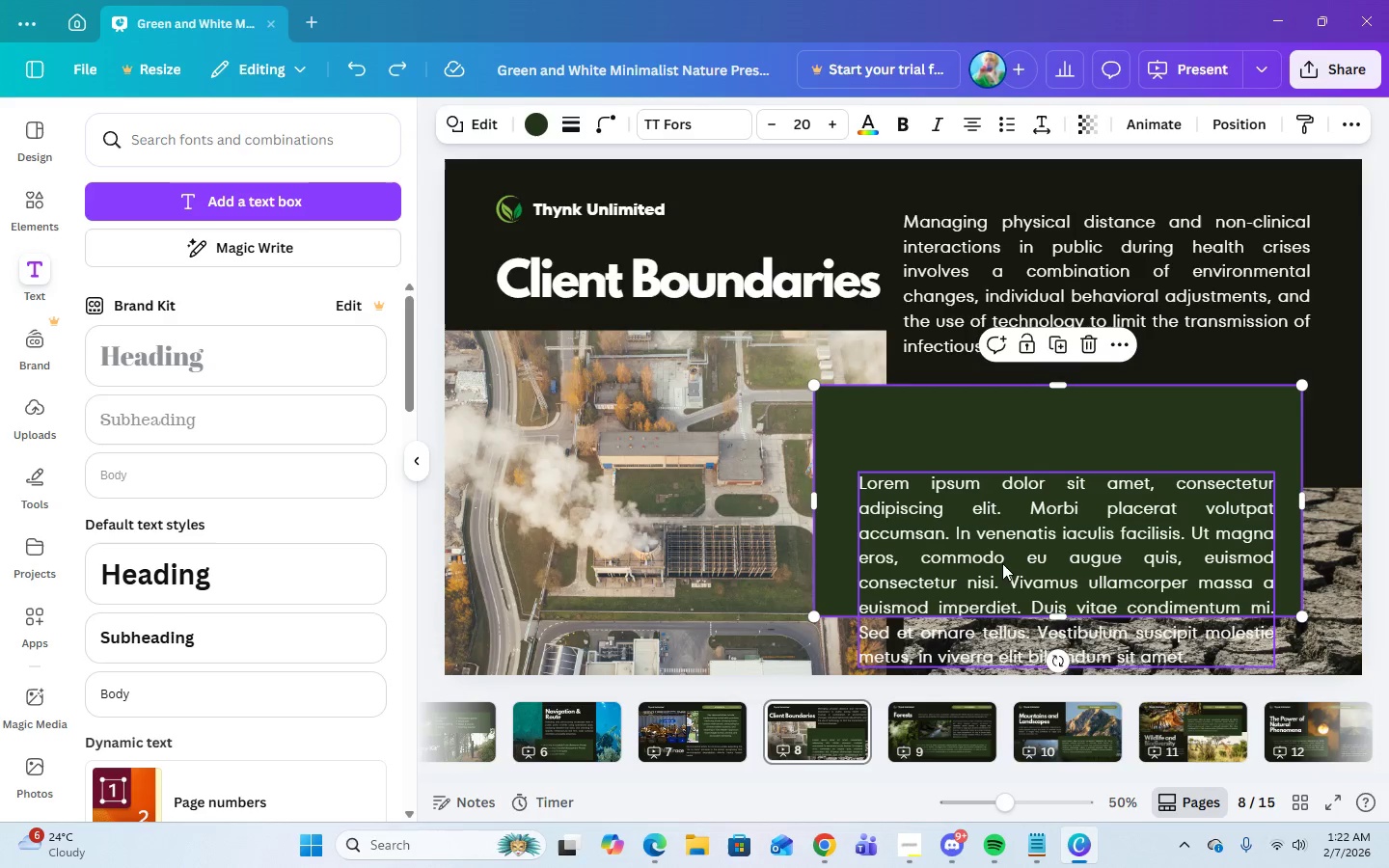 
left_click([1003, 562])
 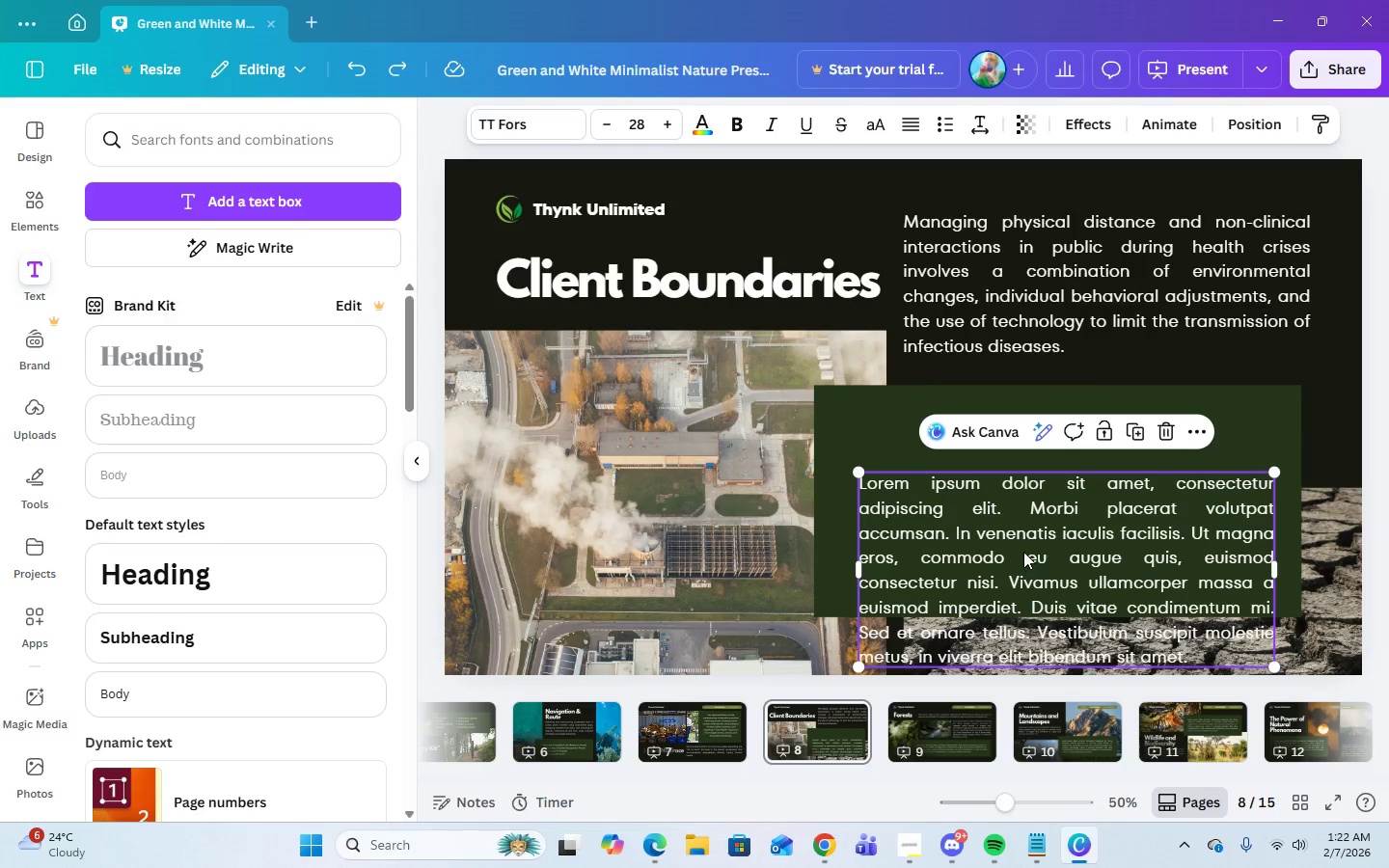 
left_click_drag(start_coordinate=[1023, 552], to_coordinate=[1014, 480])
 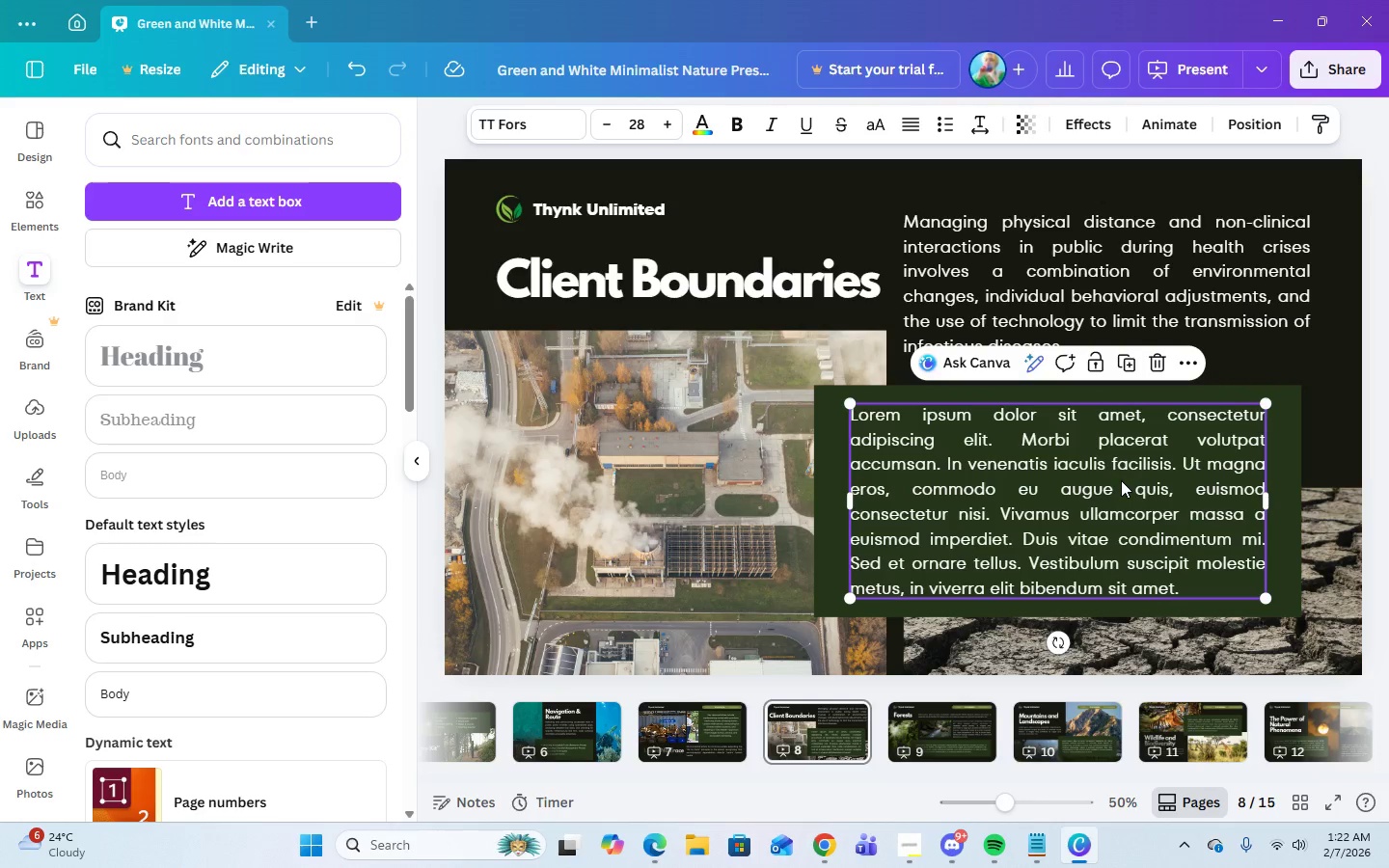 
left_click([1294, 361])
 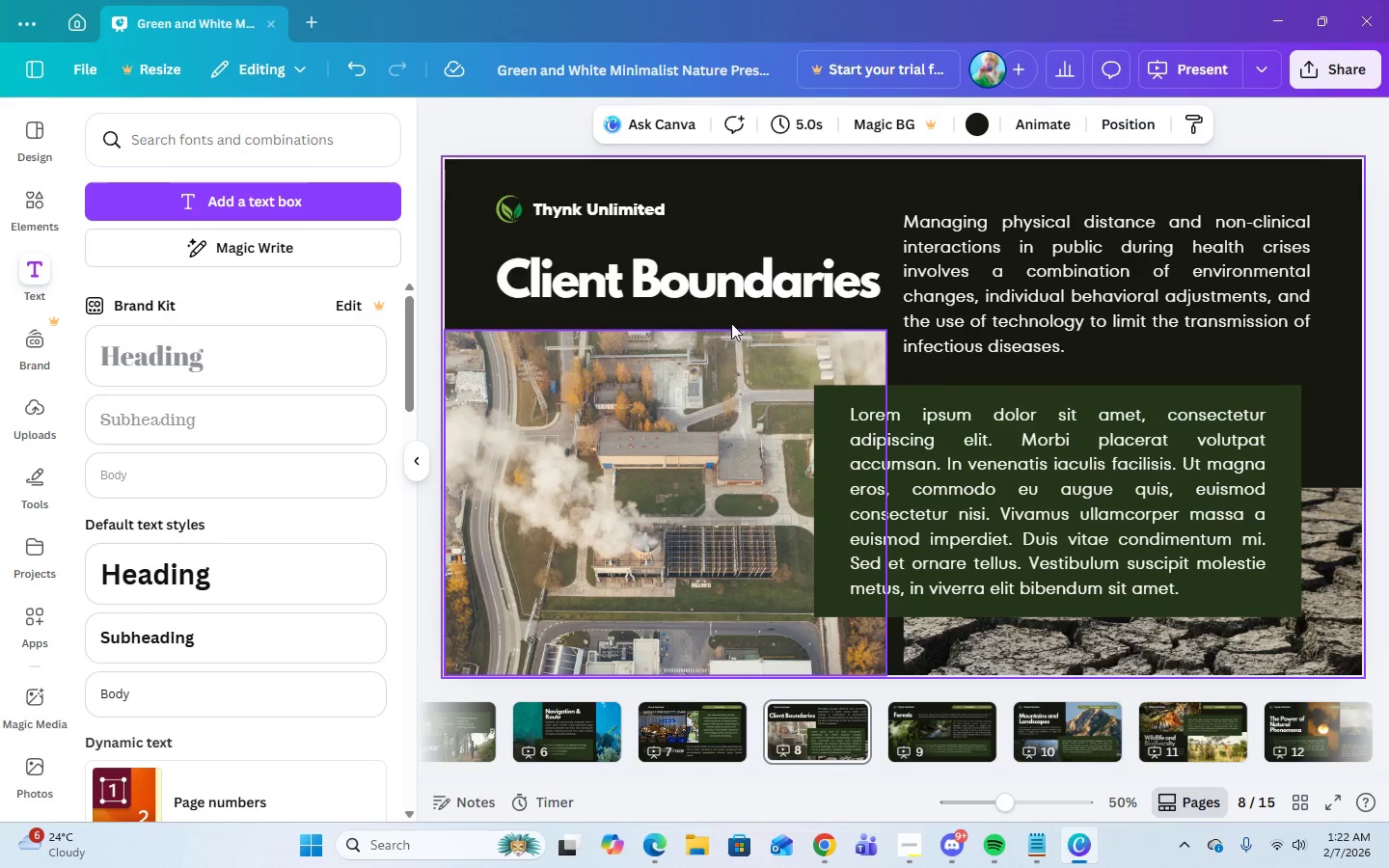 
left_click([625, 209])
 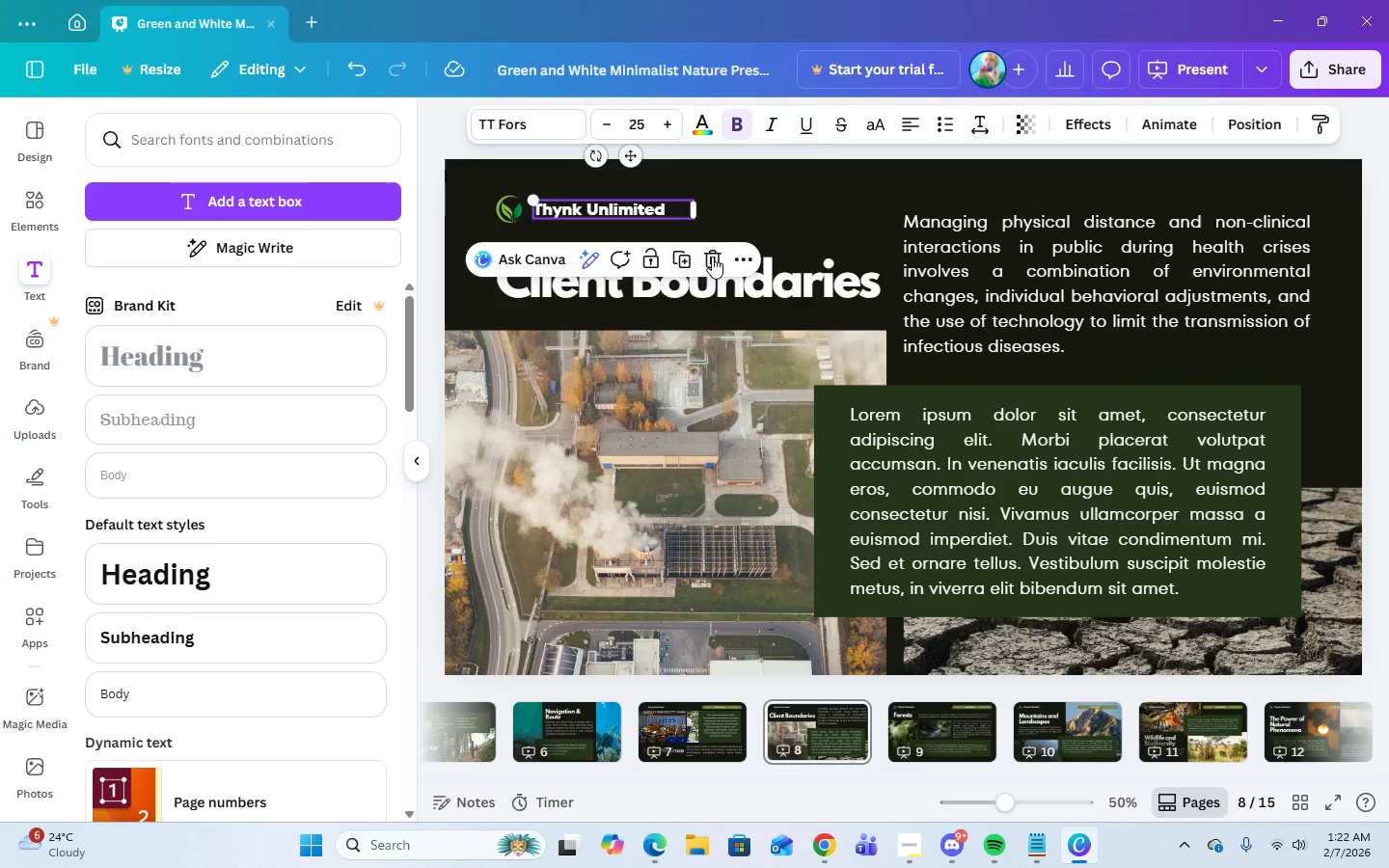 
left_click([712, 258])
 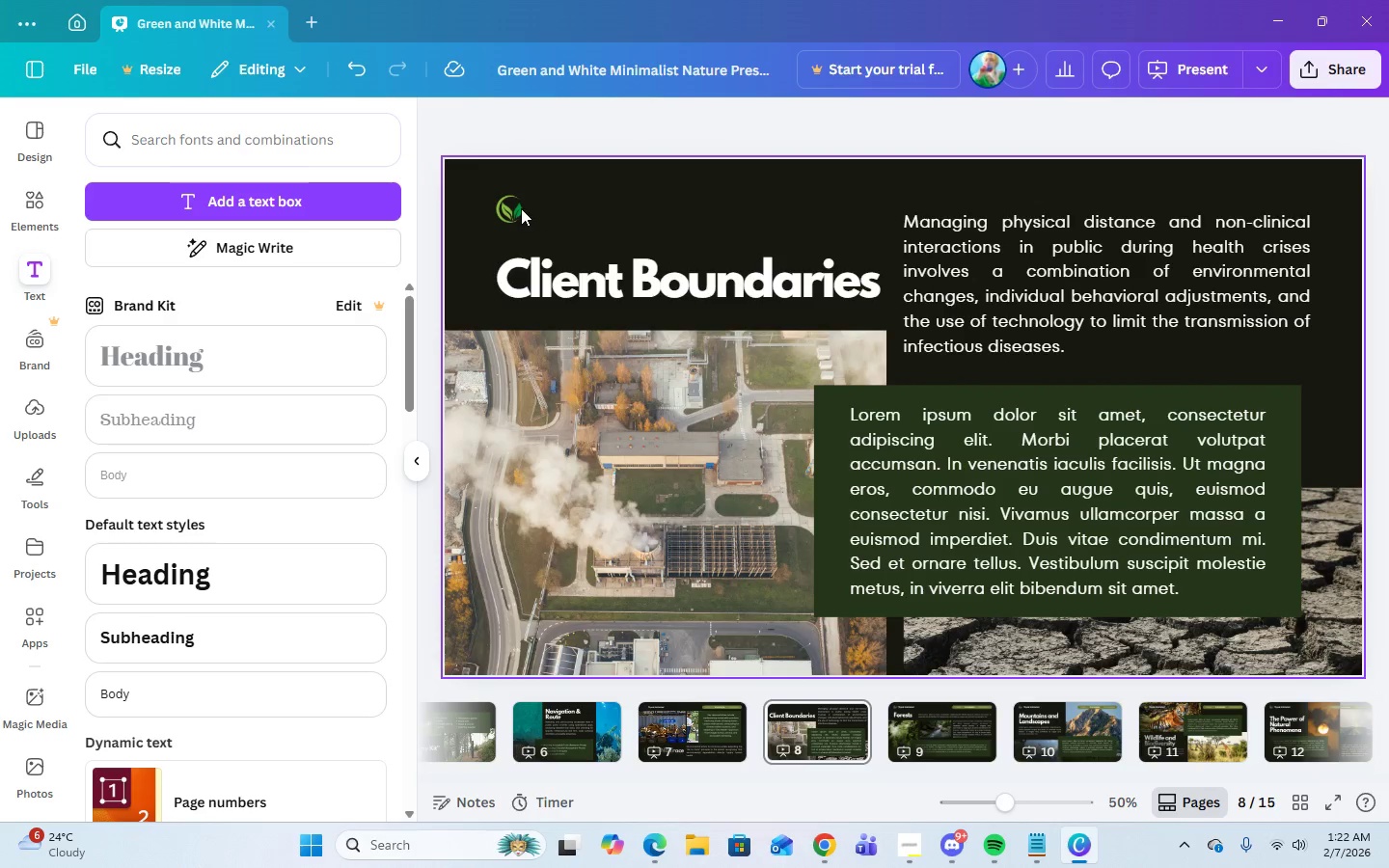 
left_click([515, 208])
 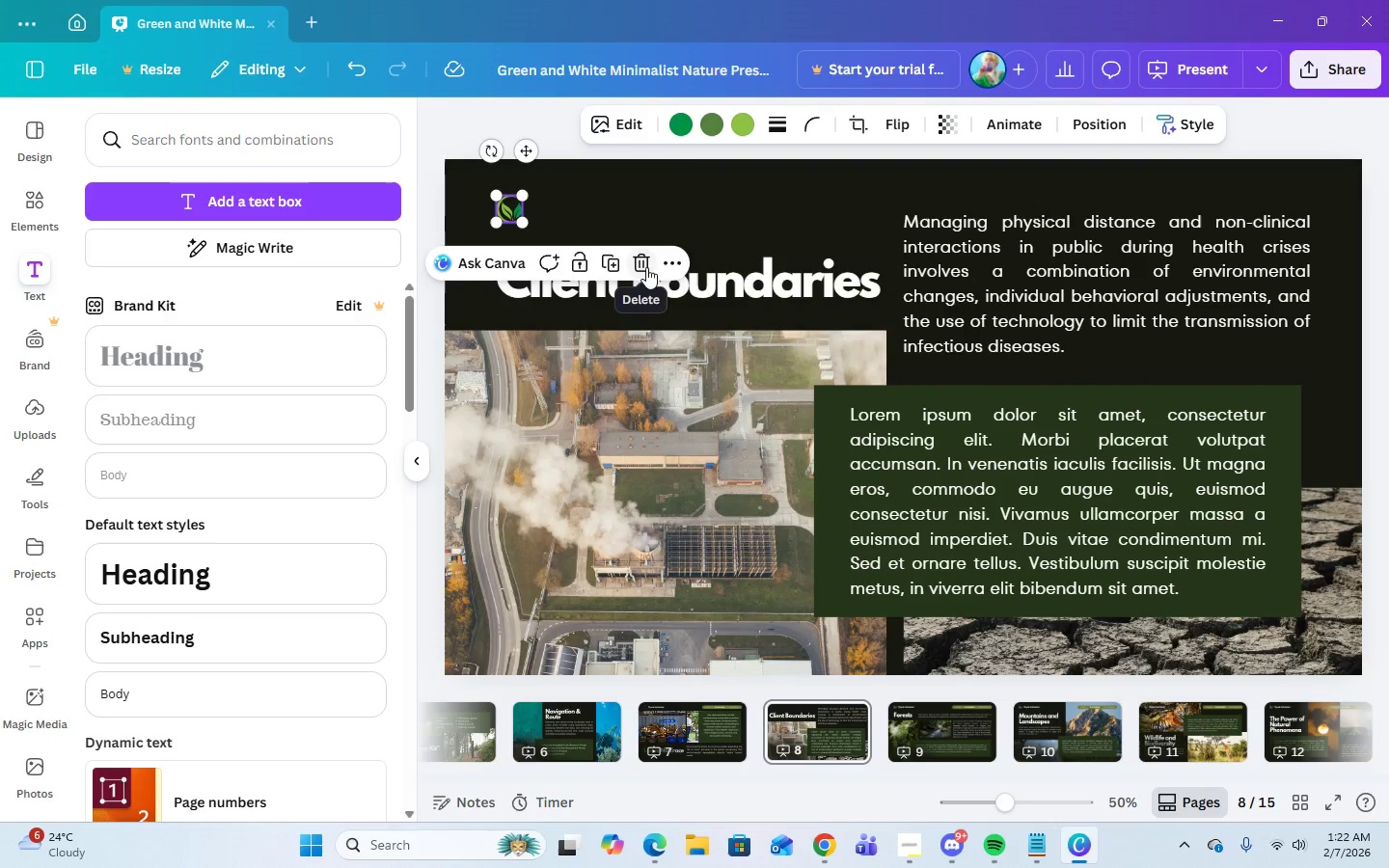 
left_click([644, 267])
 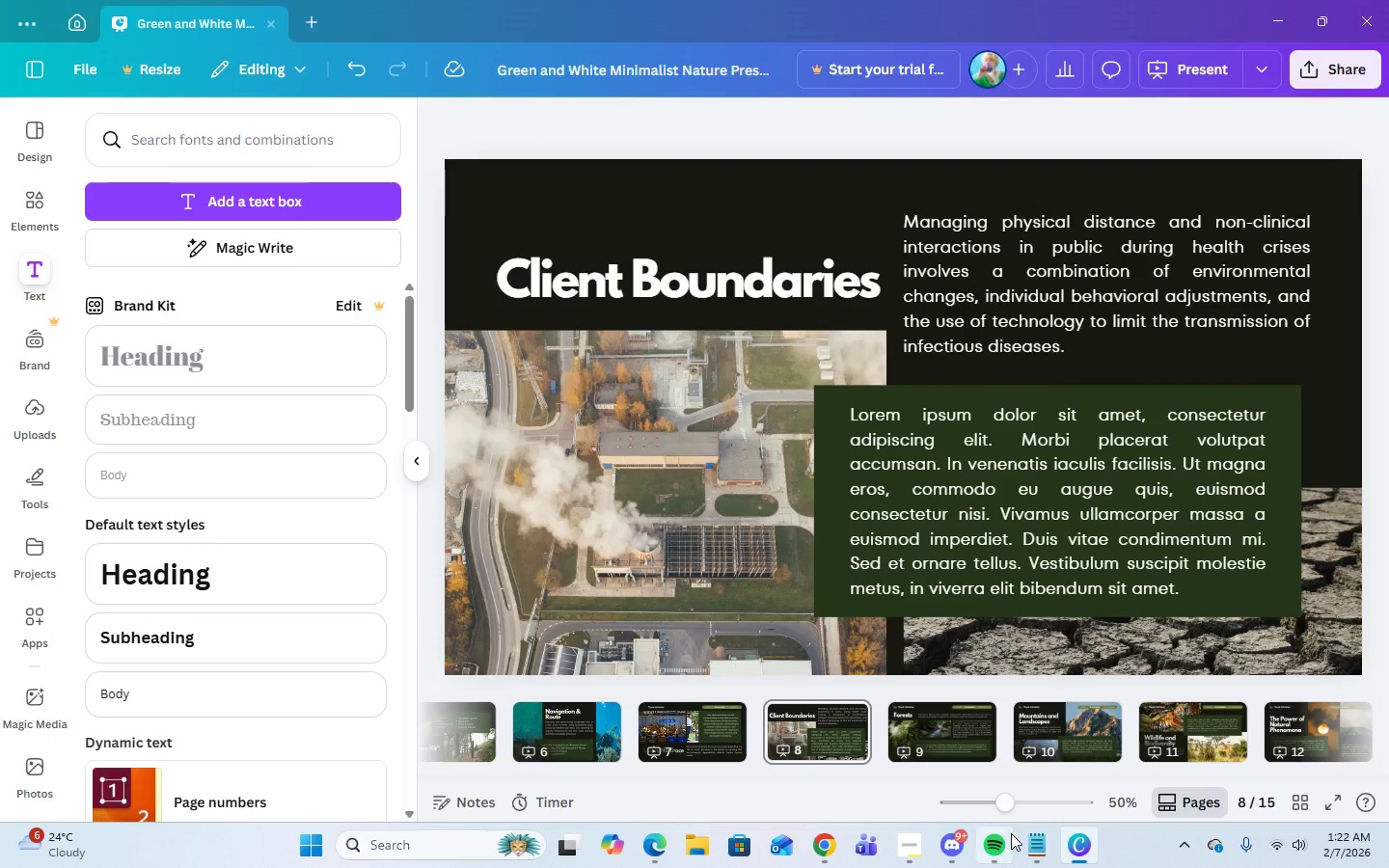 
left_click([1022, 851])
 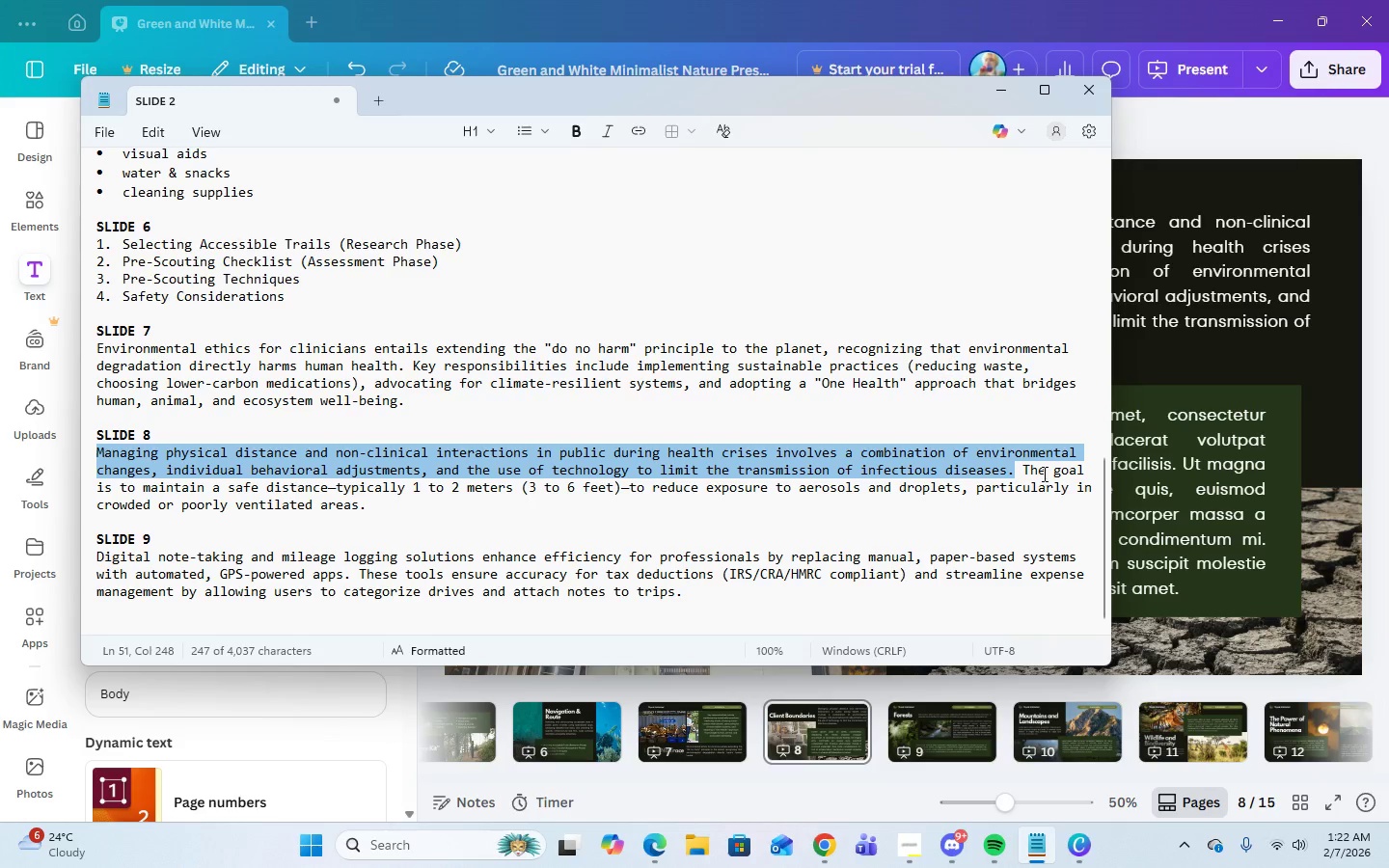 
left_click_drag(start_coordinate=[1023, 474], to_coordinate=[1060, 502])
 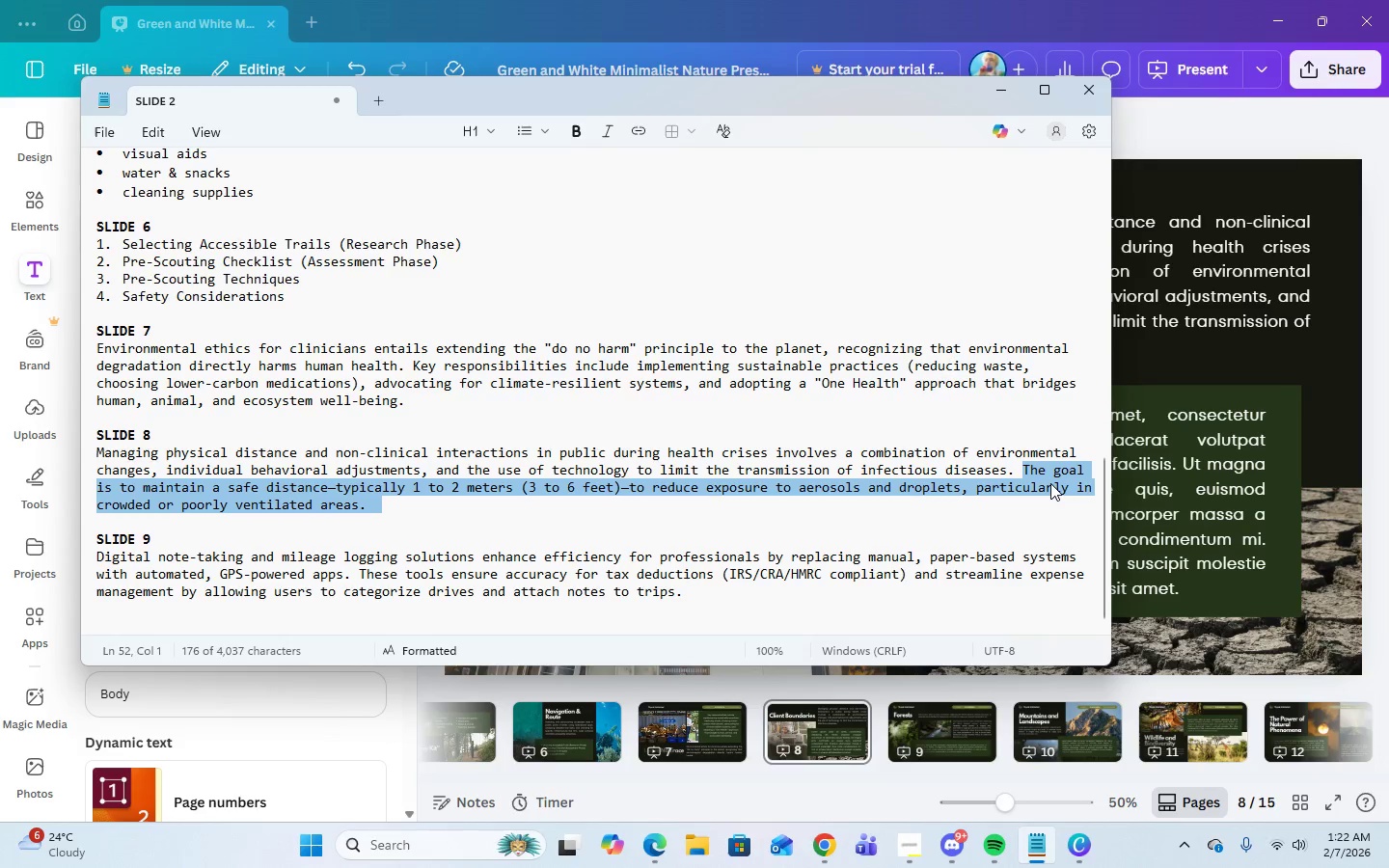 
right_click([1050, 483])
 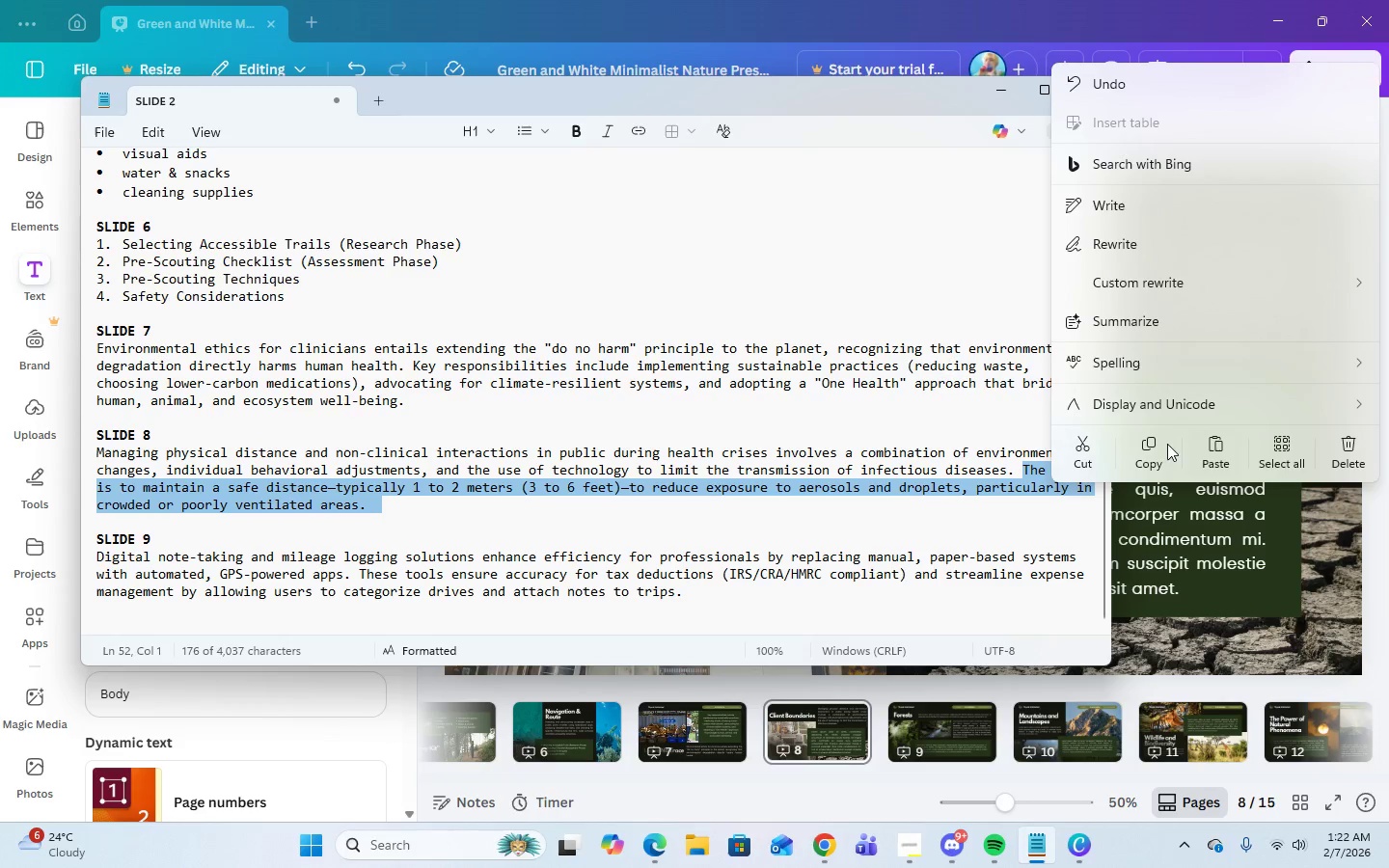 
left_click([1159, 443])
 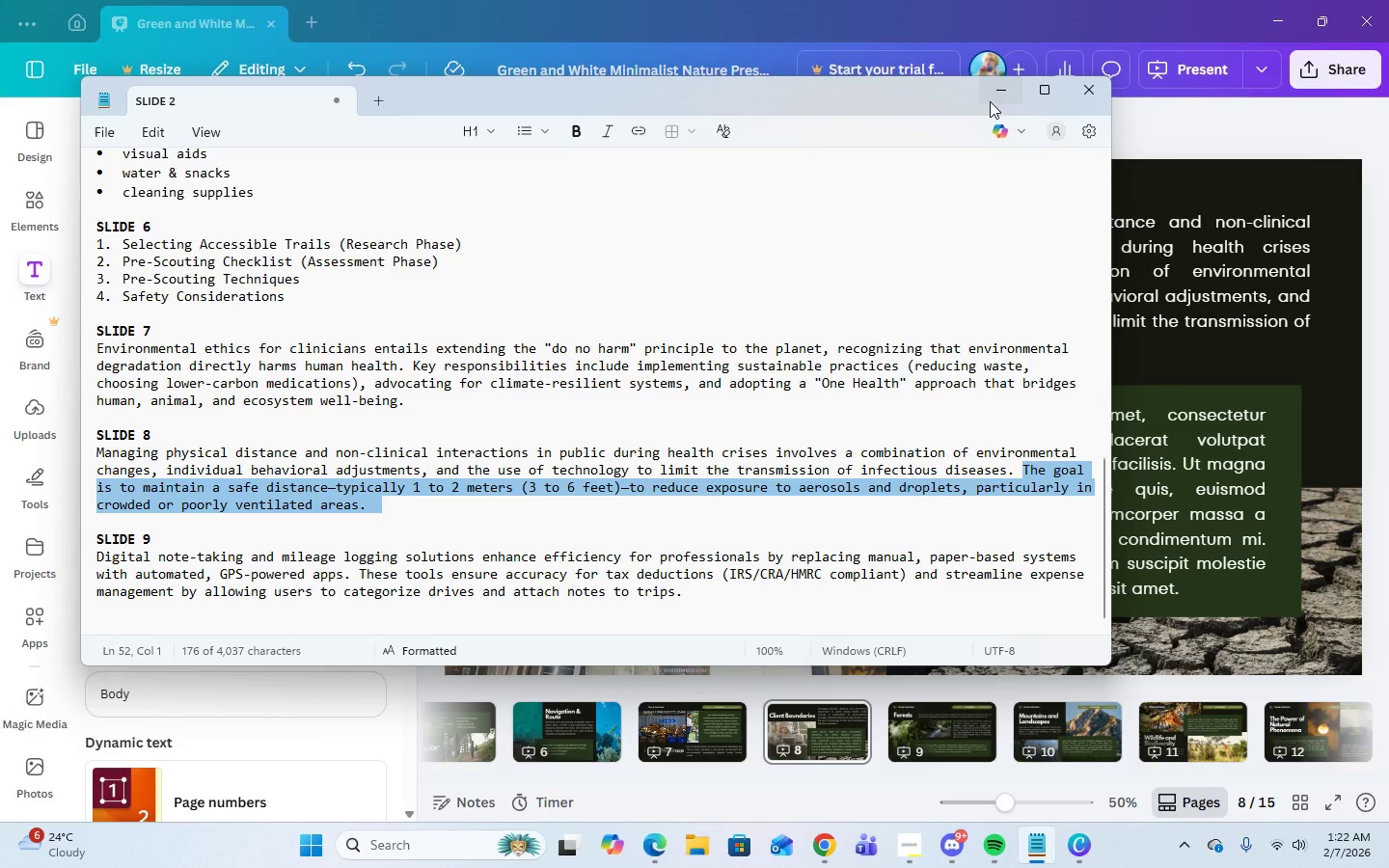 
left_click([993, 95])
 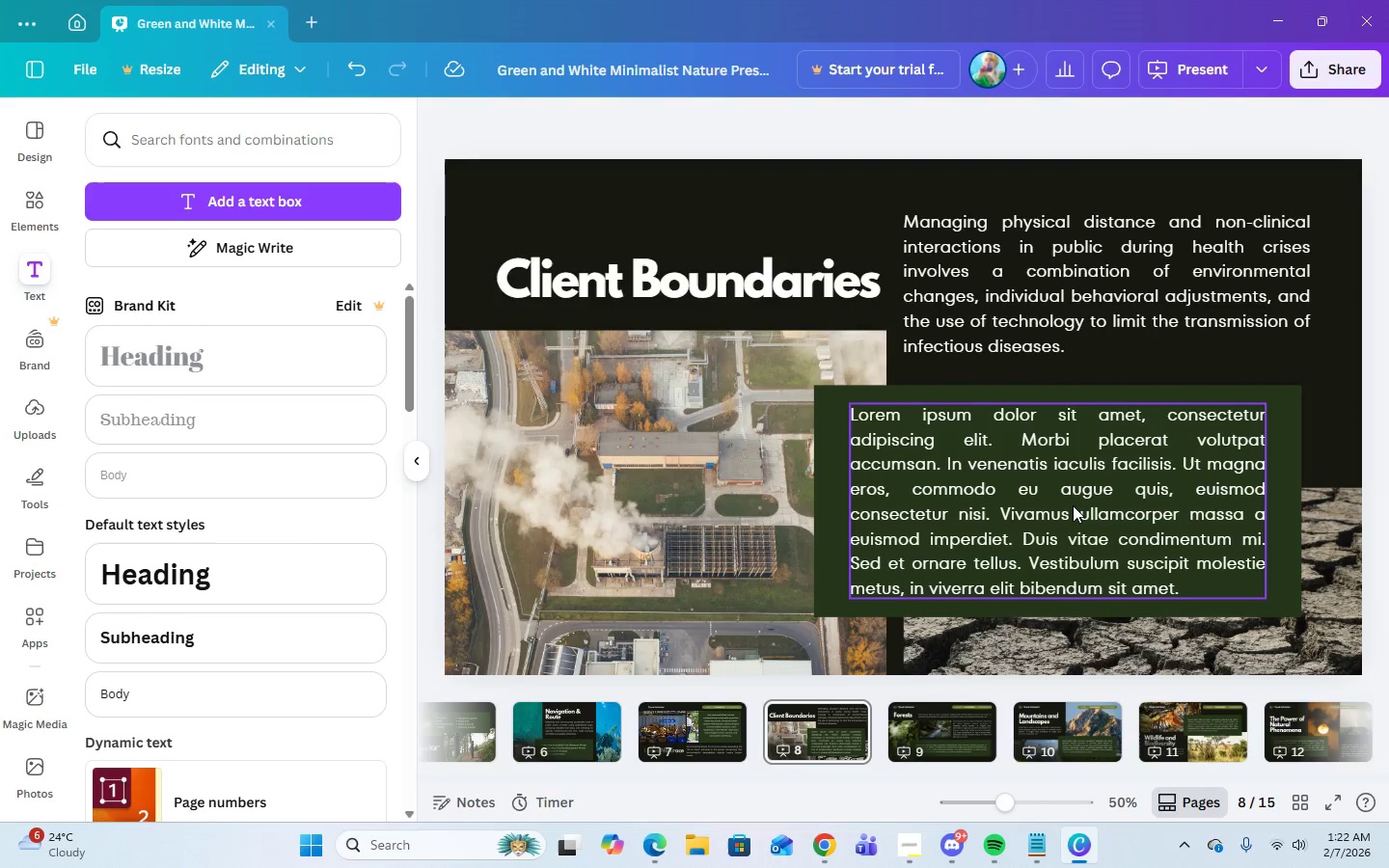 
double_click([1077, 524])
 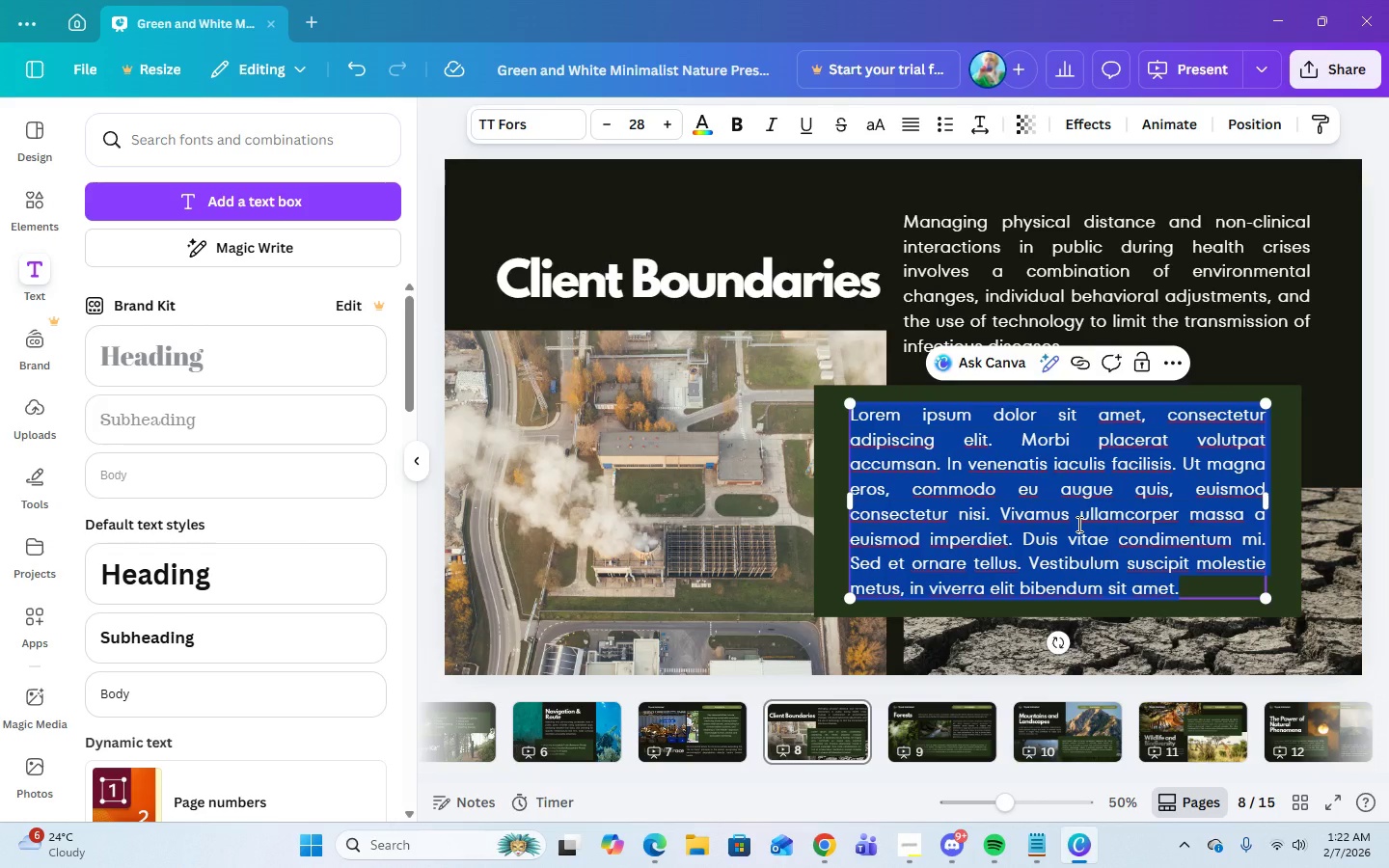 
right_click([1077, 524])
 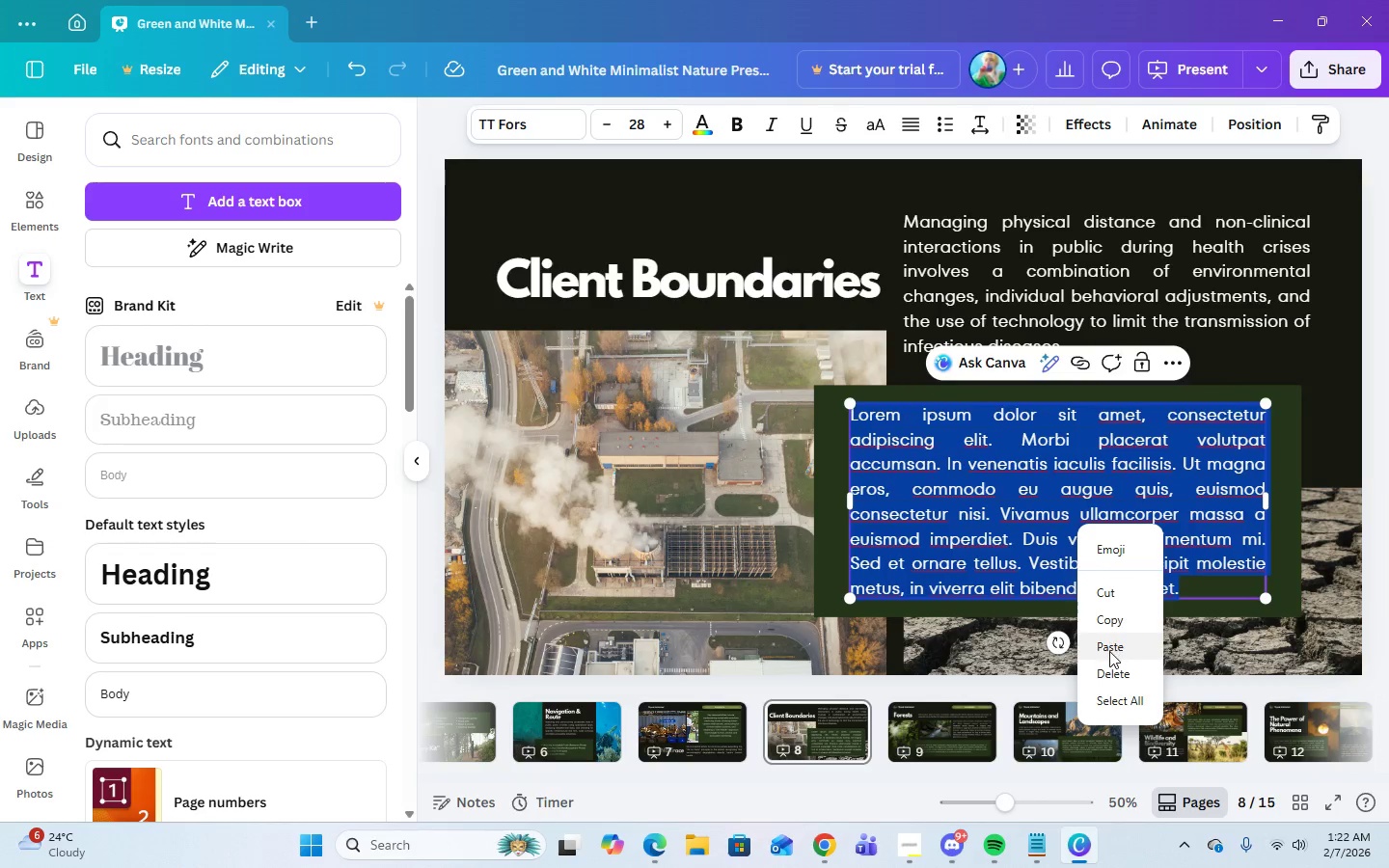 
left_click([1109, 651])
 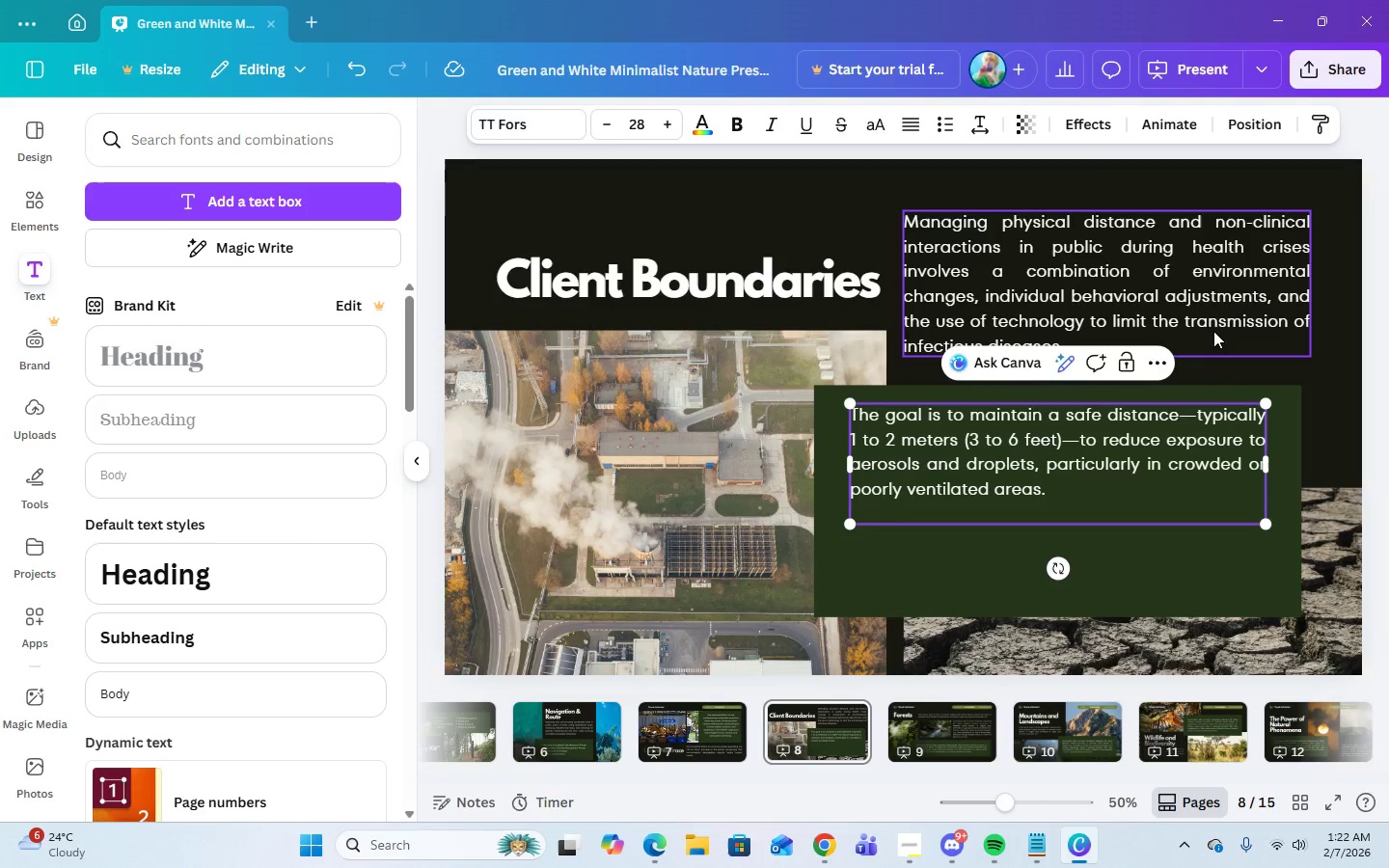 
left_click([1249, 369])
 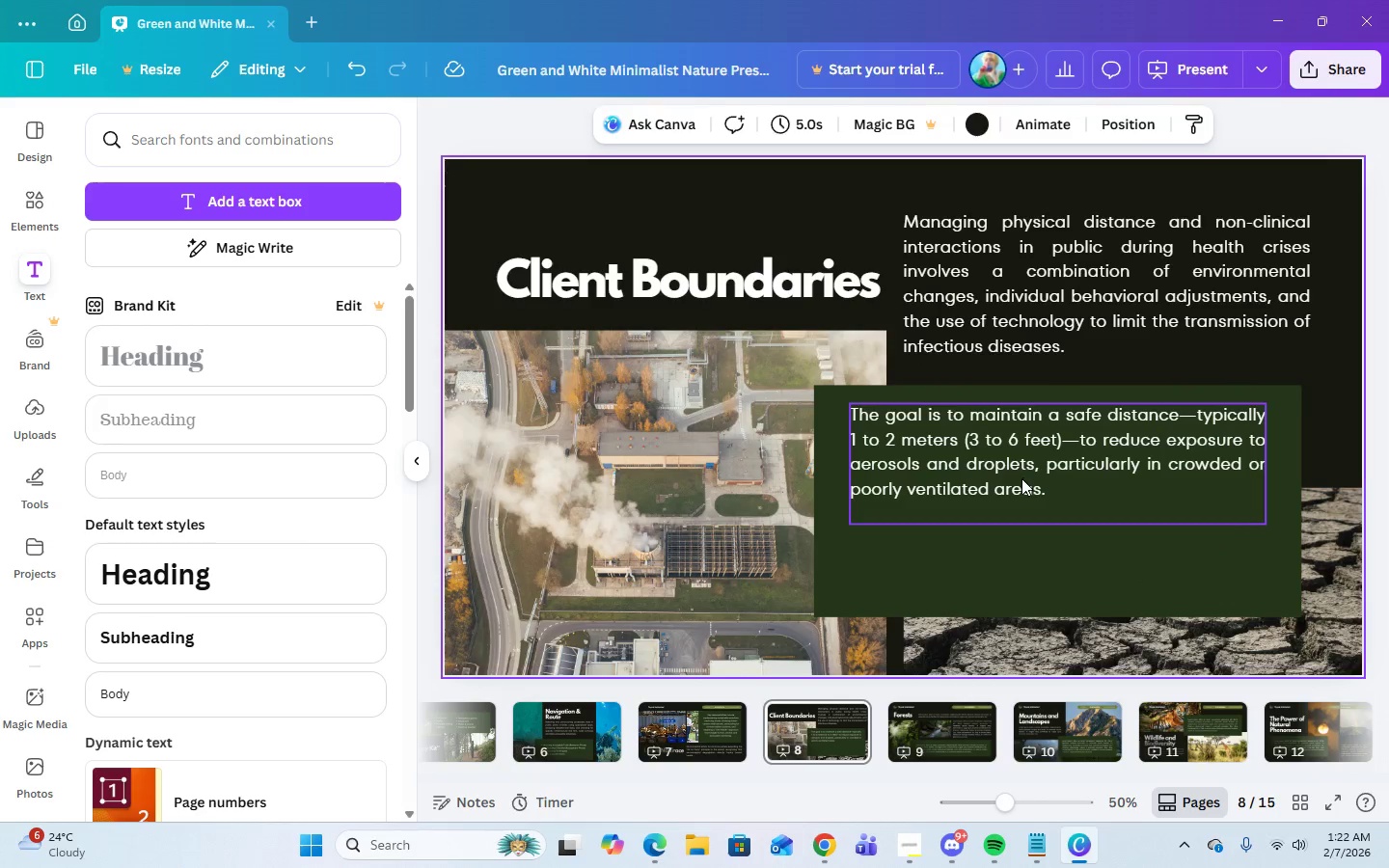 
left_click([1021, 478])
 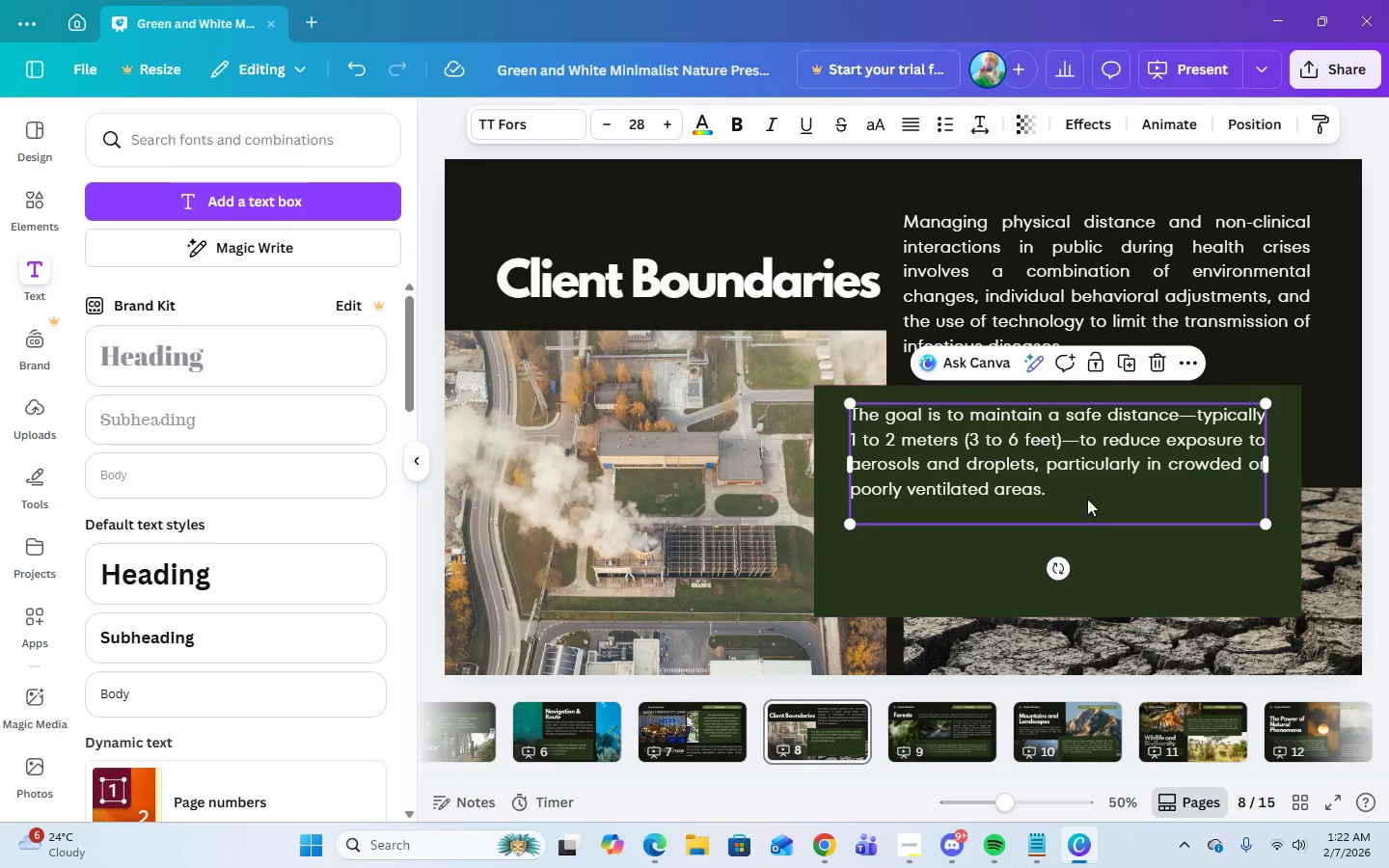 
left_click_drag(start_coordinate=[1053, 464], to_coordinate=[1056, 488])
 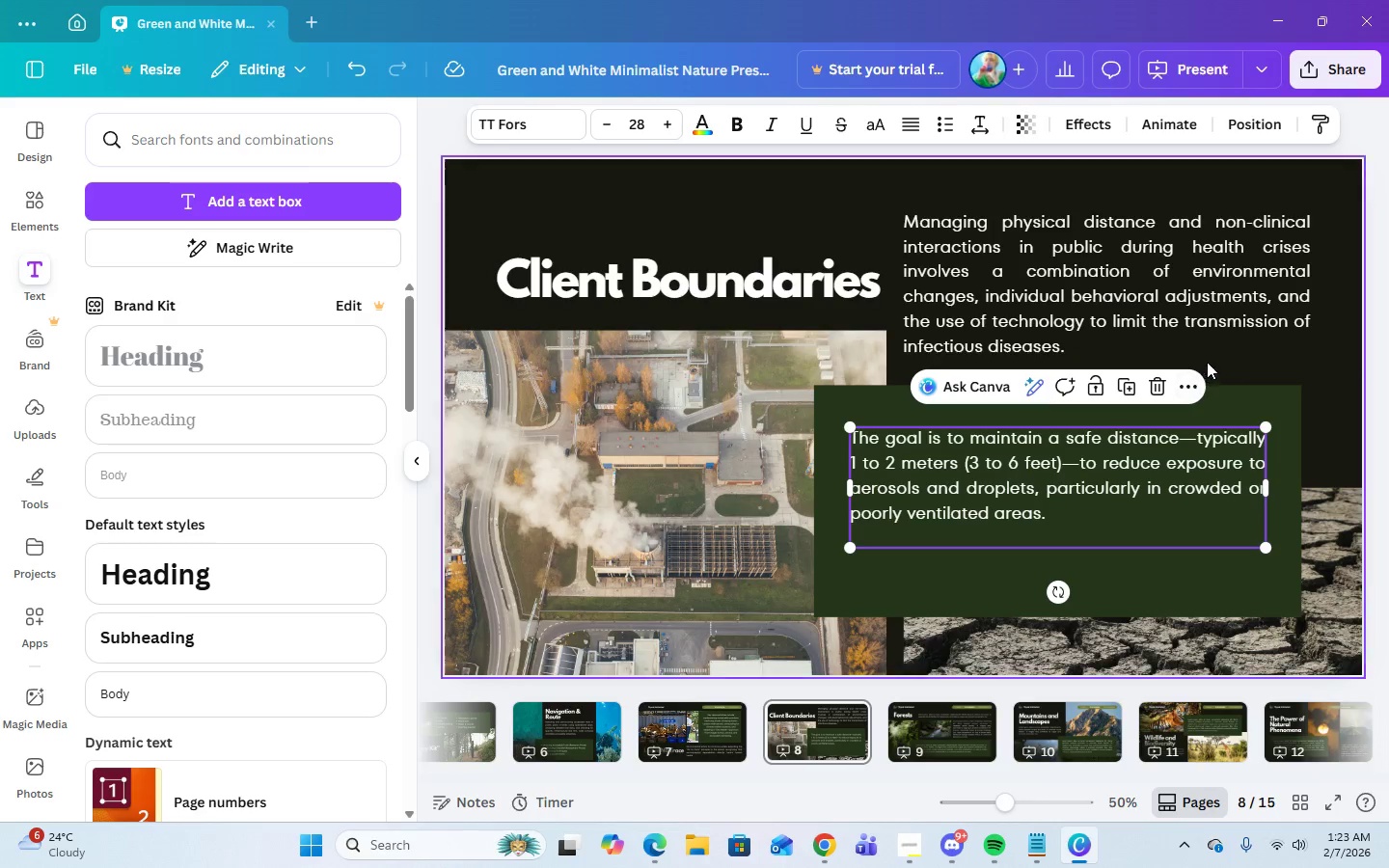 
left_click([1210, 356])
 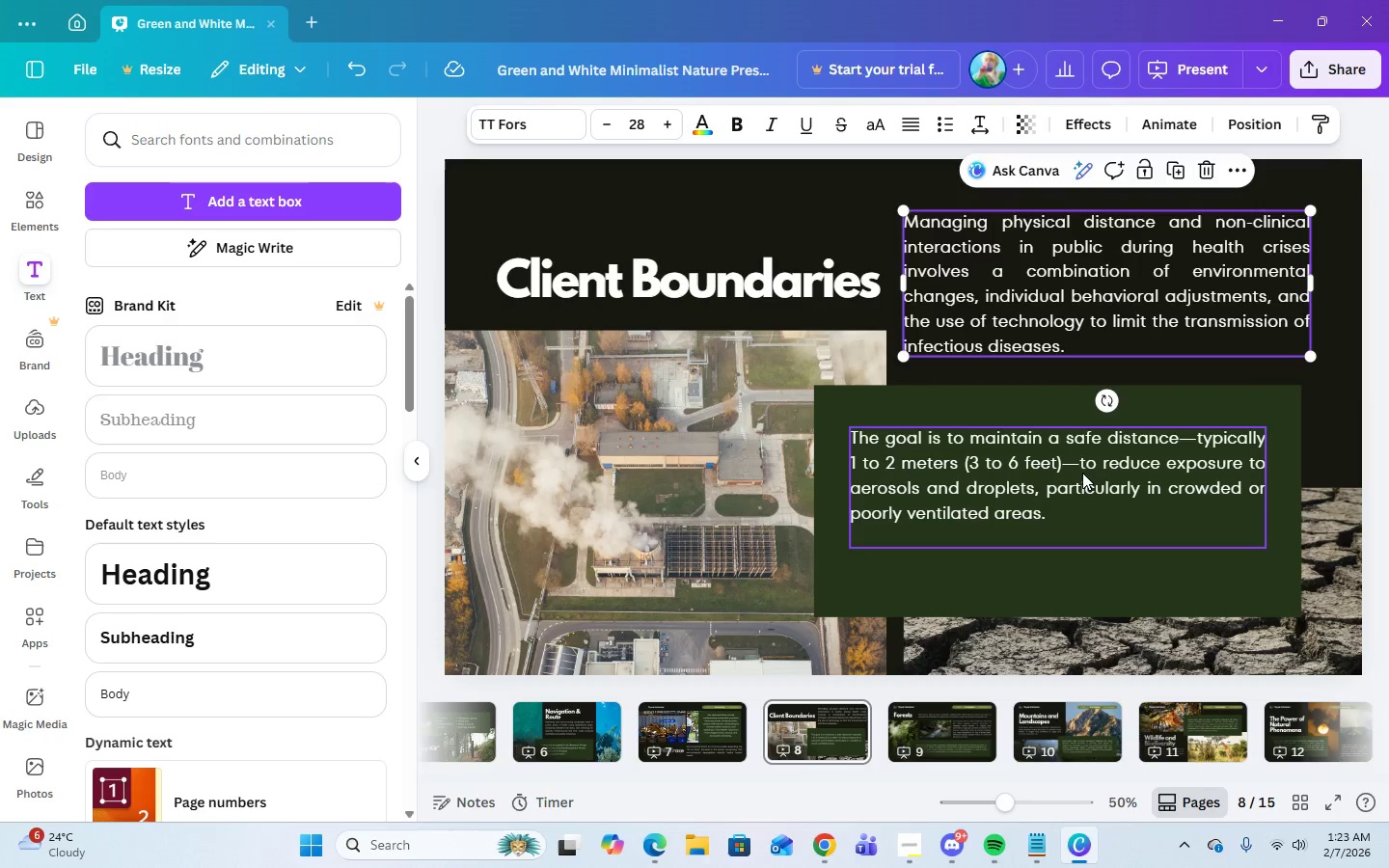 
left_click([1082, 473])
 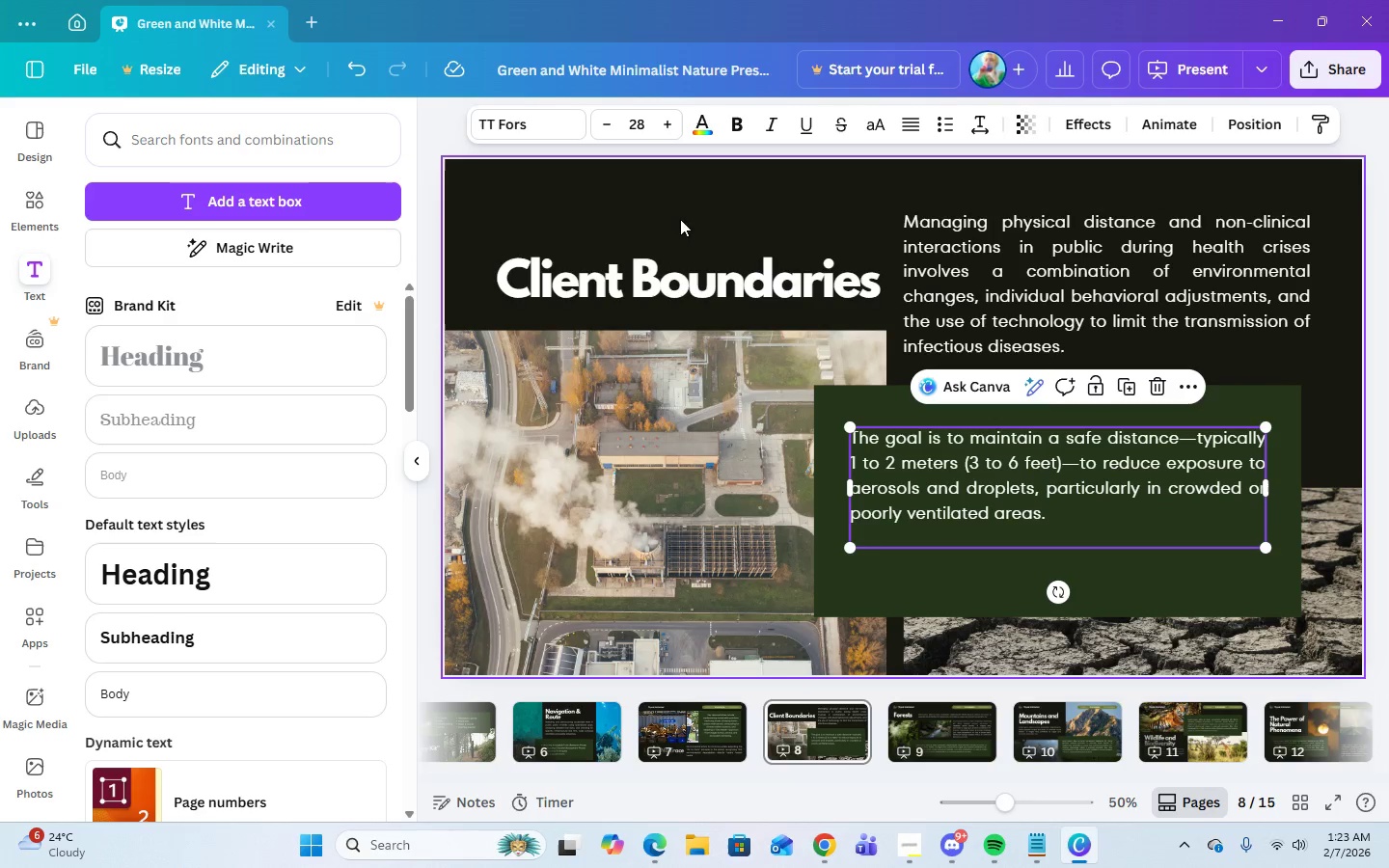 
left_click([666, 202])
 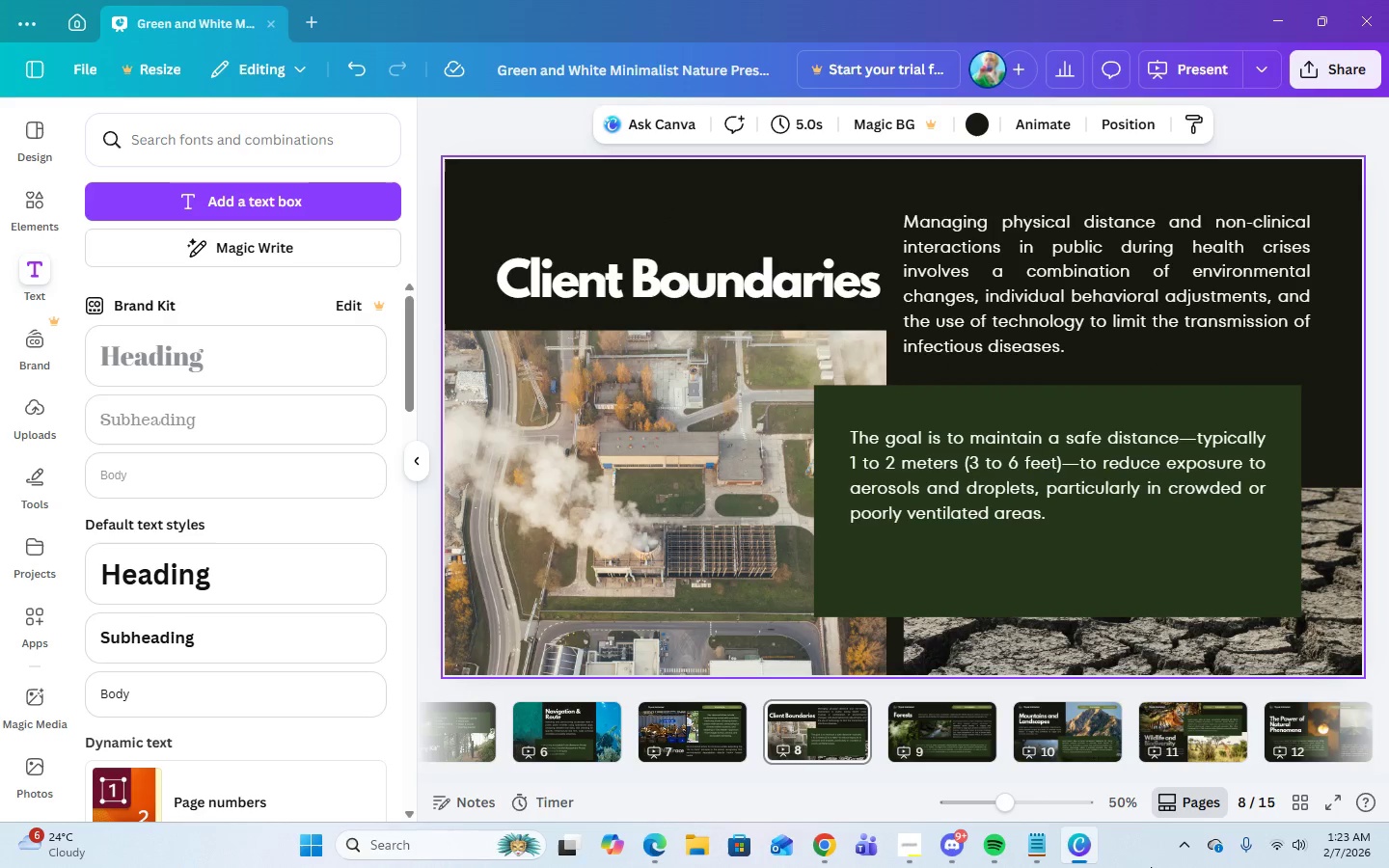 
left_click([837, 721])
 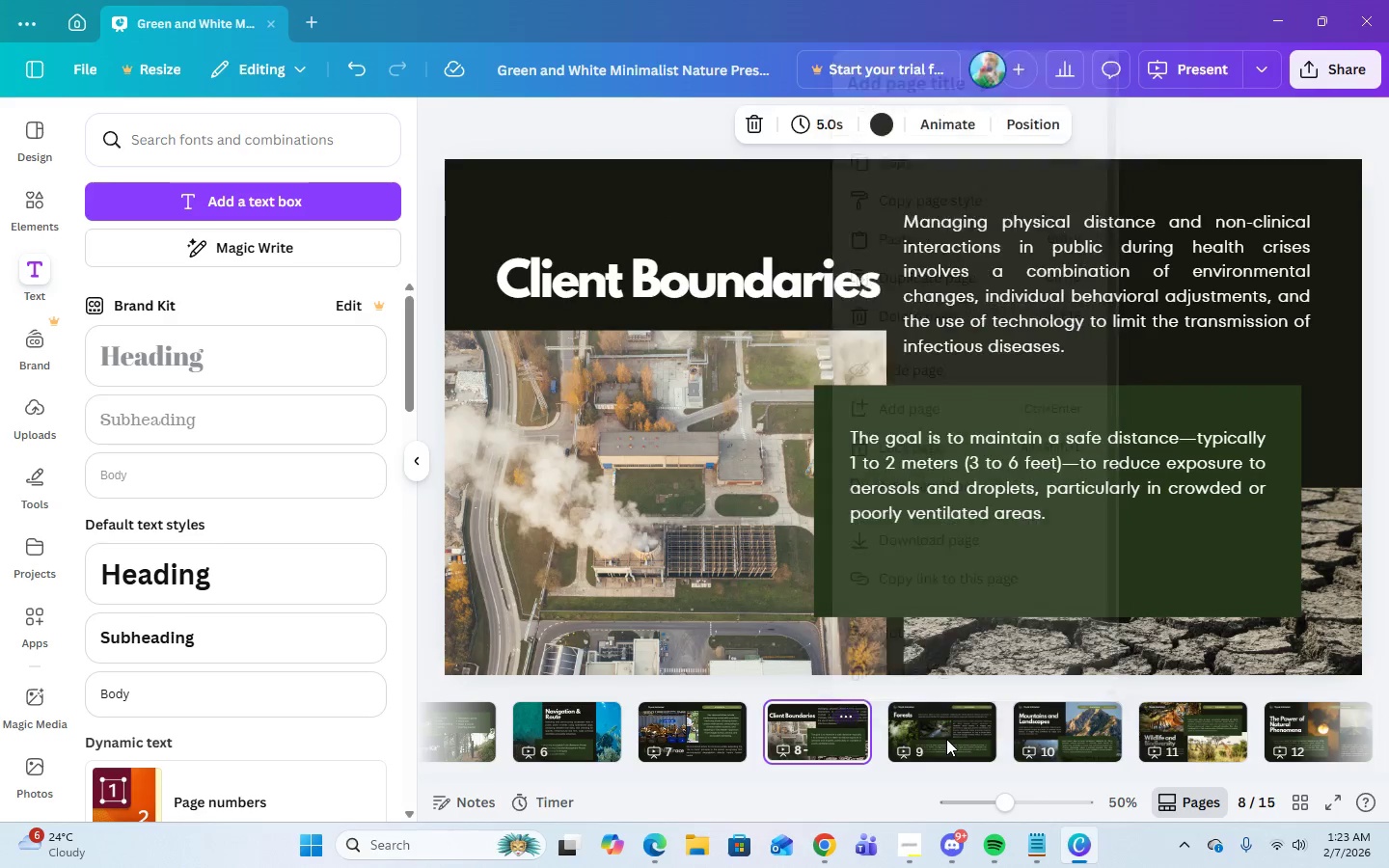 
double_click([946, 739])
 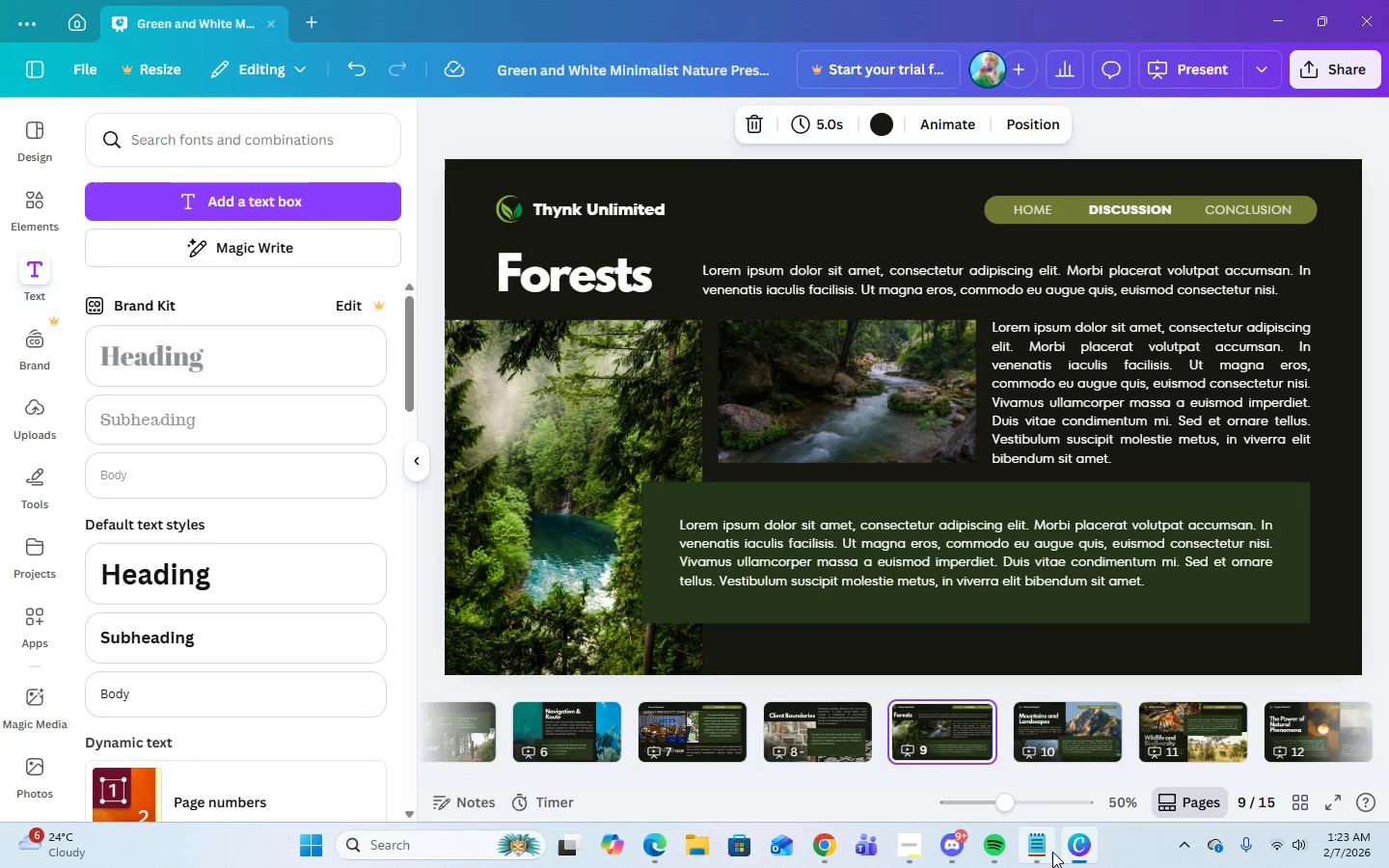 
left_click([1051, 852])
 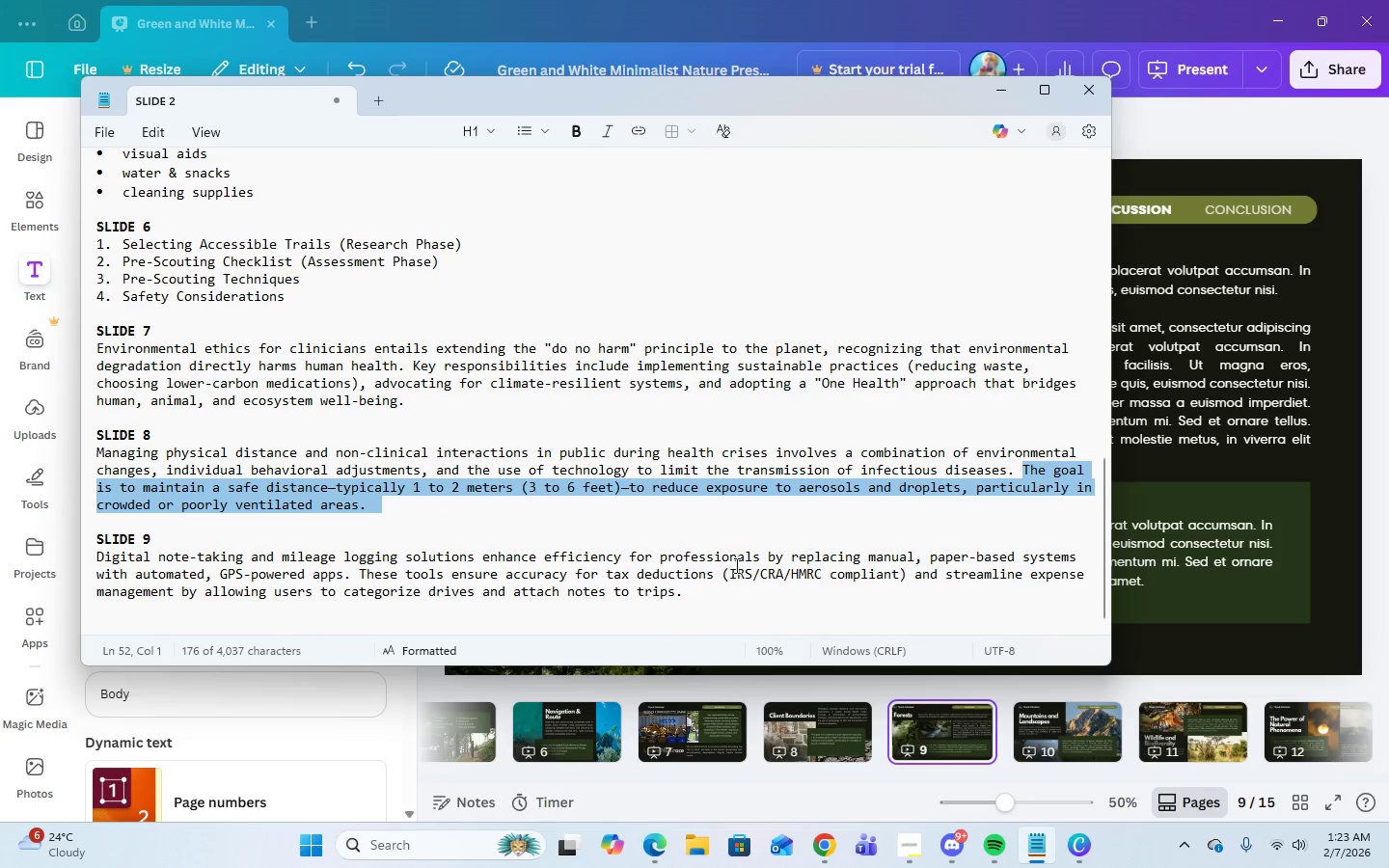 
scroll: coordinate [733, 558], scroll_direction: down, amount: 1.0
 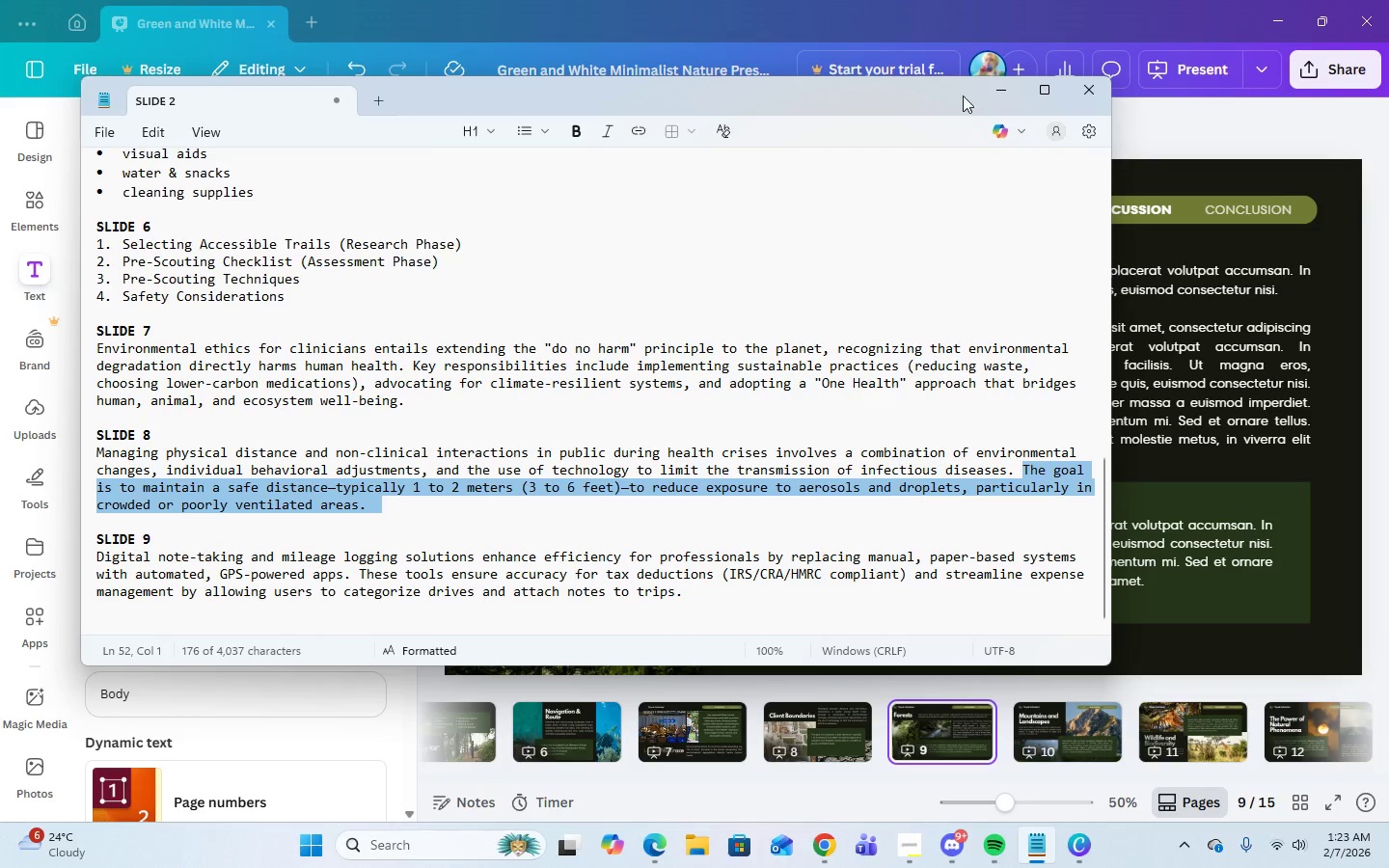 
left_click([995, 86])
 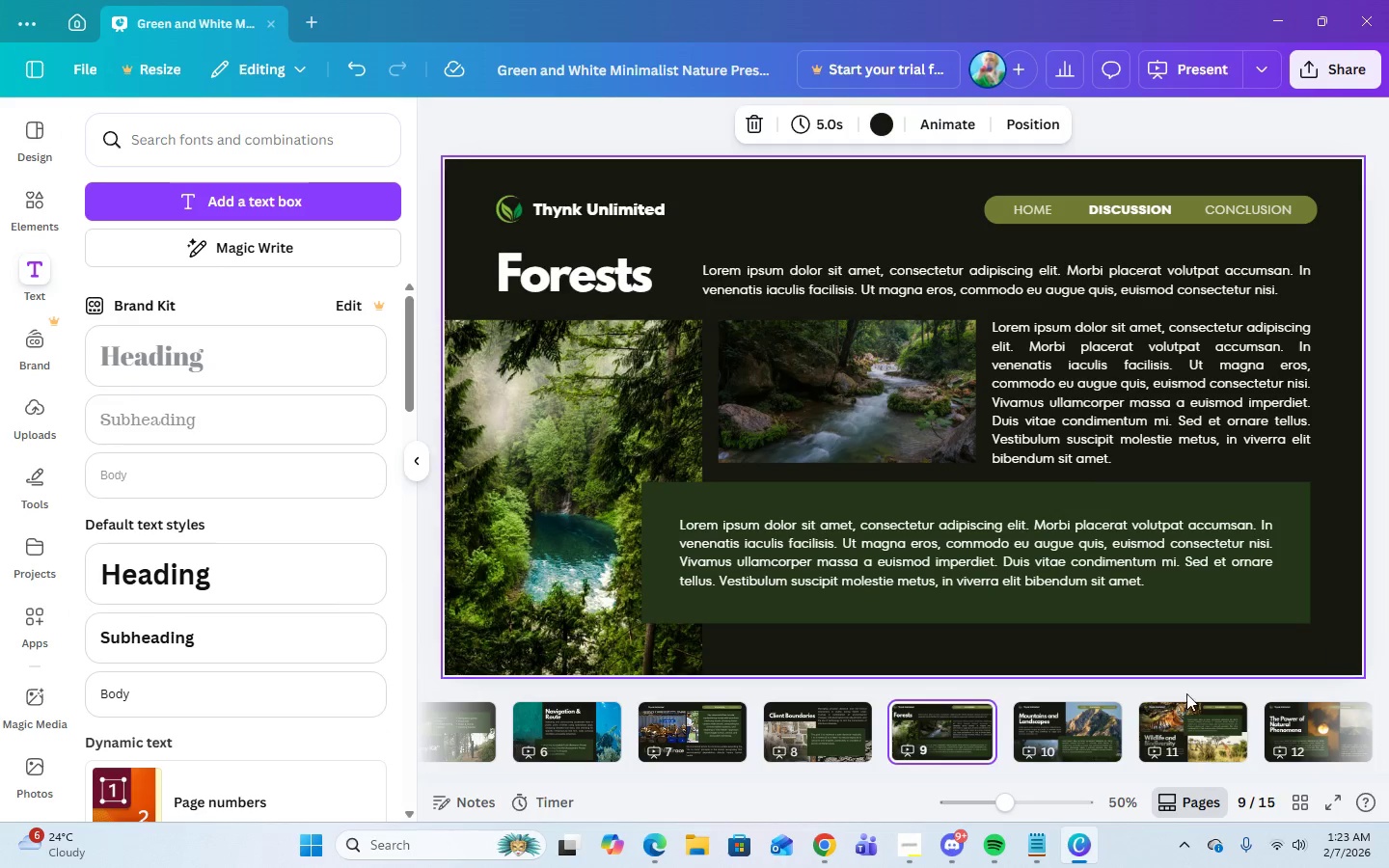 
left_click([1077, 733])
 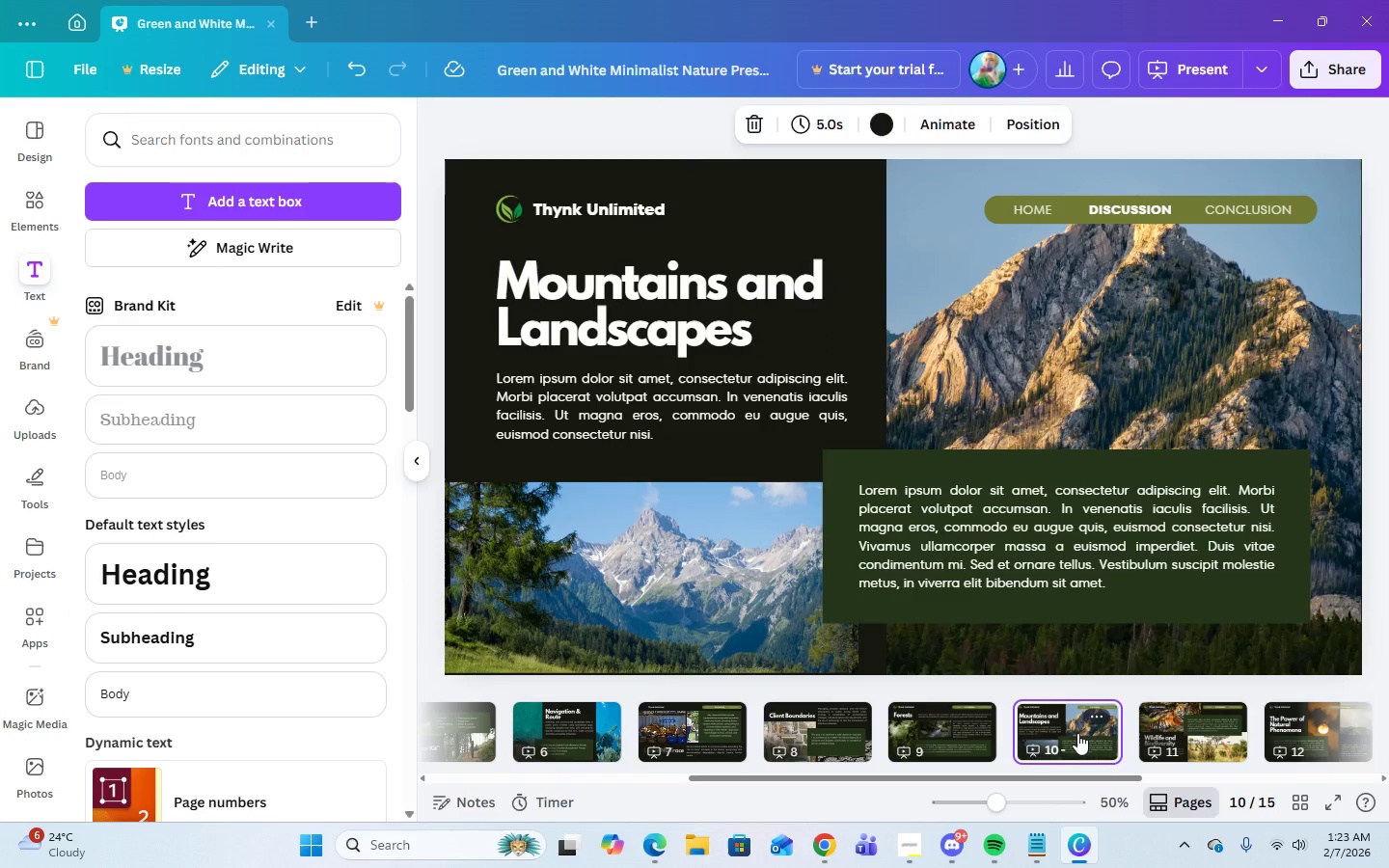 
wait(6.02)
 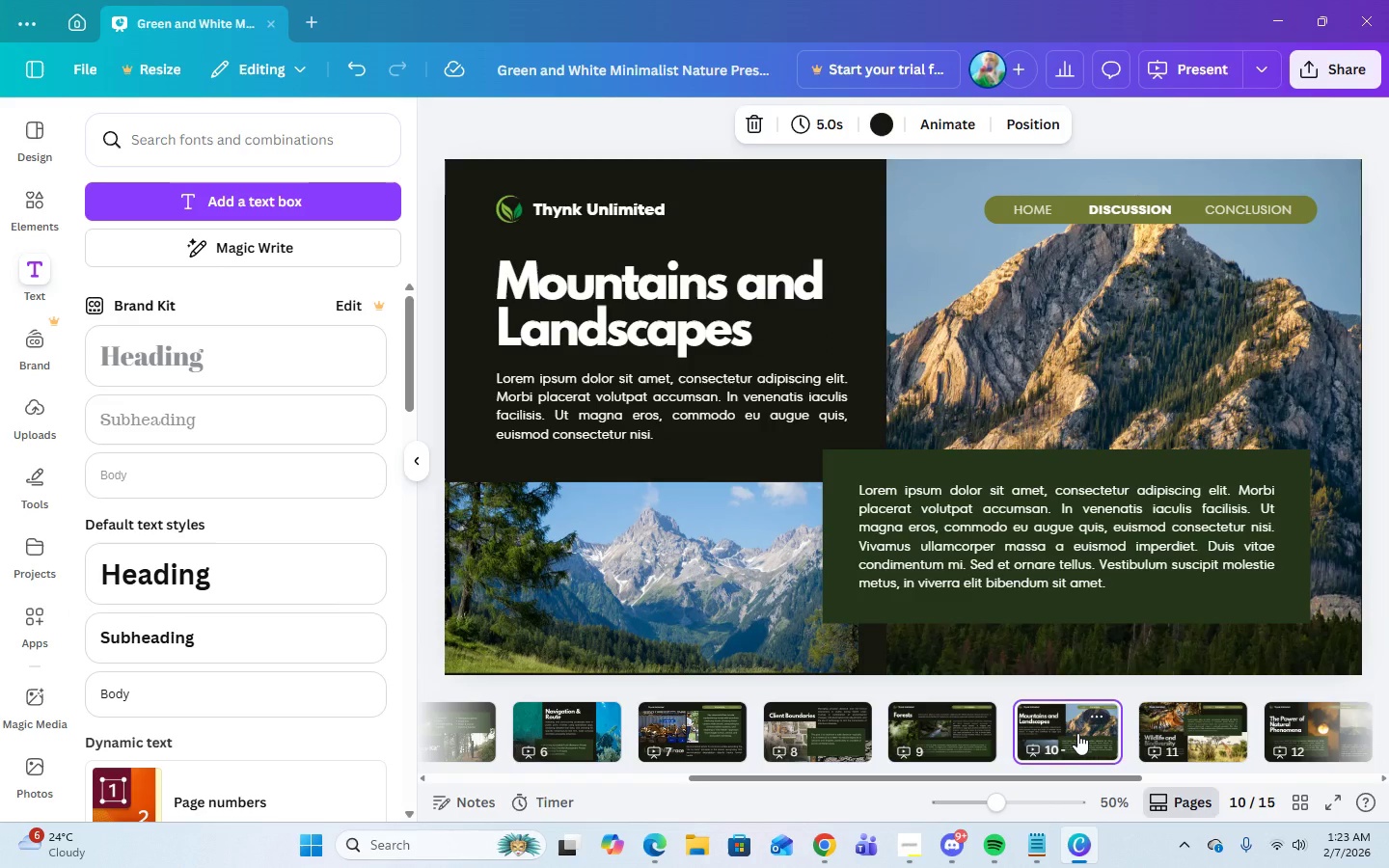 
left_click([1179, 737])
 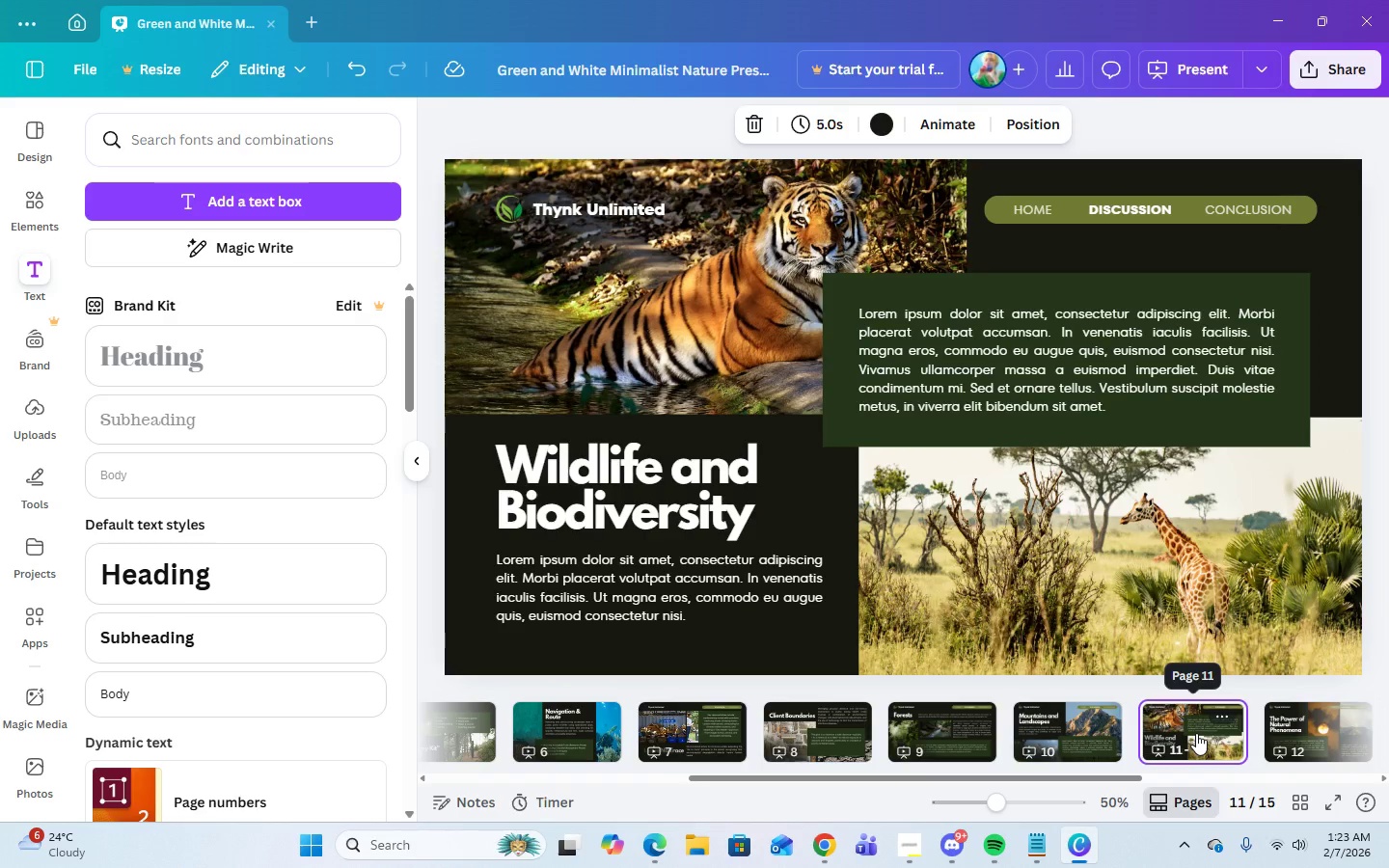 
left_click_drag(start_coordinate=[1196, 741], to_coordinate=[1166, 740])
 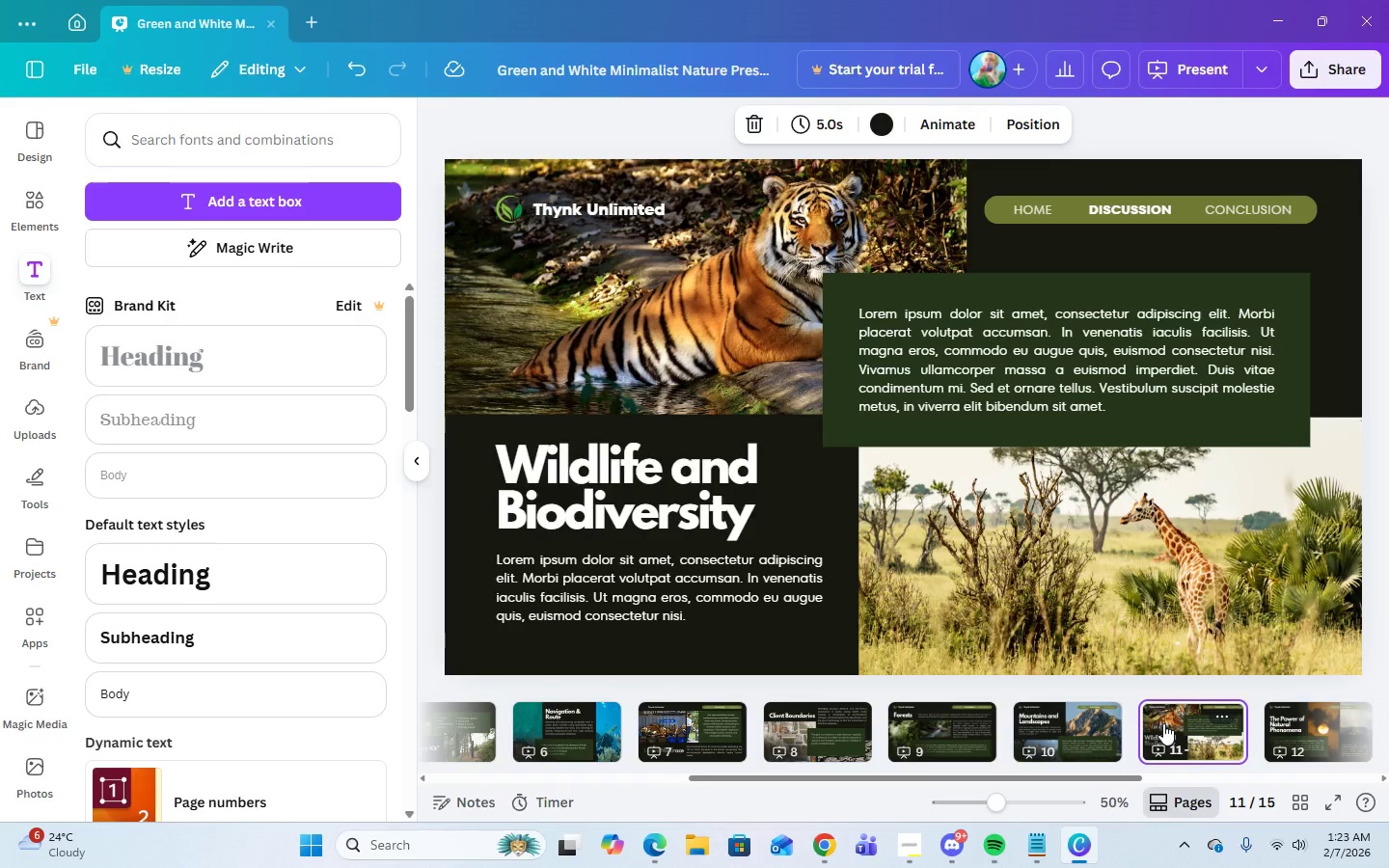 
left_click_drag(start_coordinate=[1163, 723], to_coordinate=[854, 729])
 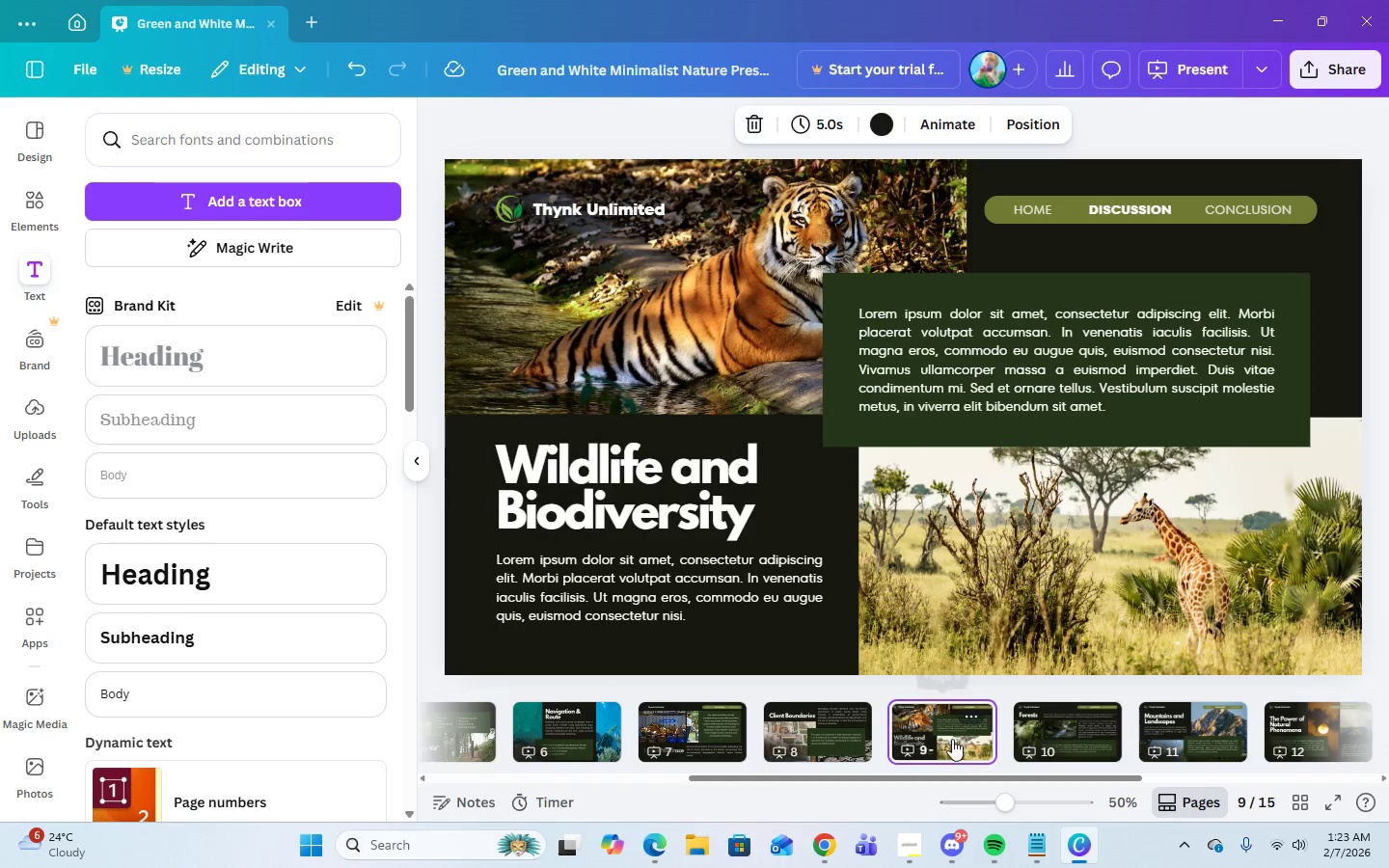 
left_click([952, 739])
 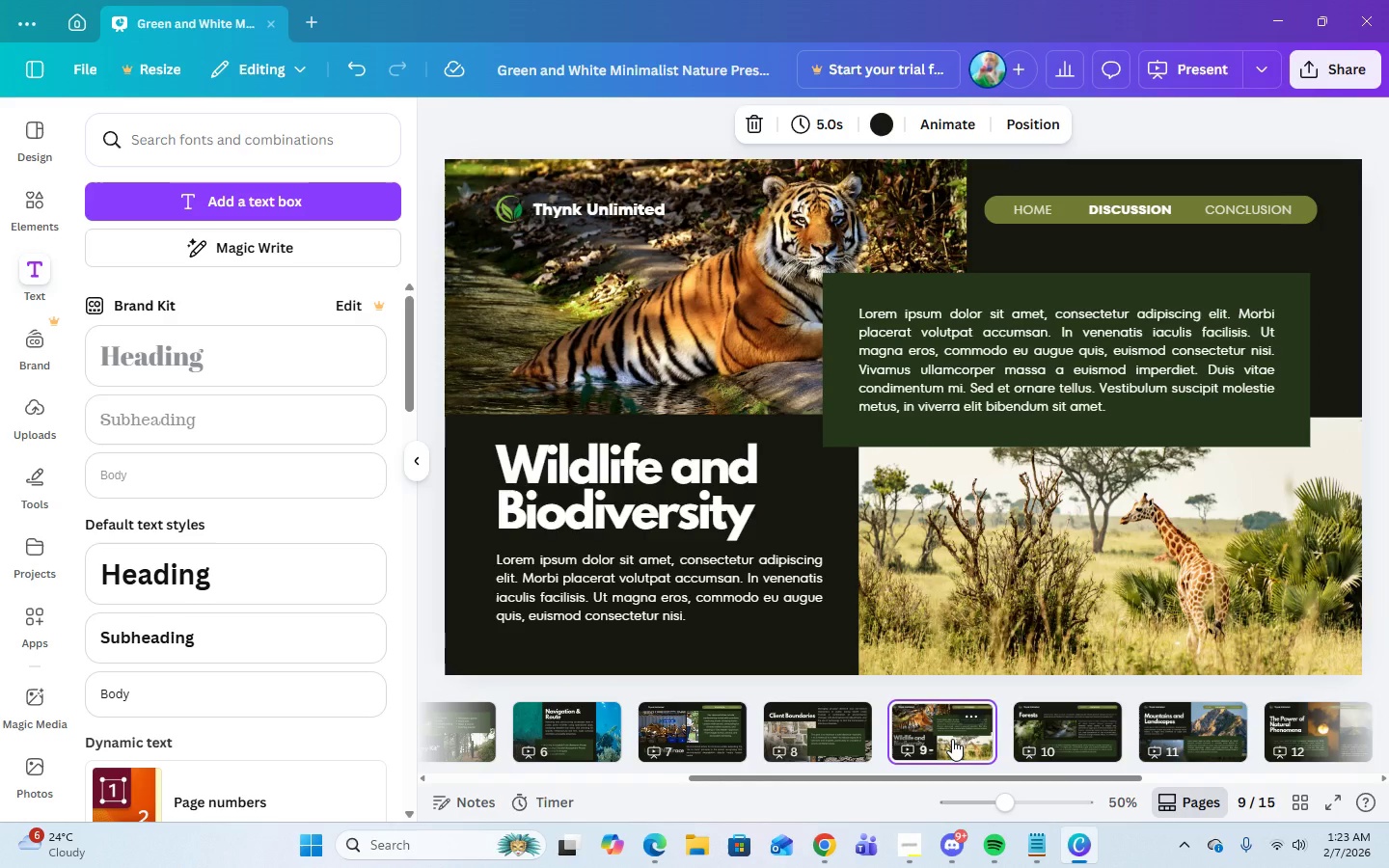 
wait(22.73)
 